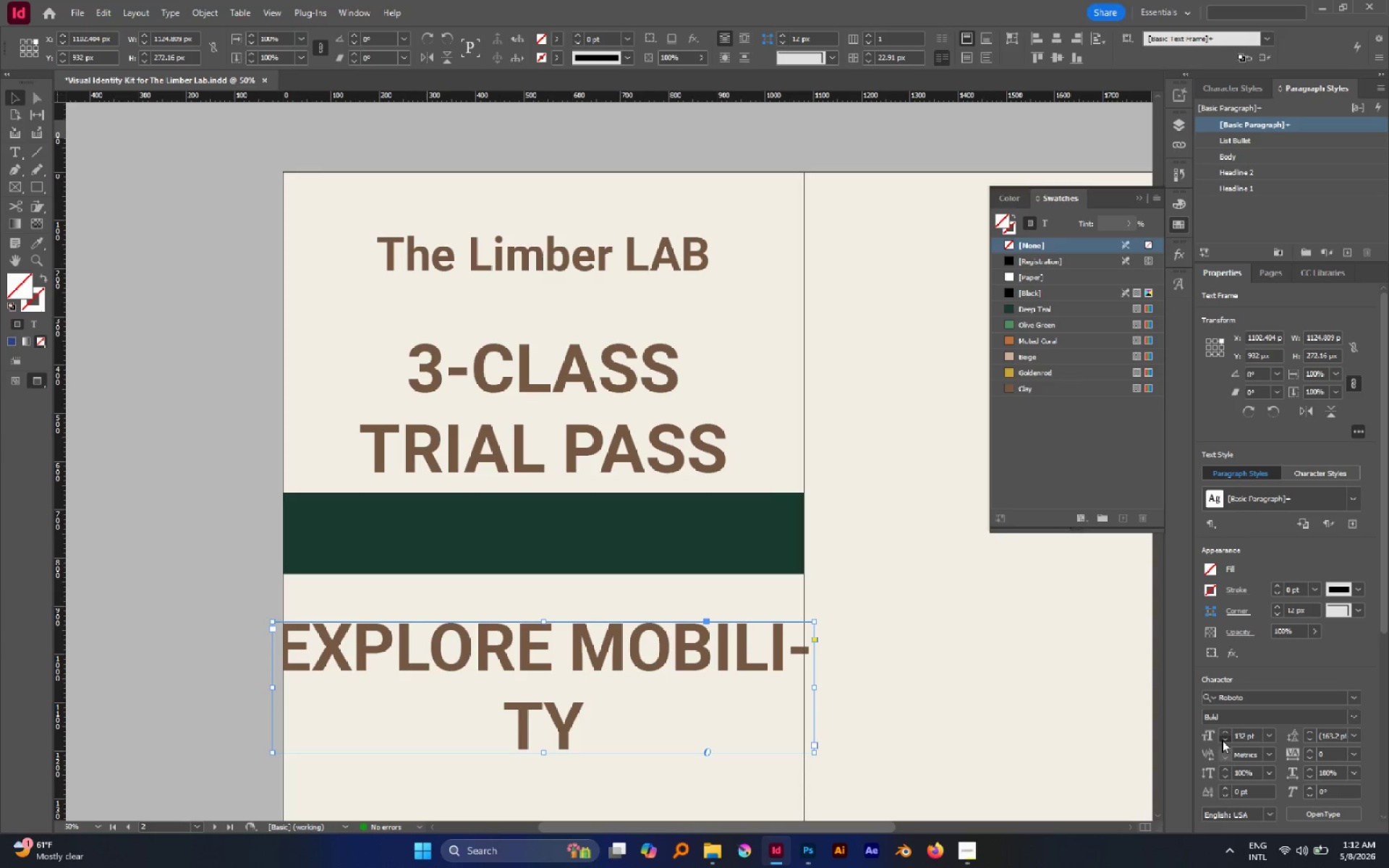 
triple_click([1222, 740])
 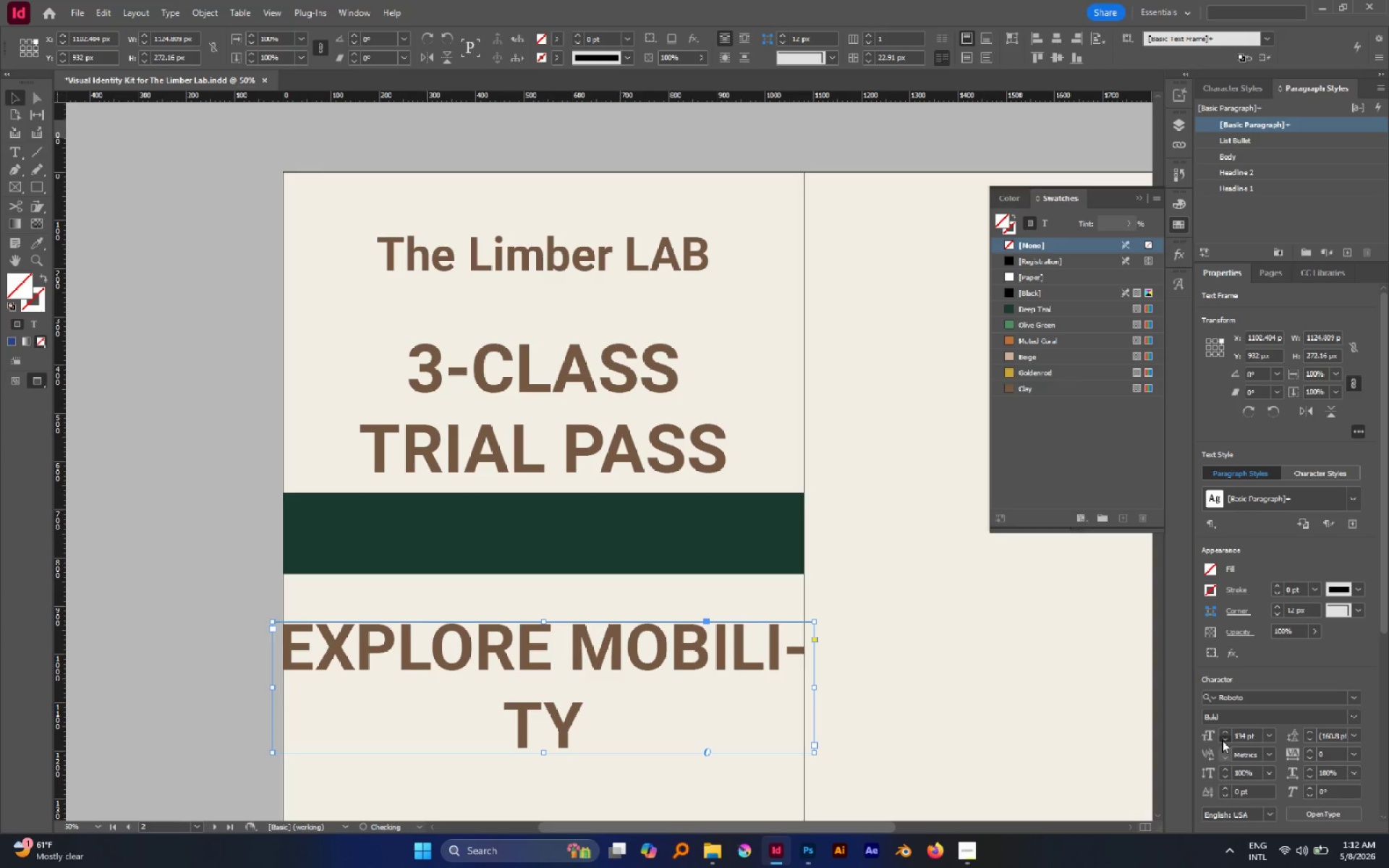 
double_click([1222, 740])
 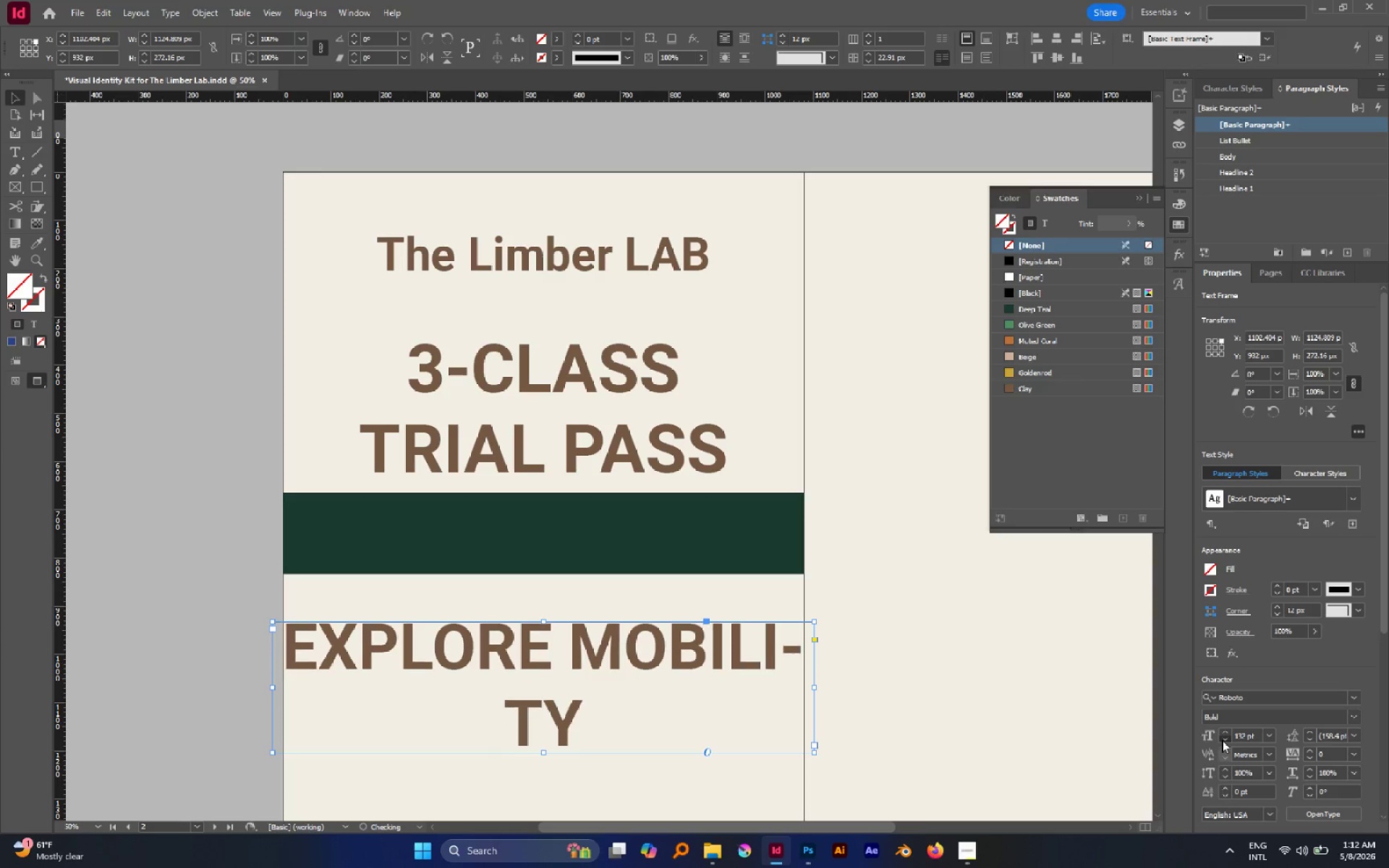 
triple_click([1222, 740])
 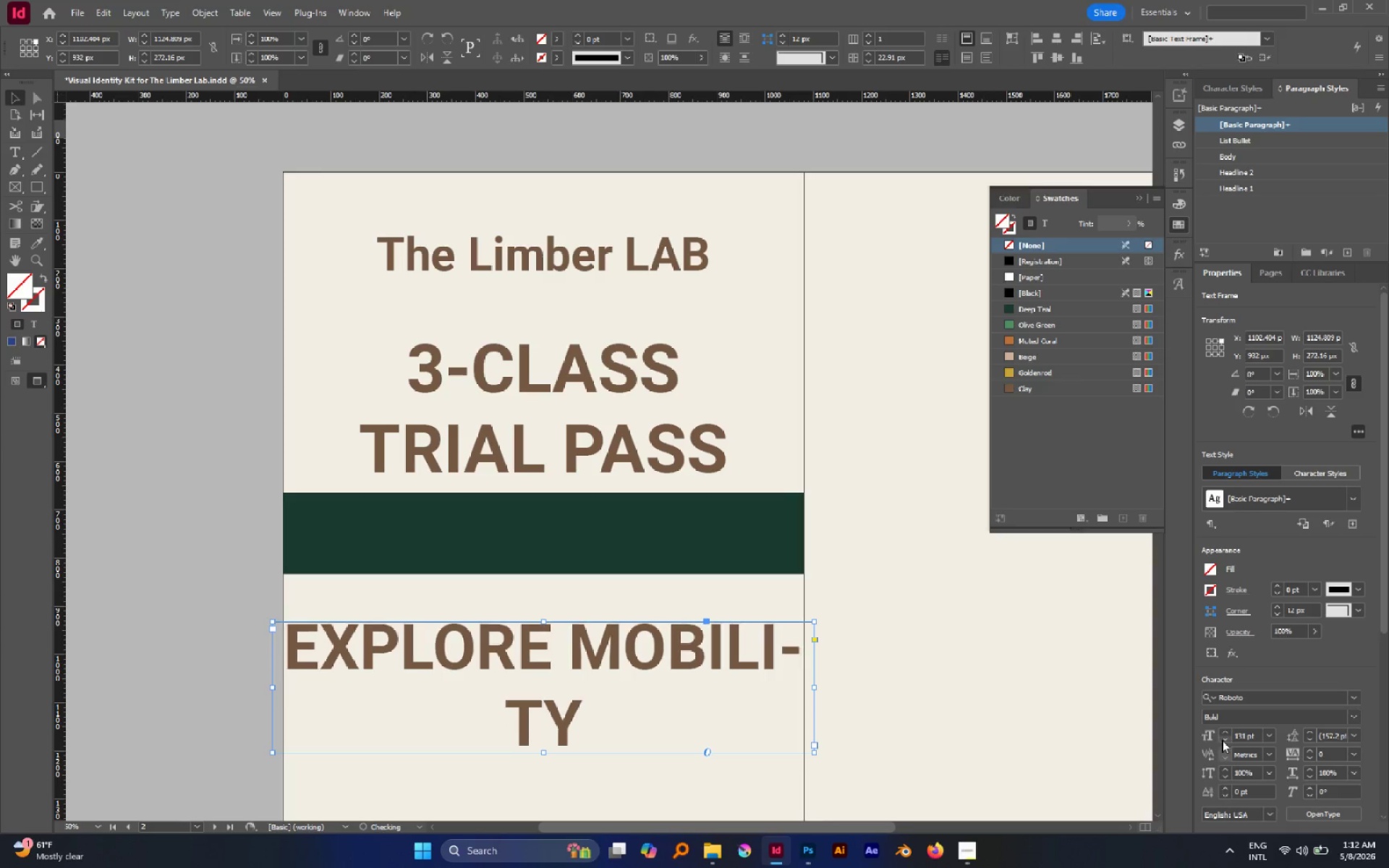 
triple_click([1222, 740])
 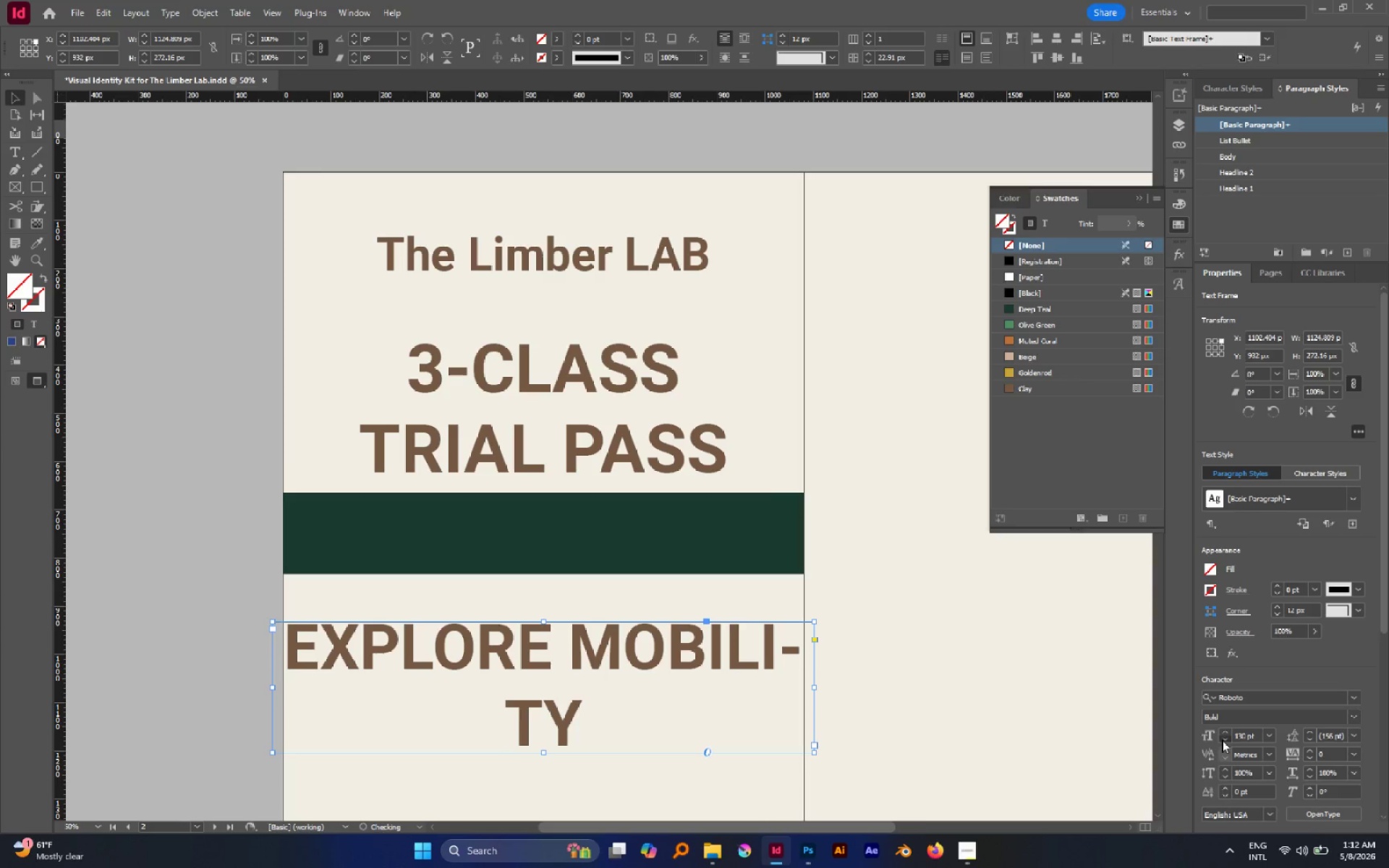 
triple_click([1222, 740])
 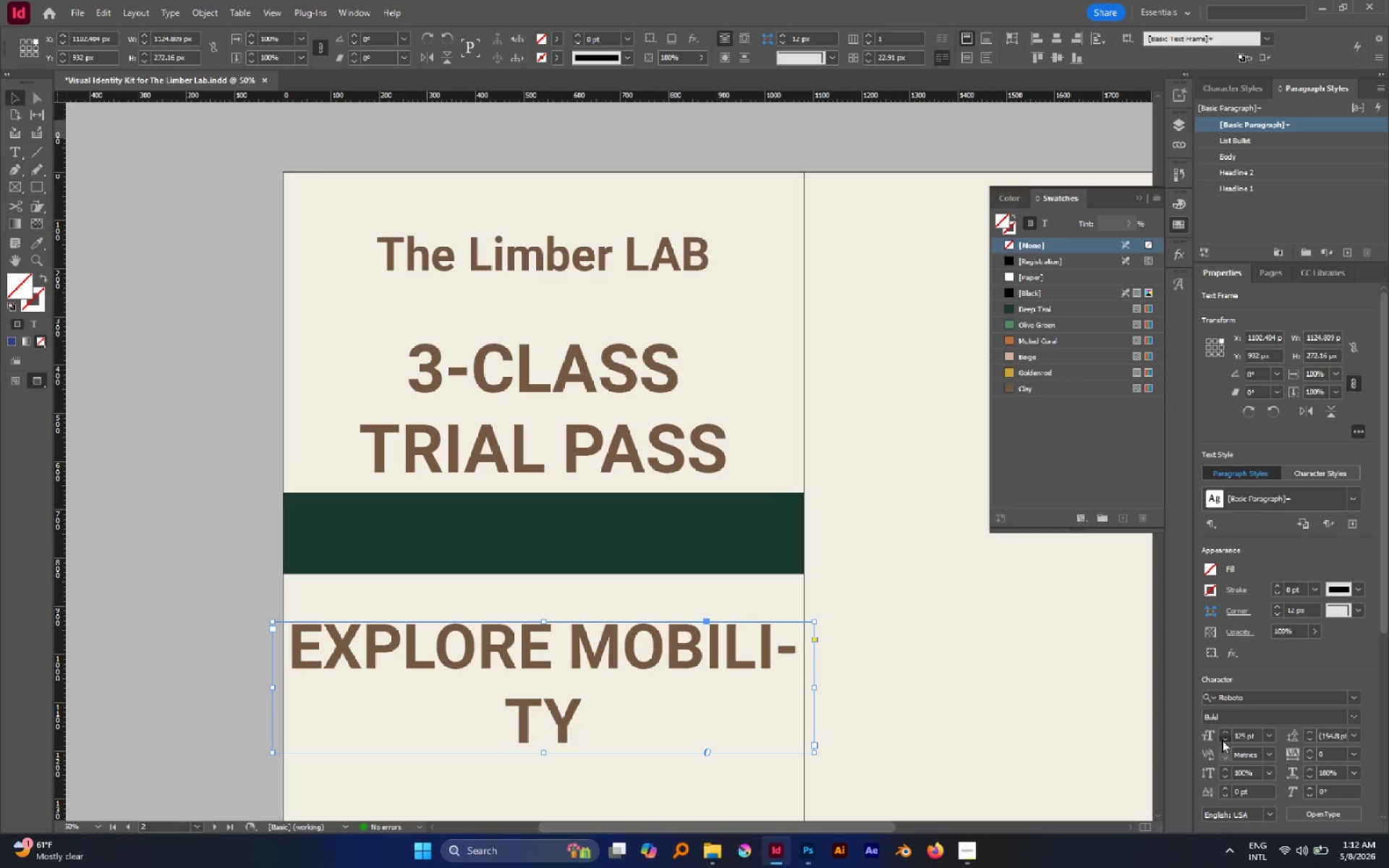 
triple_click([1222, 740])
 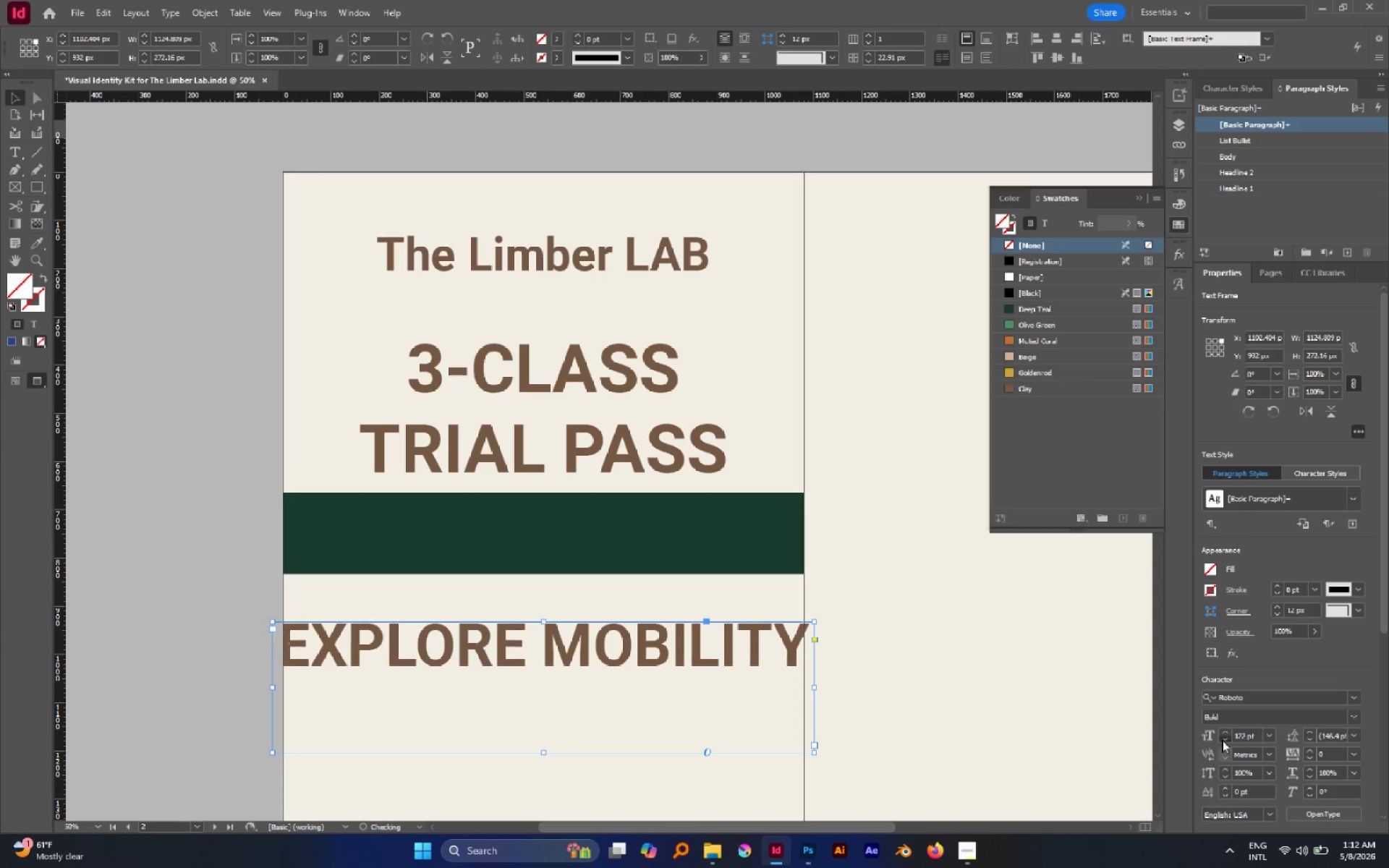 
double_click([1222, 740])
 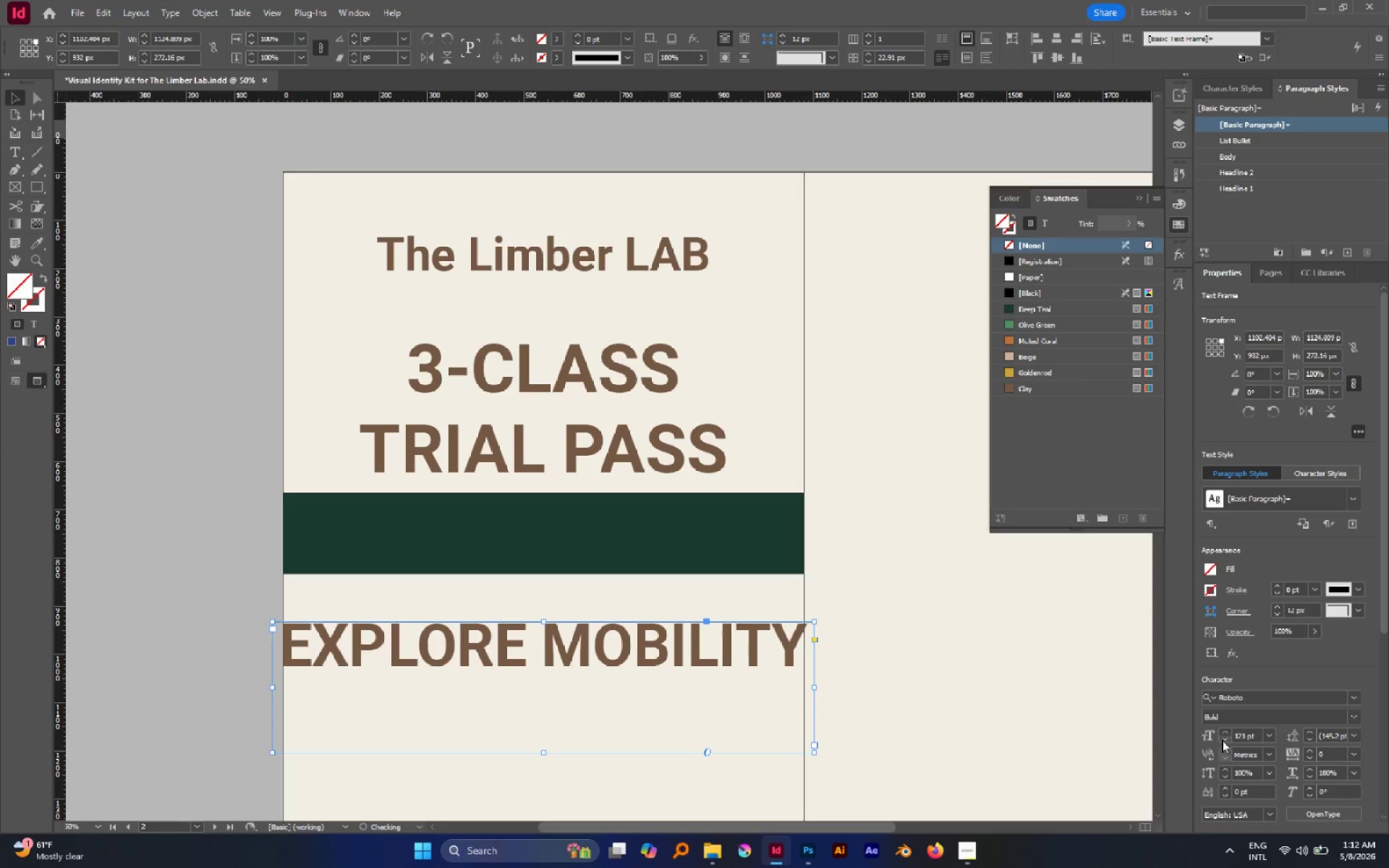 
triple_click([1222, 740])
 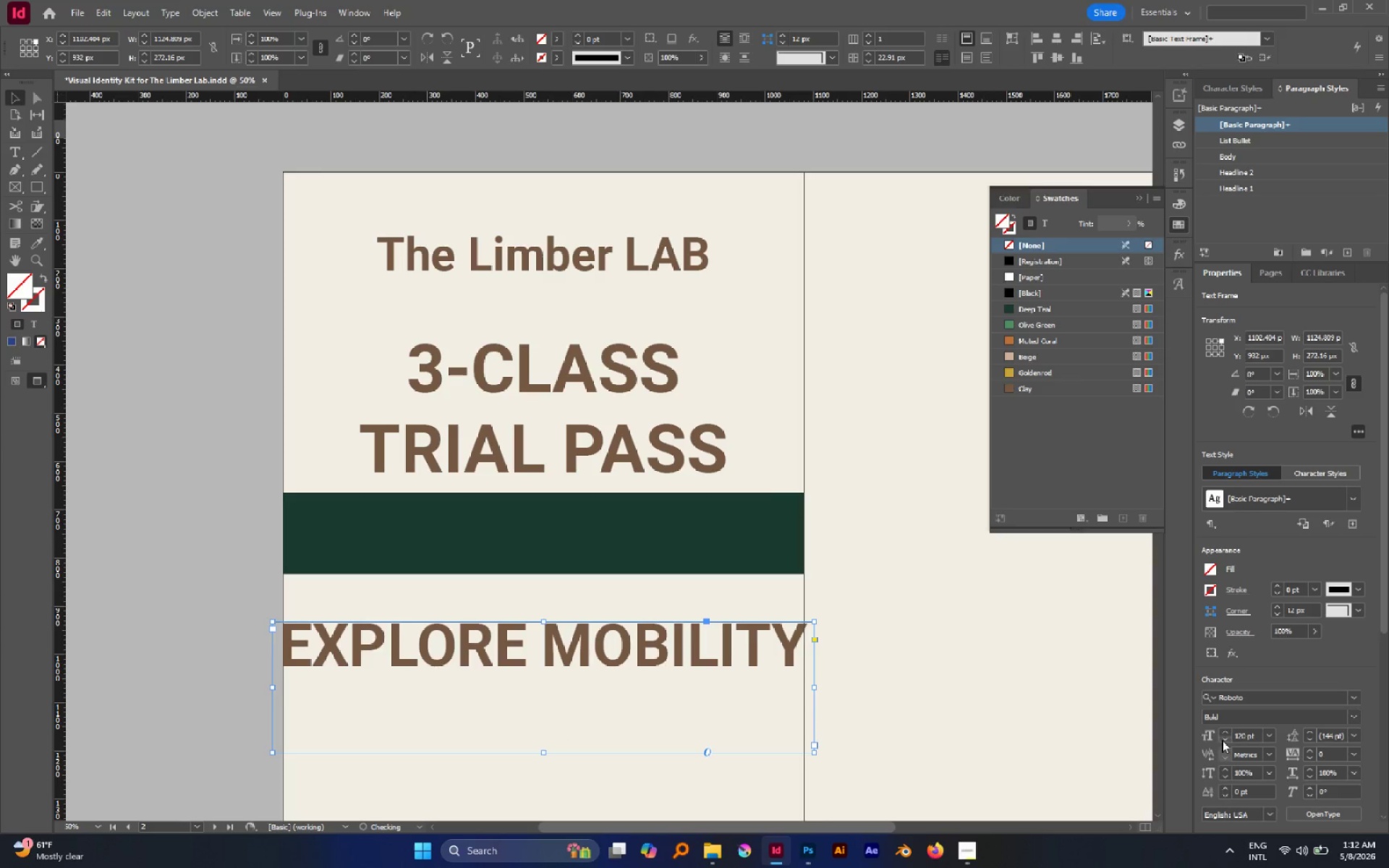 
triple_click([1222, 740])
 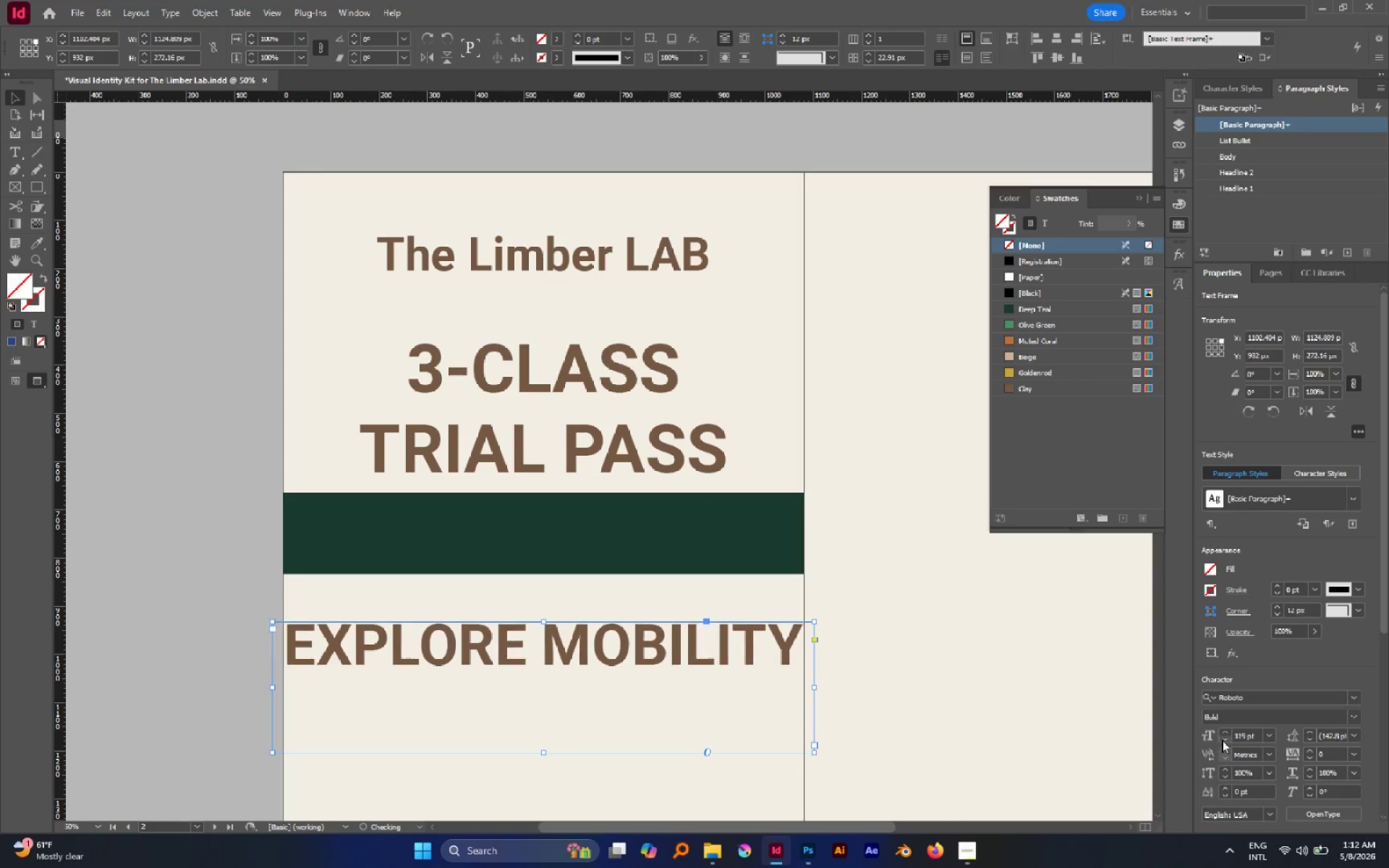 
triple_click([1222, 740])
 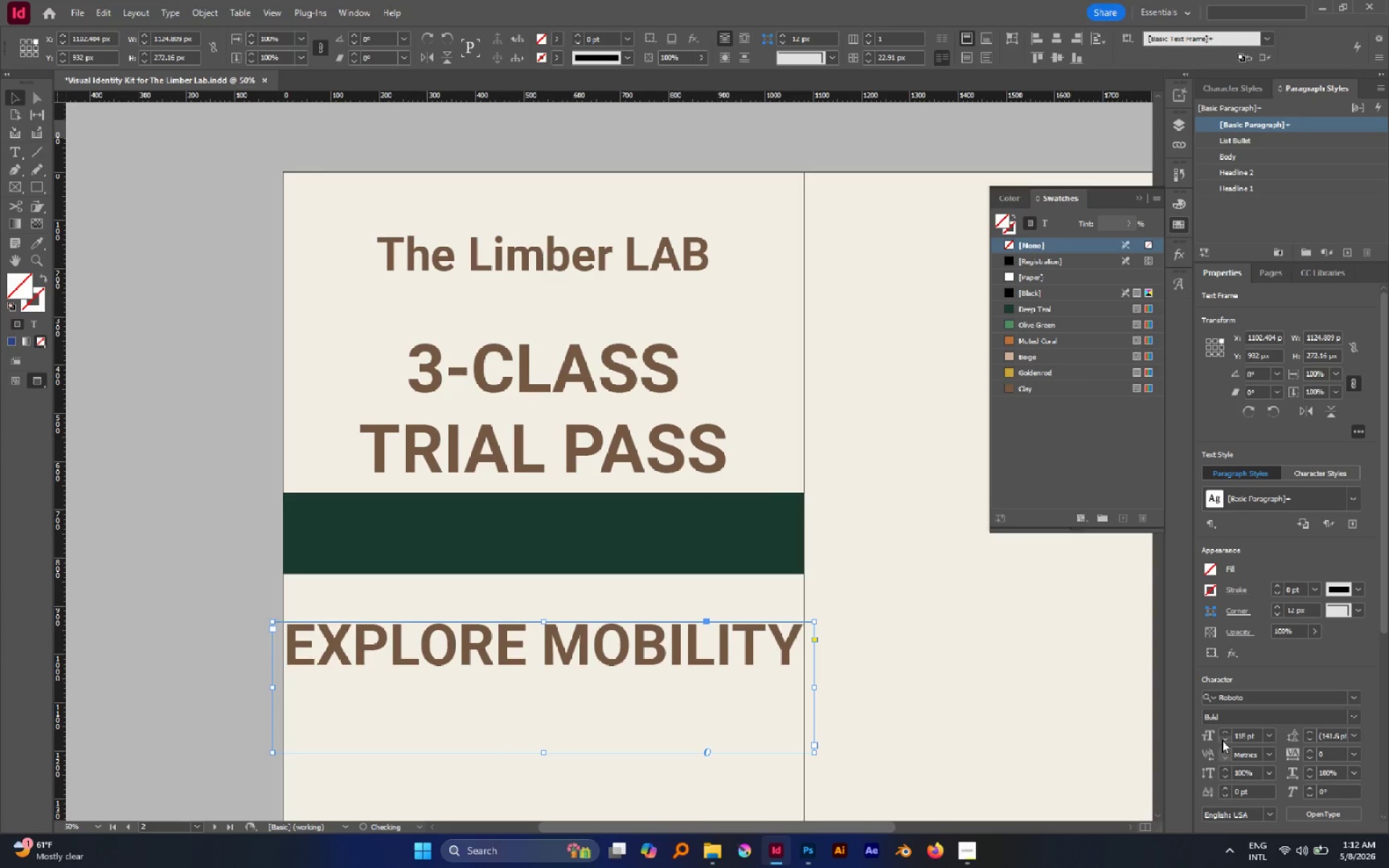 
triple_click([1222, 740])
 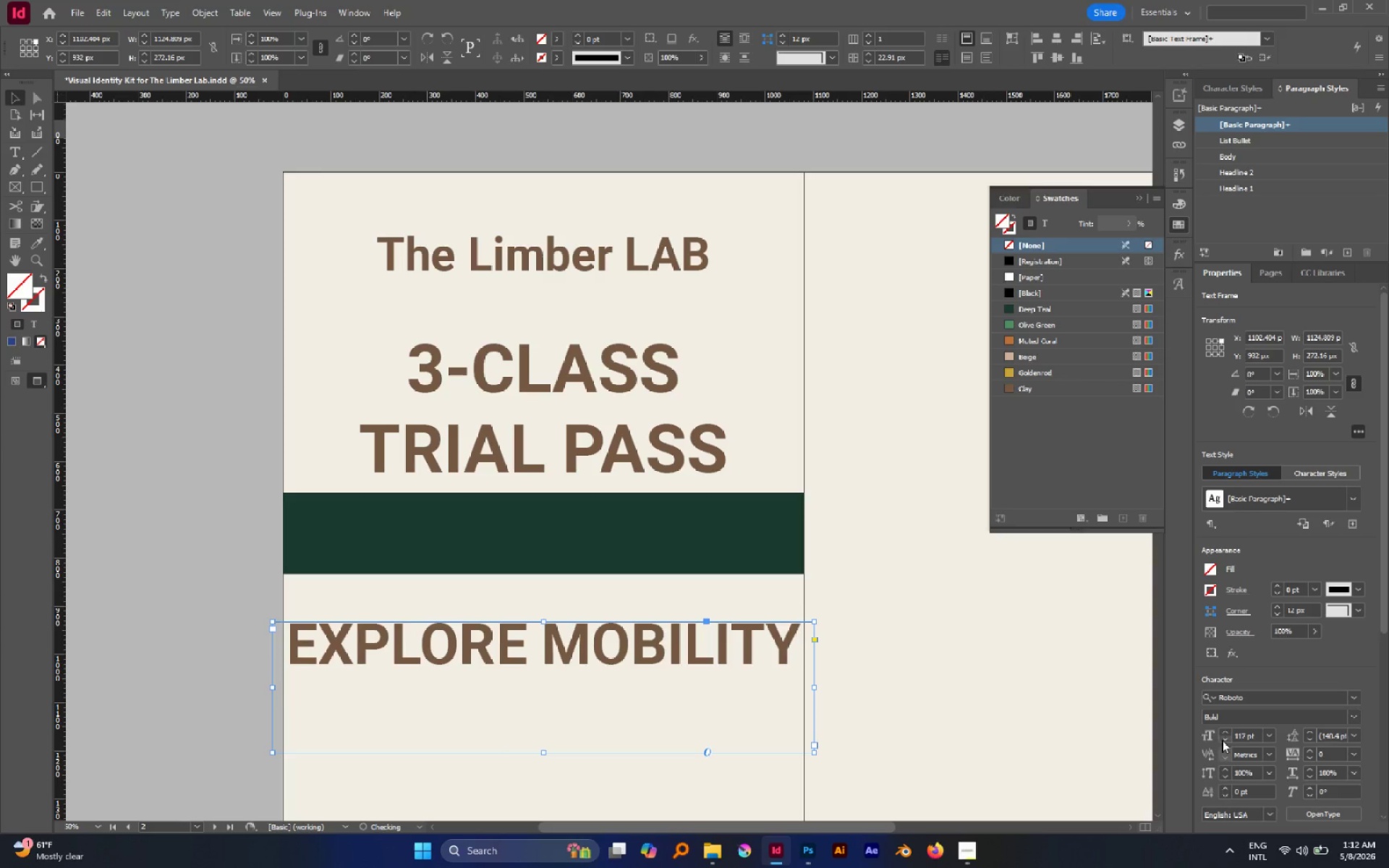 
triple_click([1222, 740])
 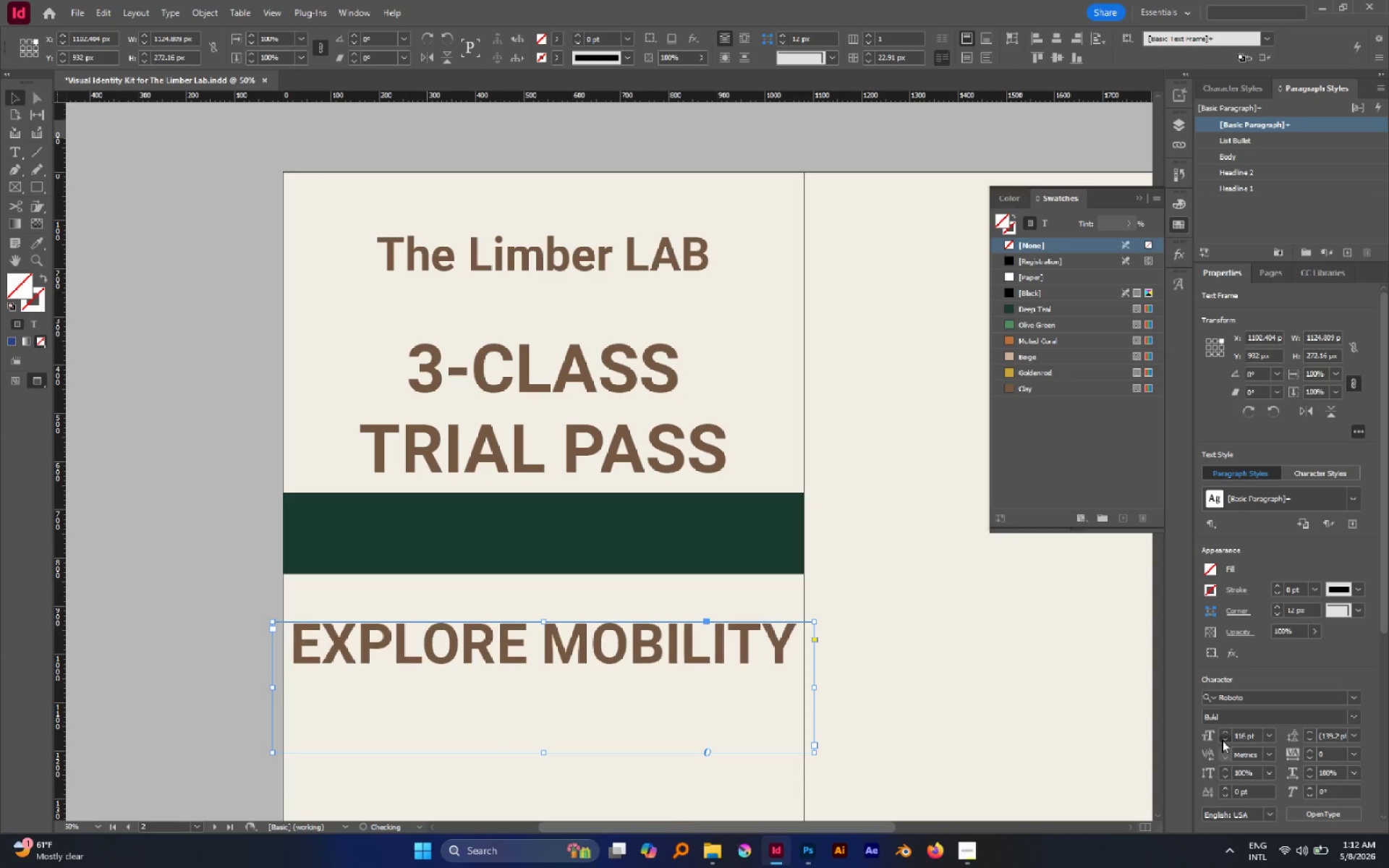 
triple_click([1222, 740])
 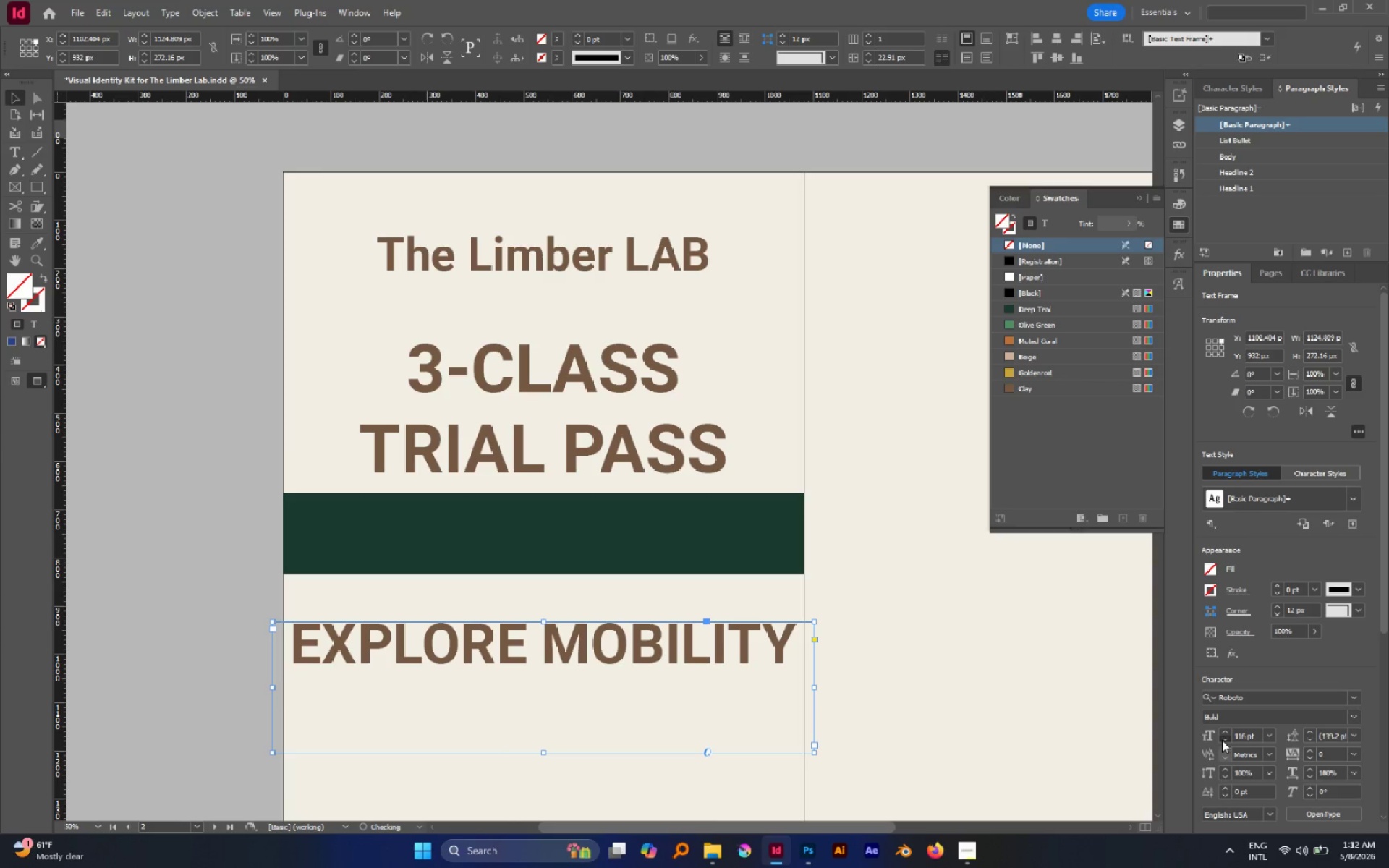 
triple_click([1222, 740])
 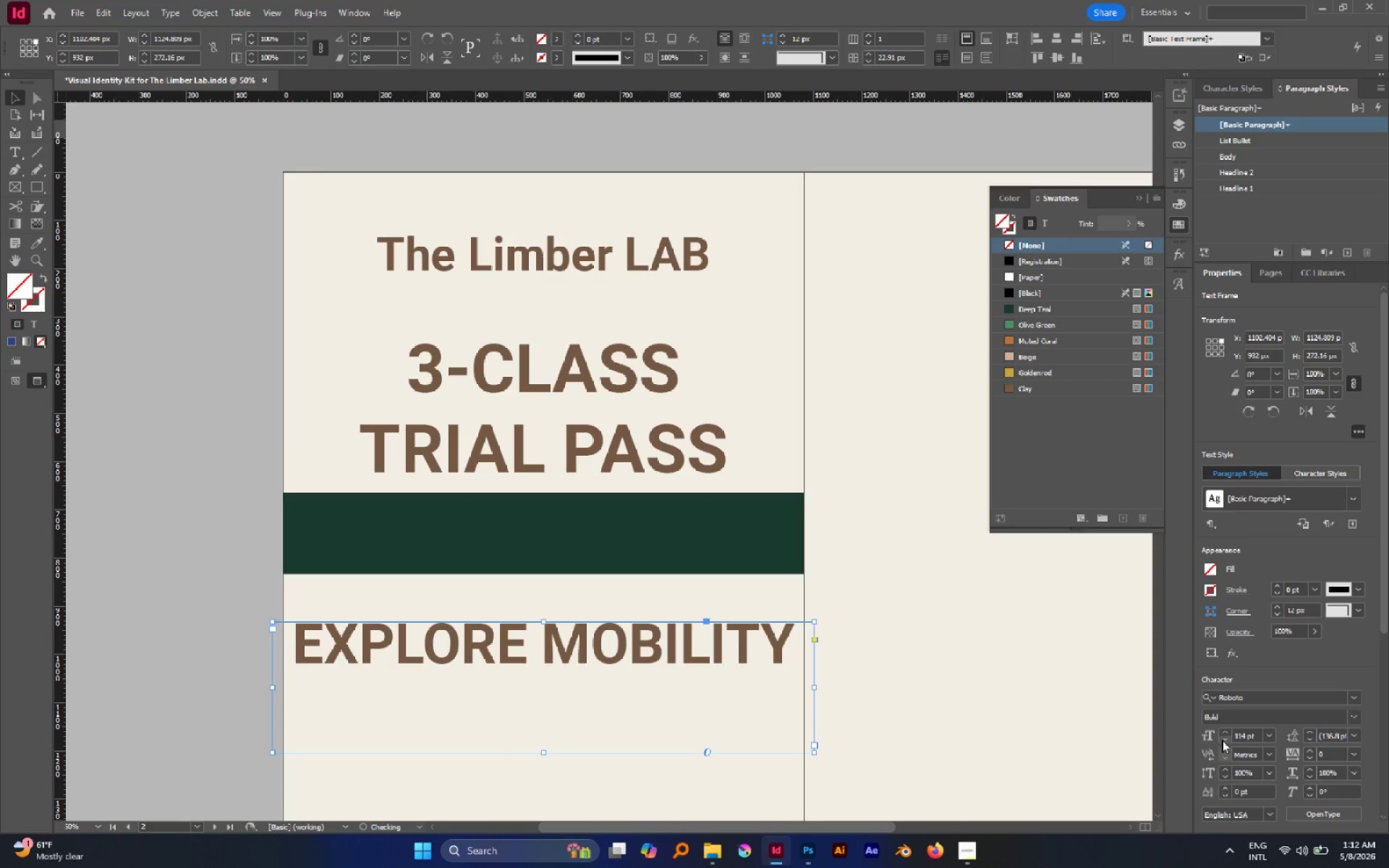 
triple_click([1222, 740])
 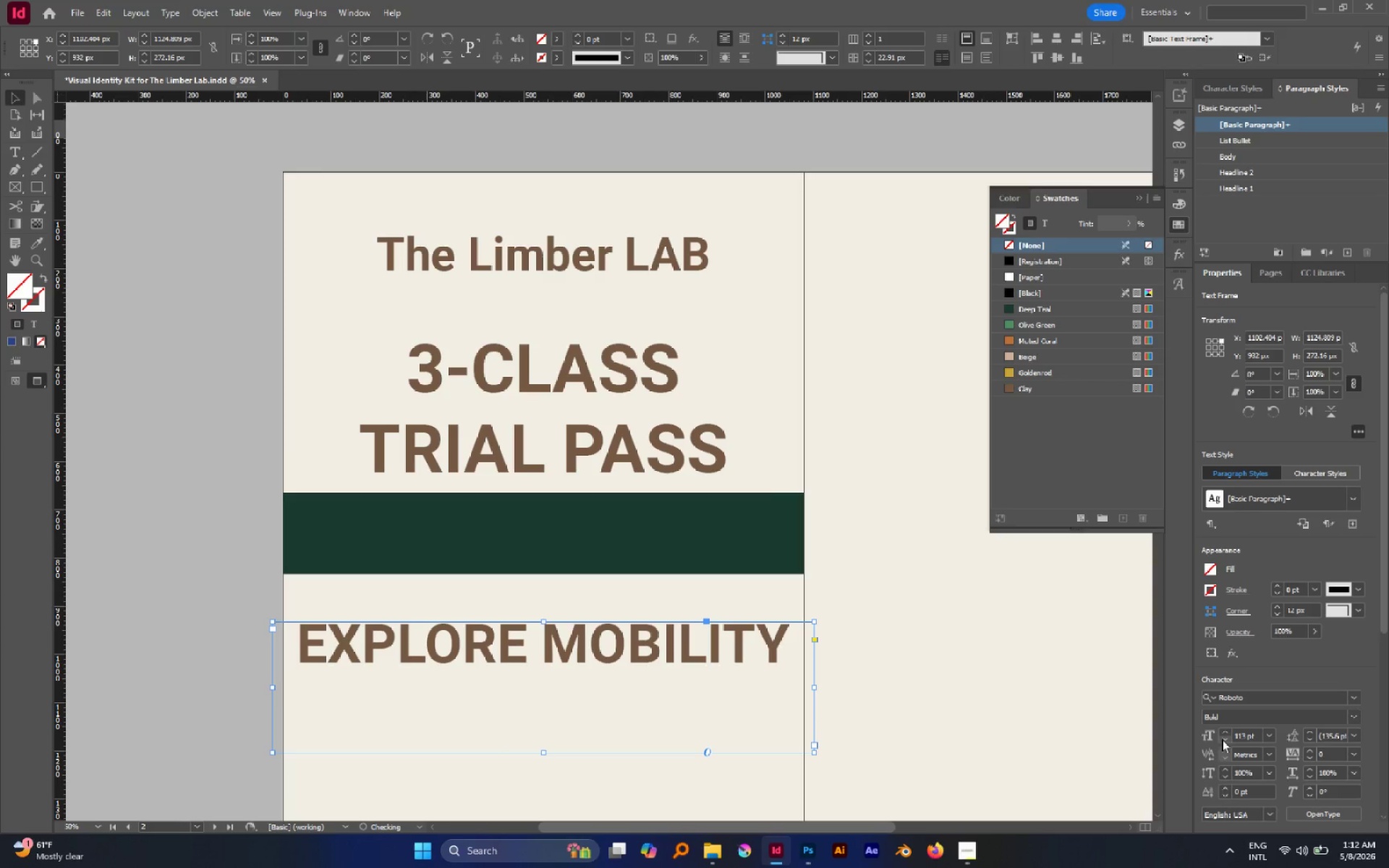 
triple_click([1222, 739])
 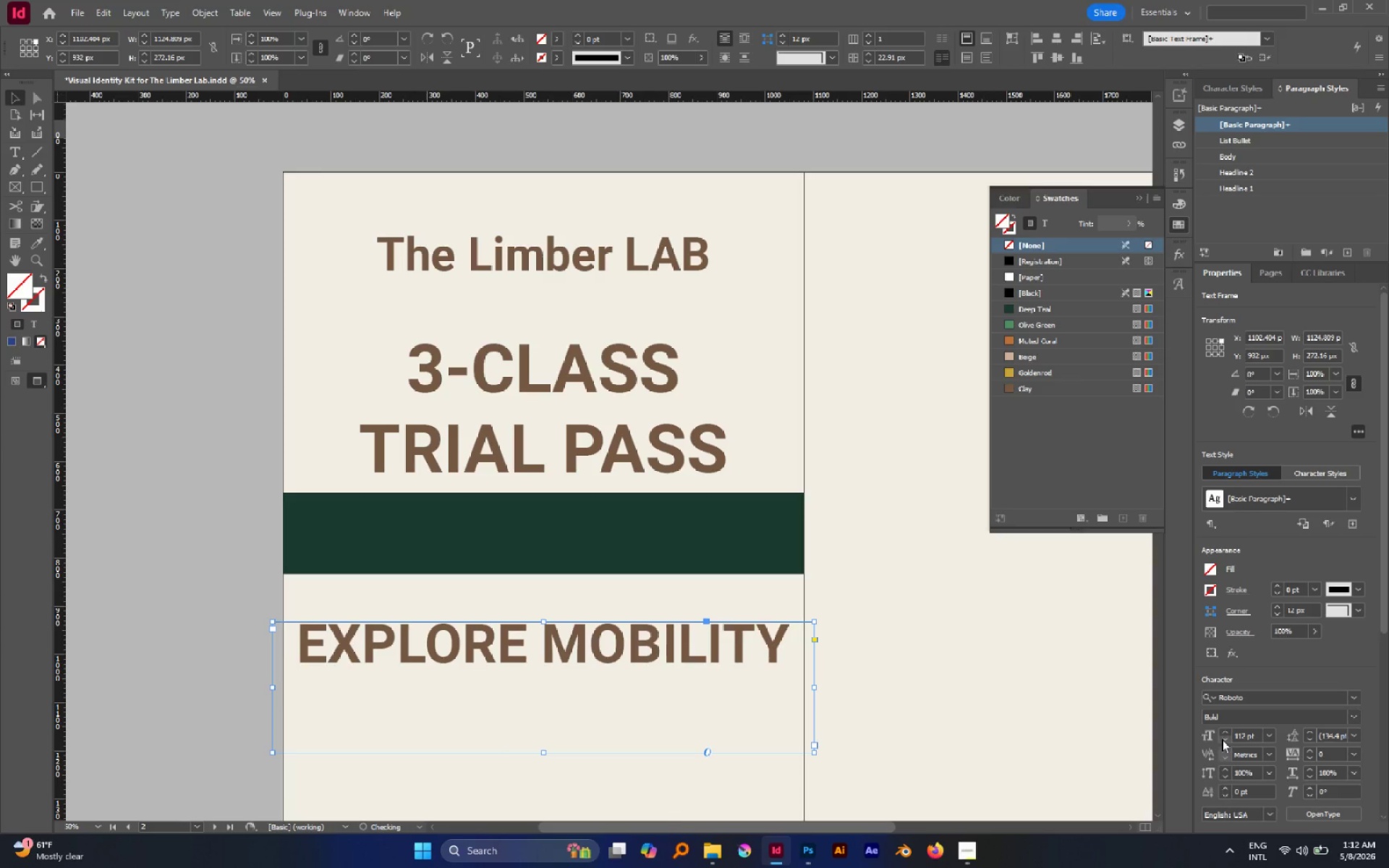 
triple_click([1222, 739])
 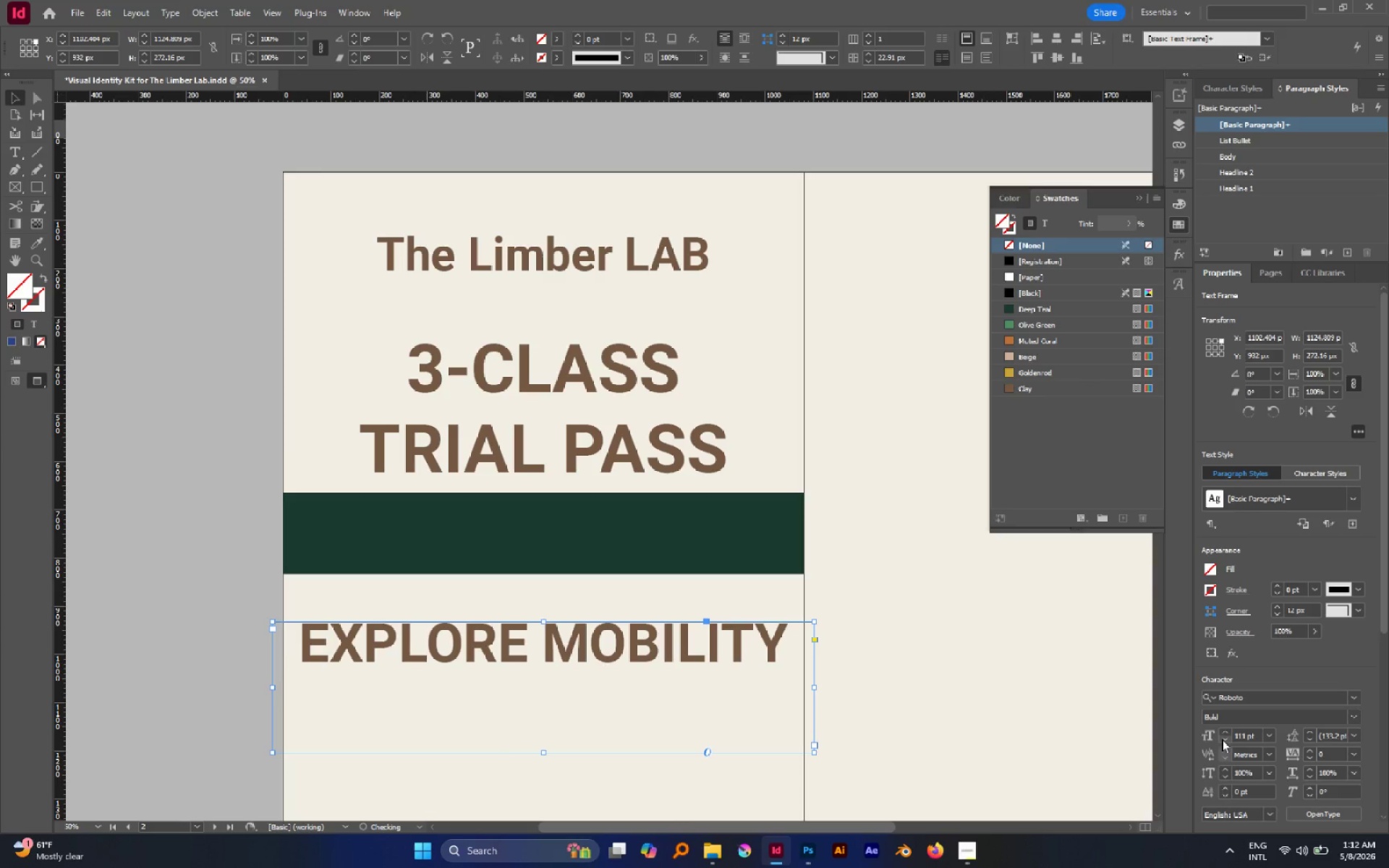 
triple_click([1222, 739])
 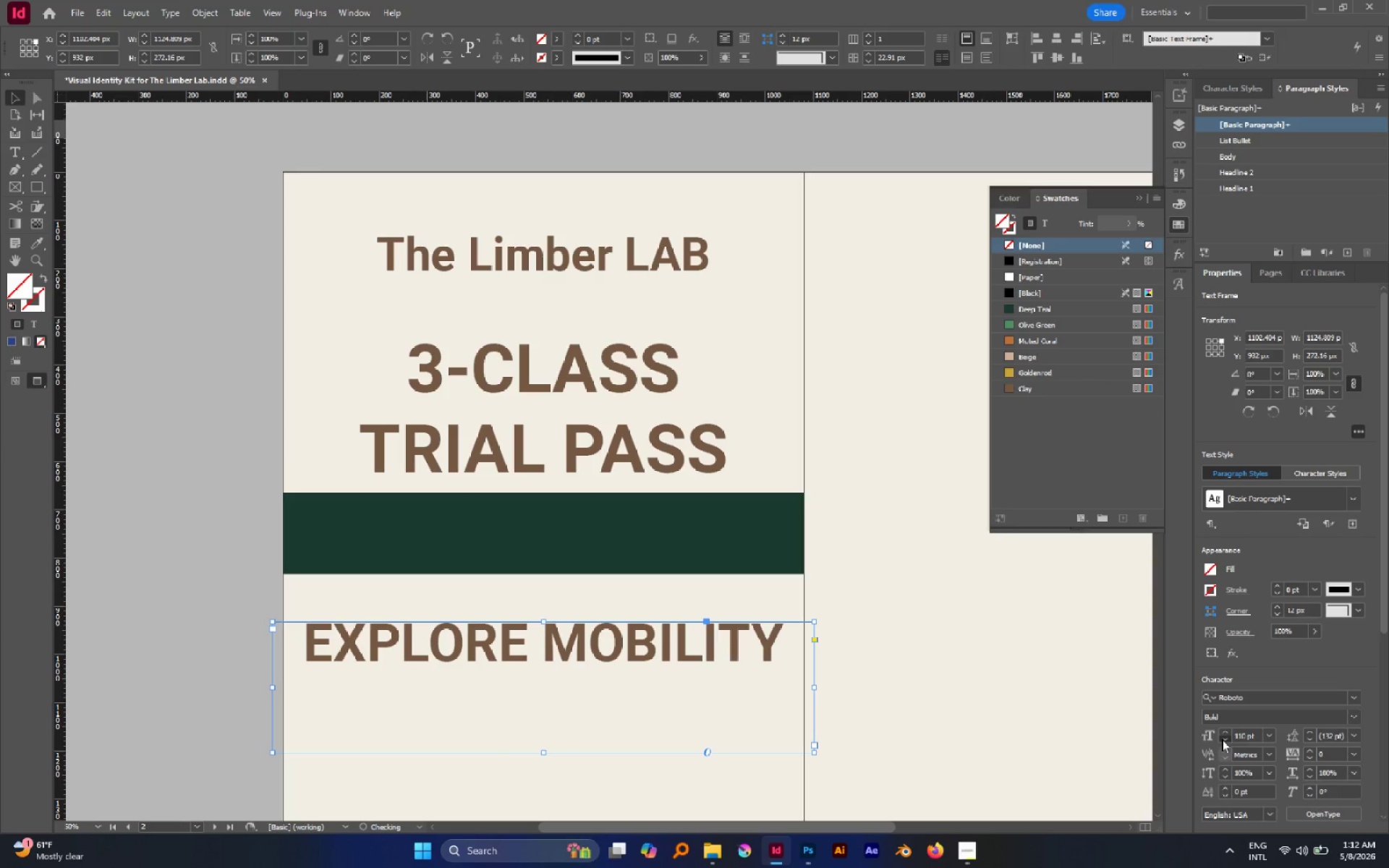 
triple_click([1222, 739])
 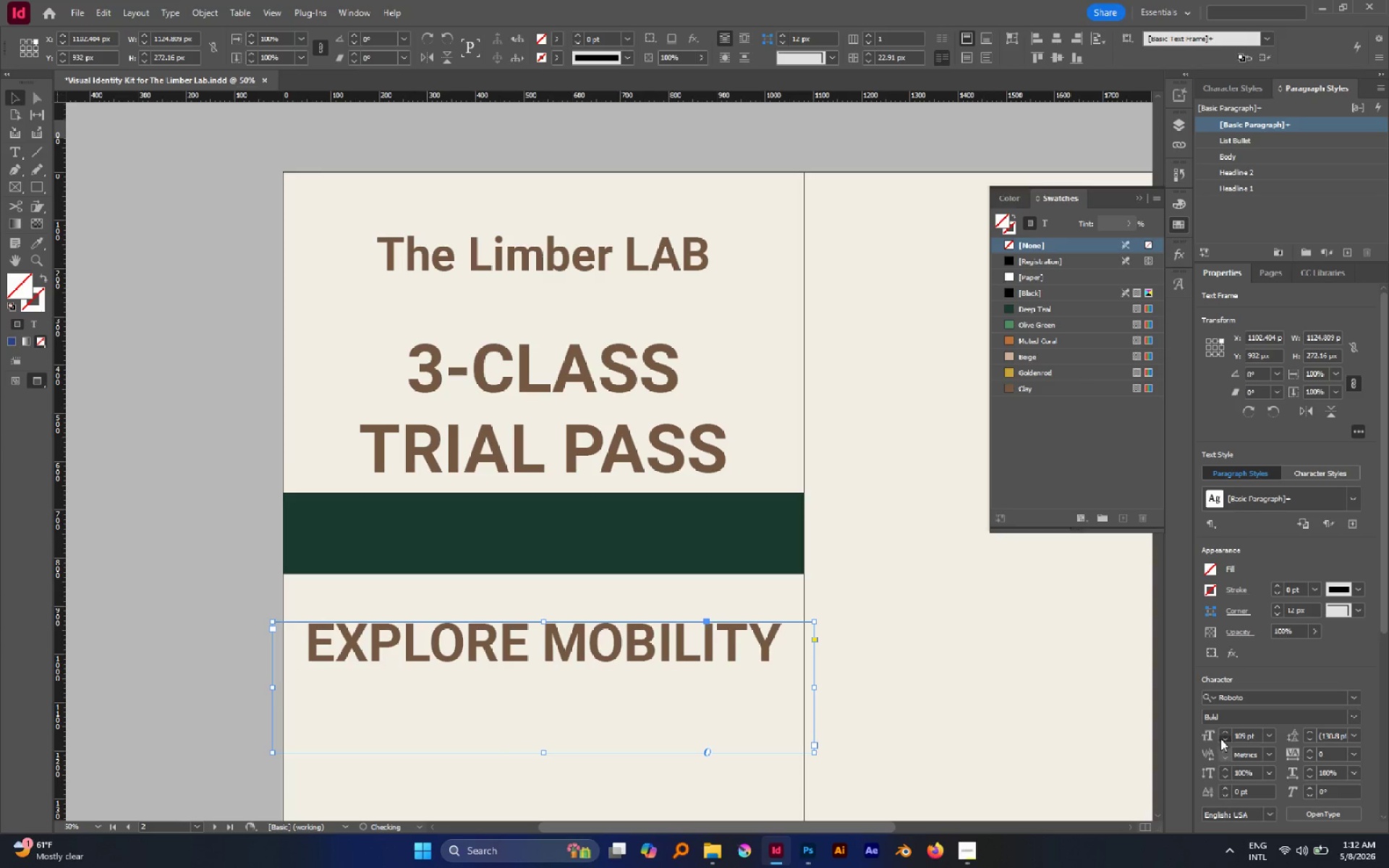 
triple_click([1220, 739])
 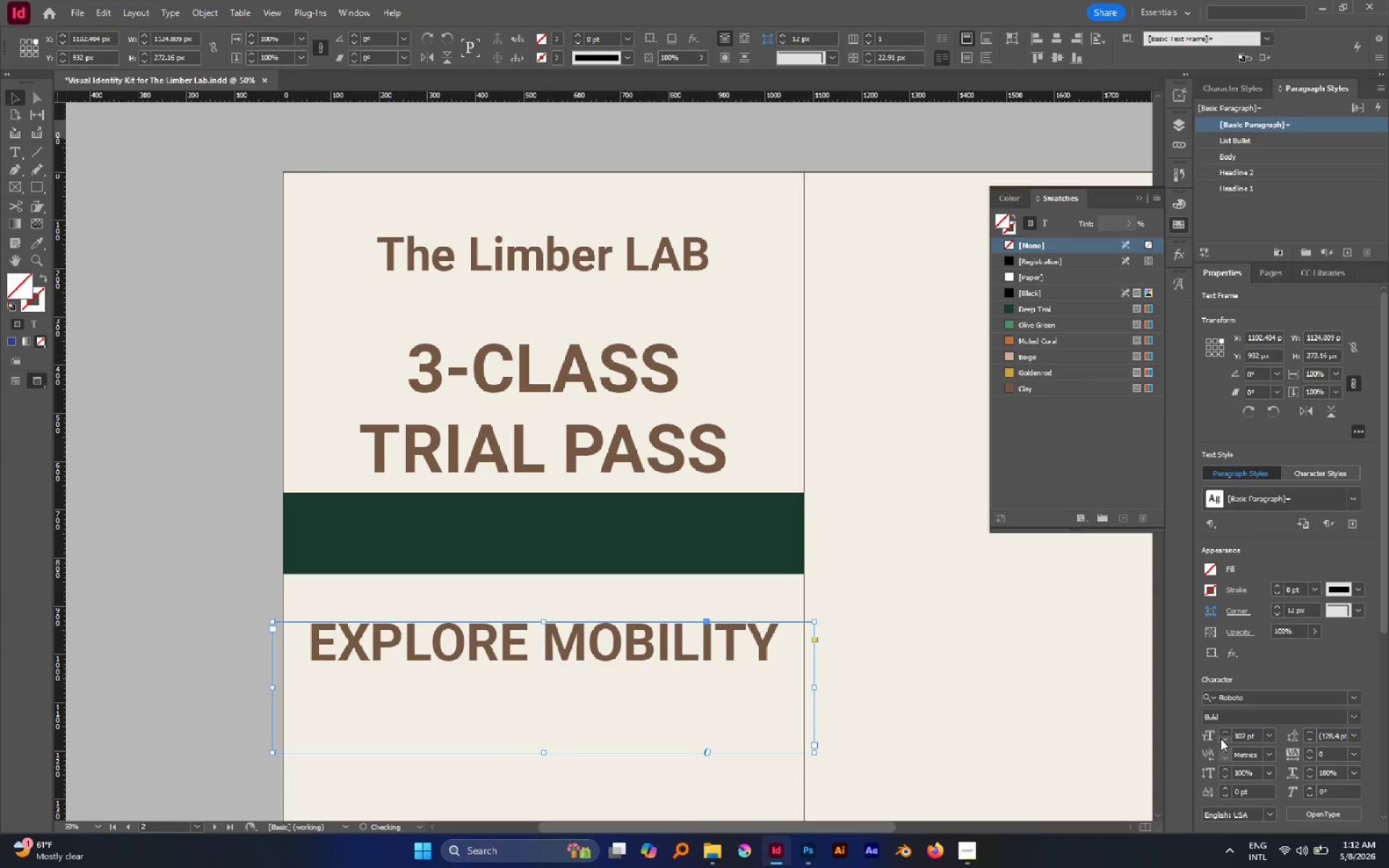 
triple_click([1220, 739])
 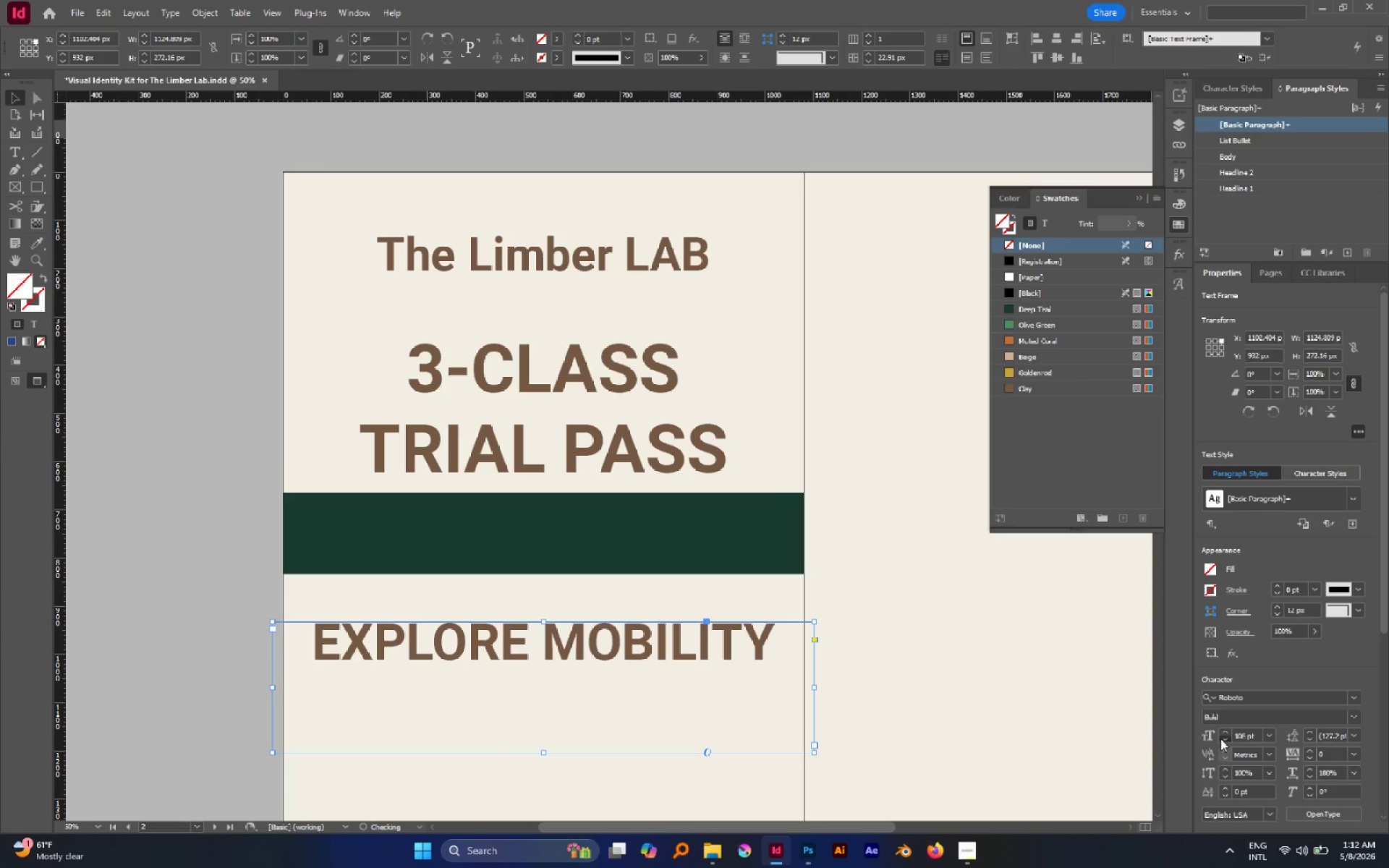 
triple_click([1220, 739])
 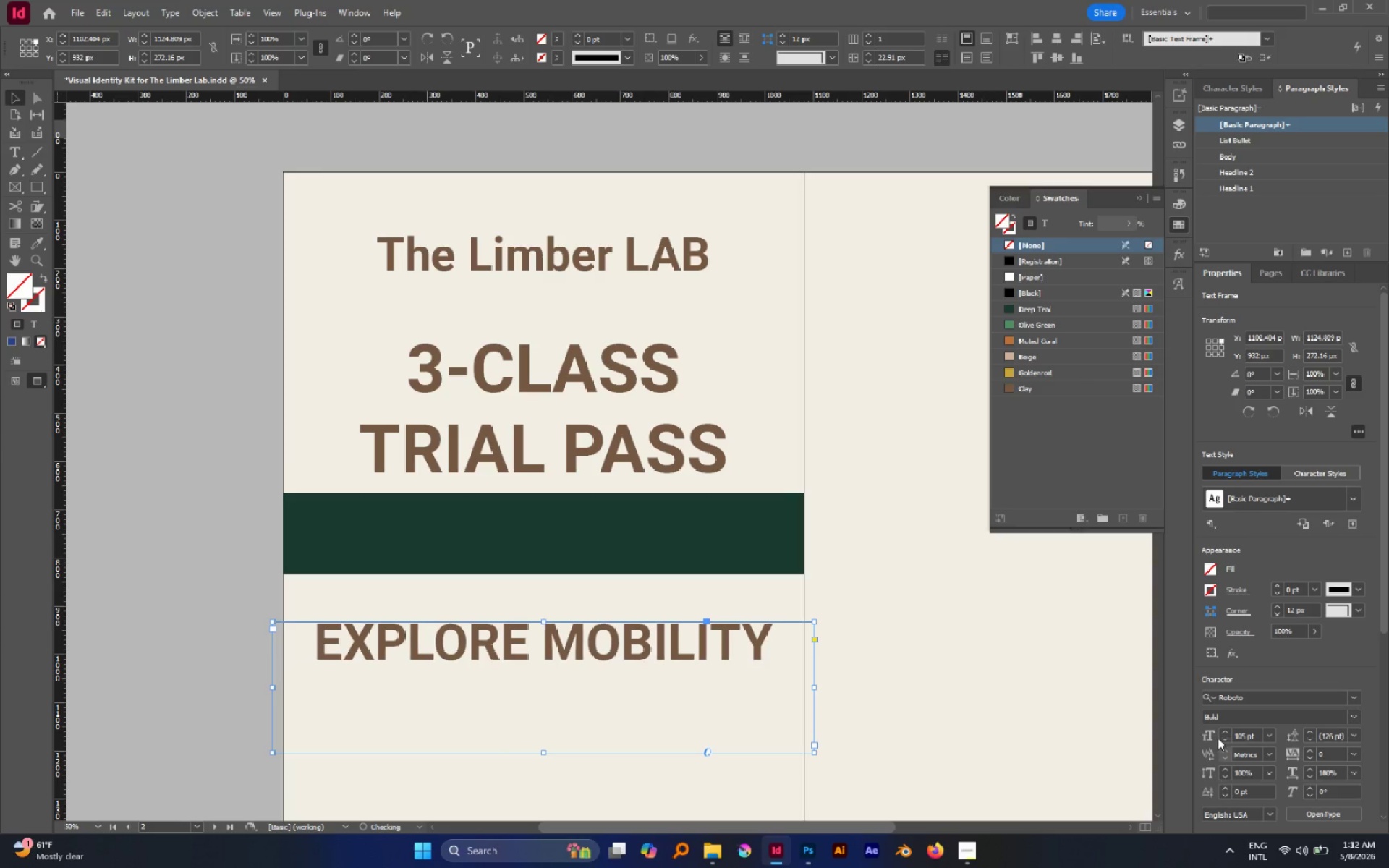 
triple_click([1218, 738])
 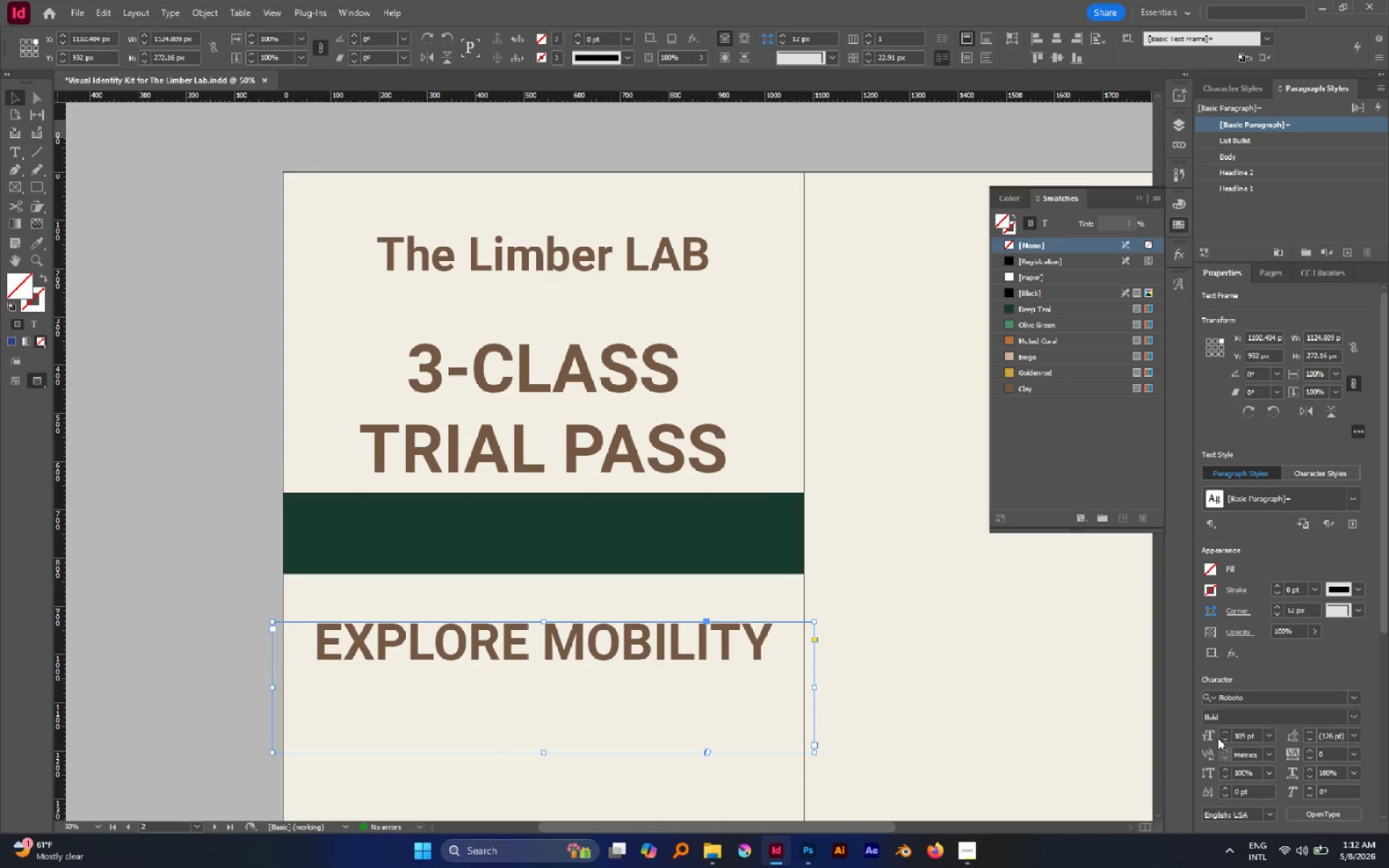 
triple_click([1218, 738])
 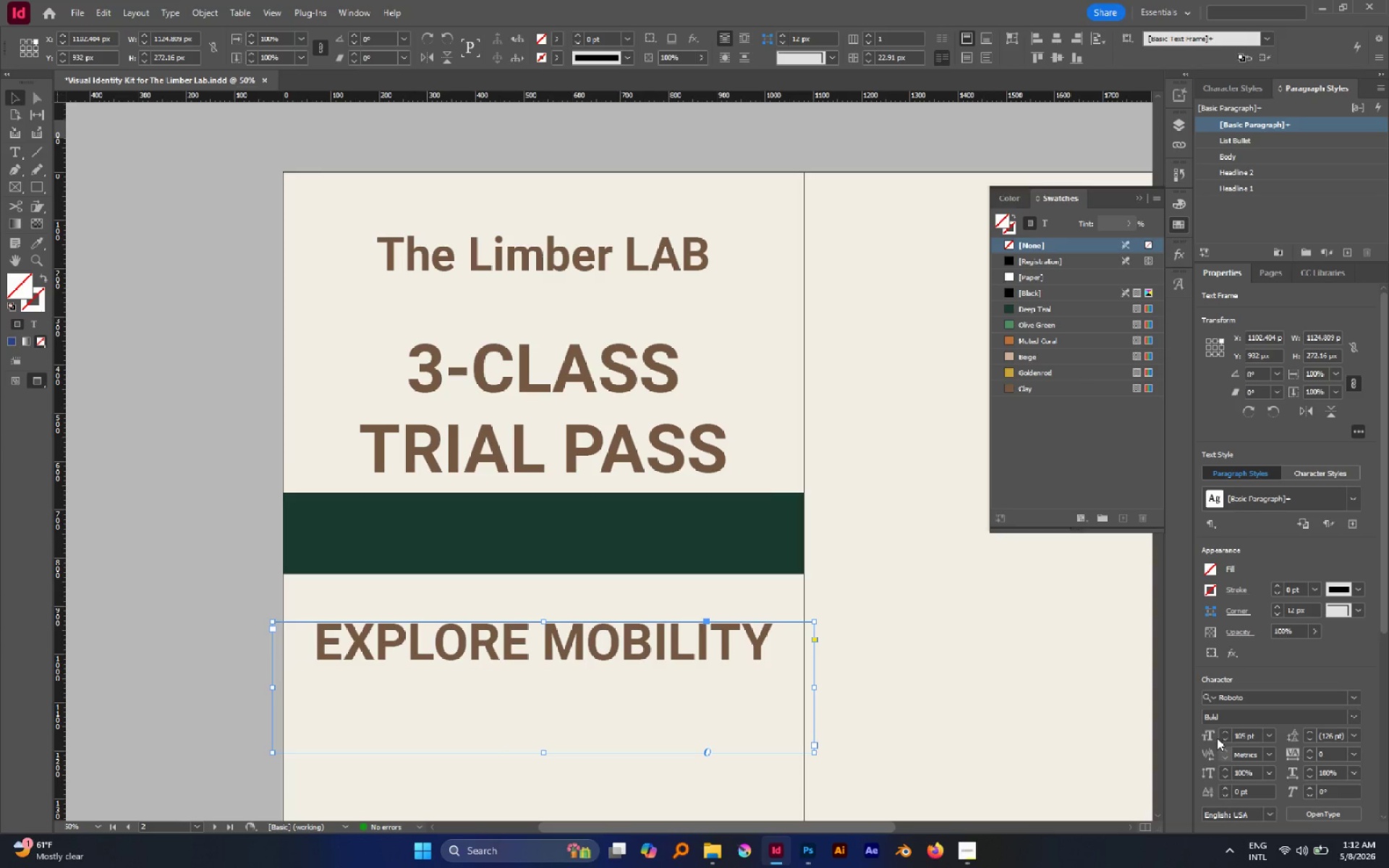 
left_click_drag(start_coordinate=[1218, 738], to_coordinate=[1214, 737])
 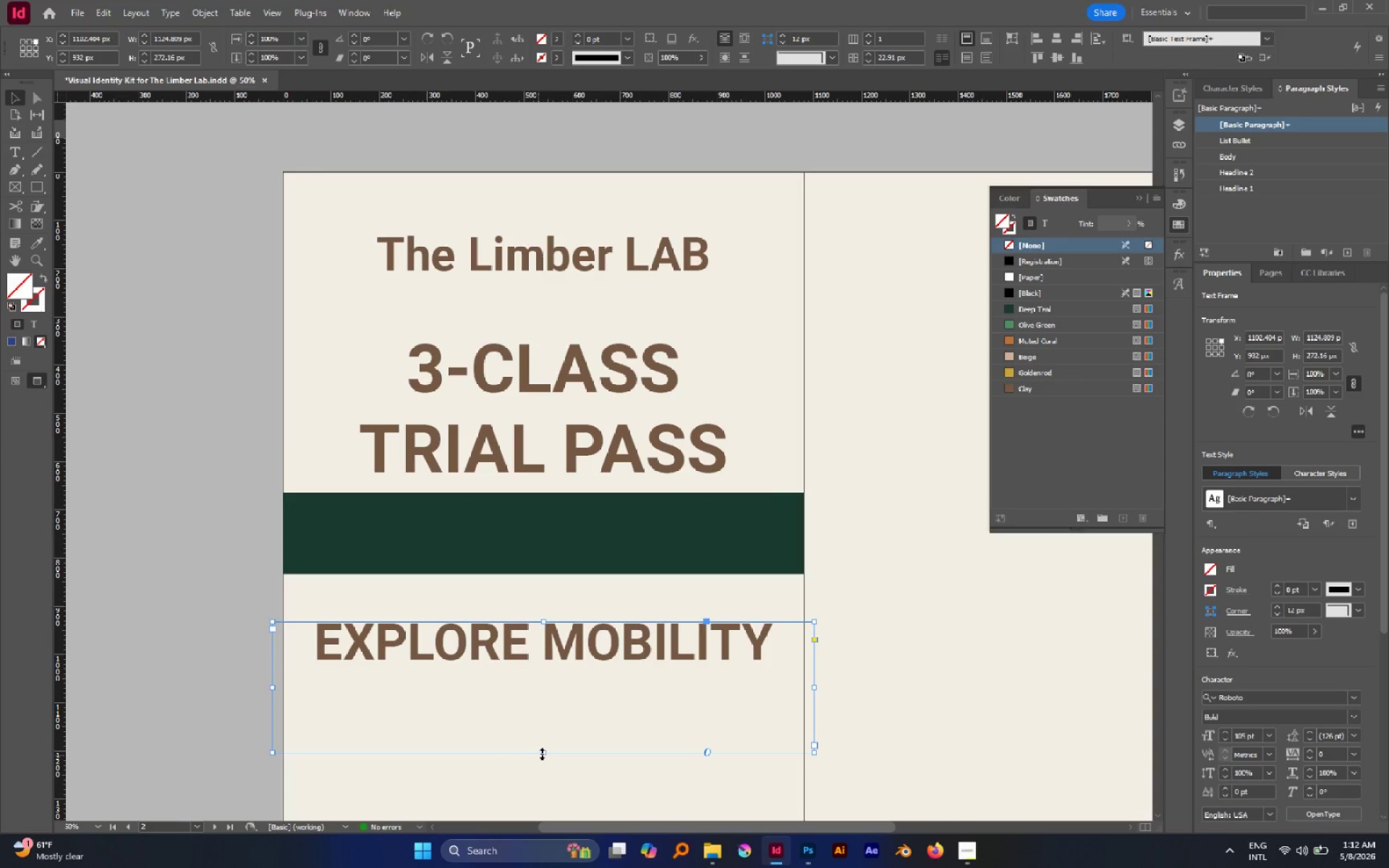 
double_click([543, 753])
 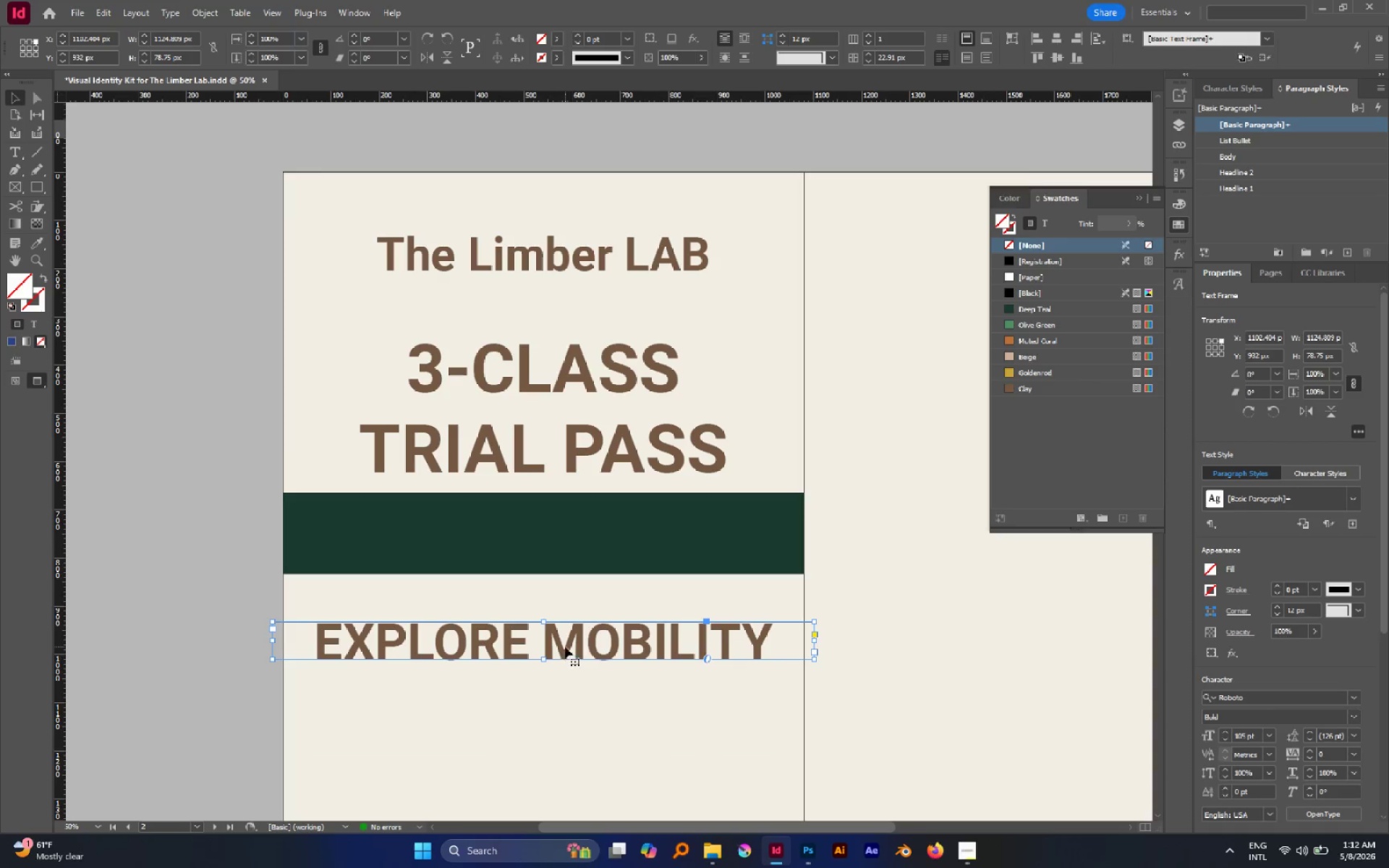 
left_click_drag(start_coordinate=[565, 647], to_coordinate=[579, 545])
 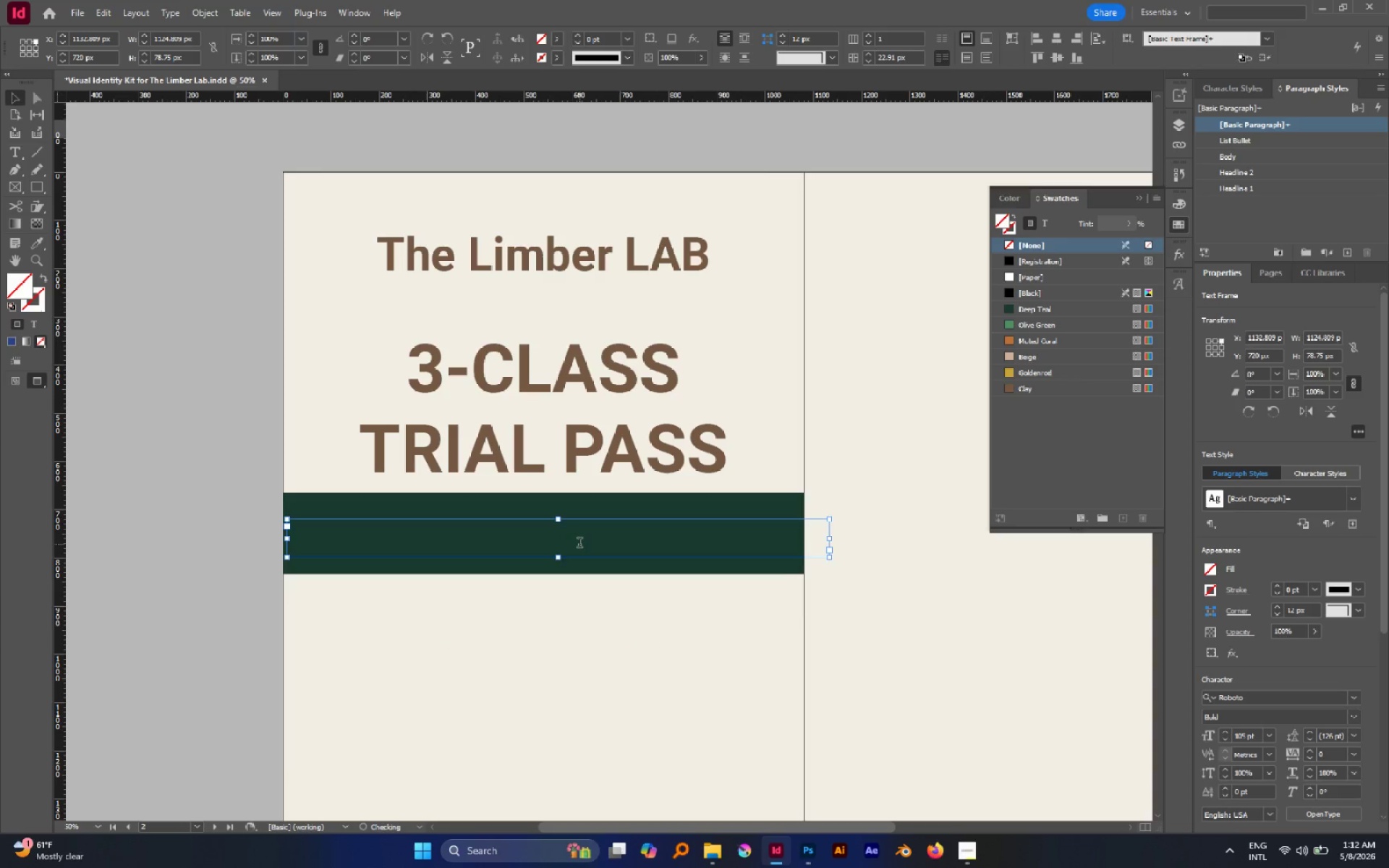 
hold_key(key=CapsLock, duration=1.25)
 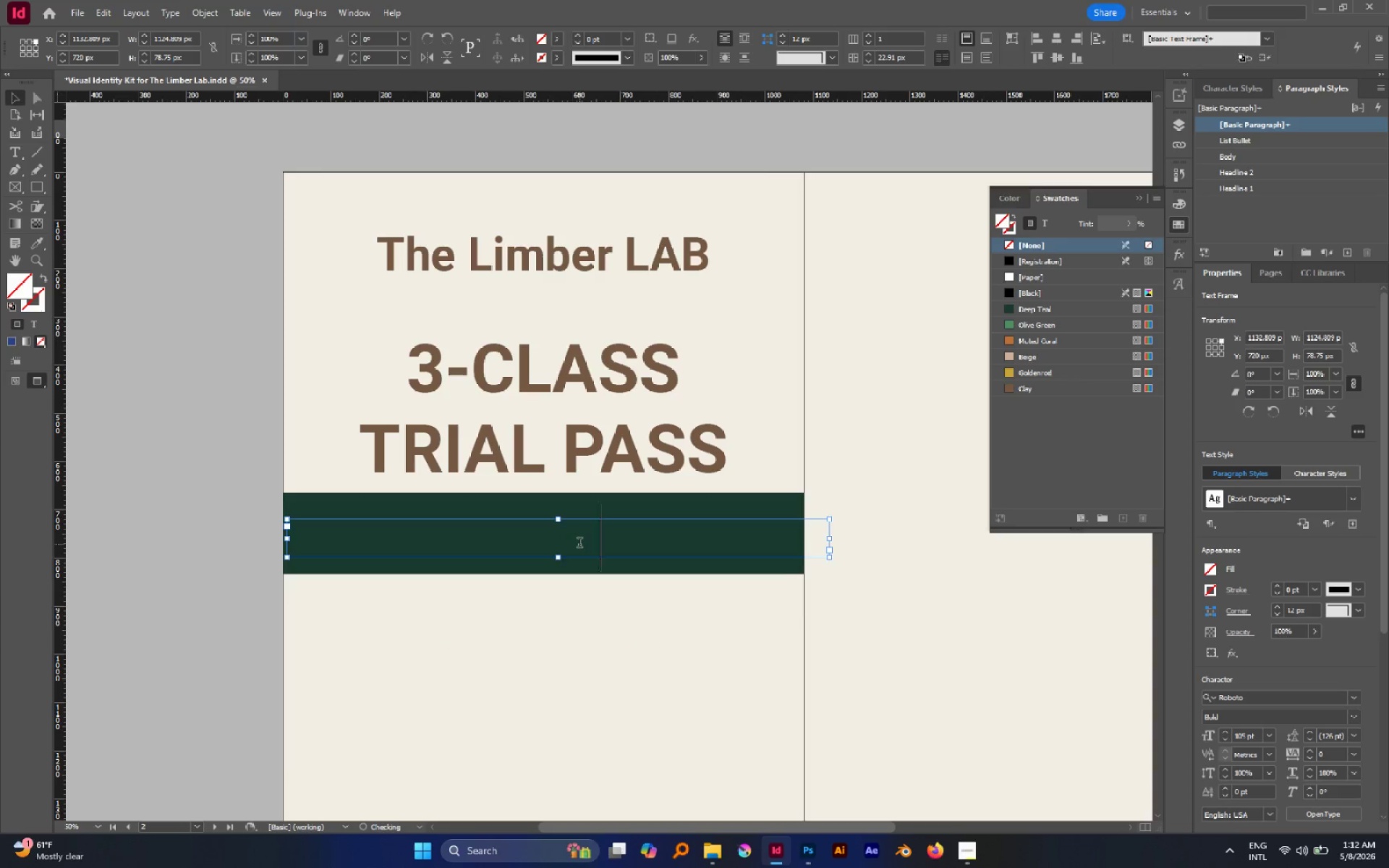 
hold_key(key=CapsLock, duration=30.0)
 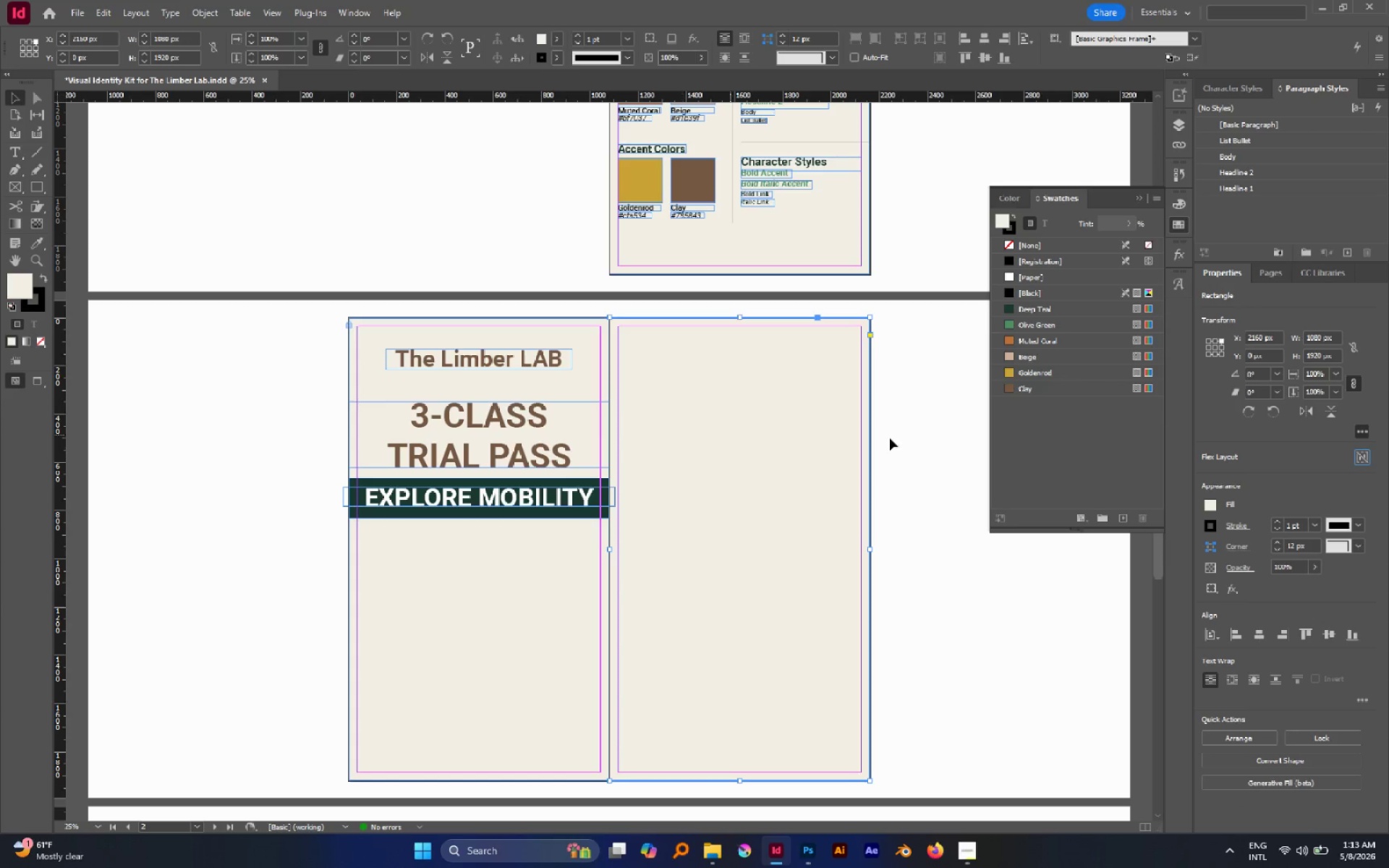 
double_click([579, 544])
 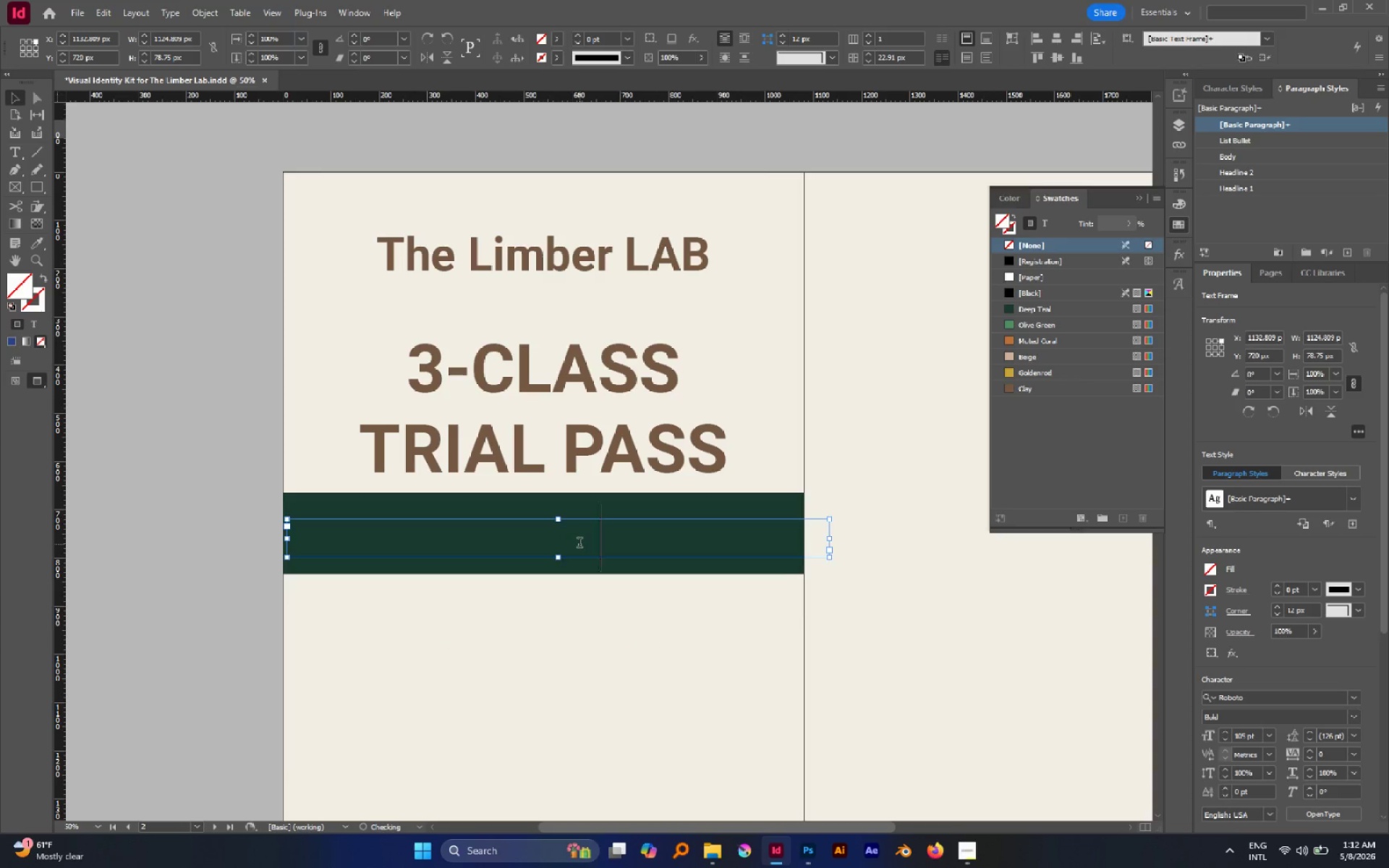 
triple_click([579, 544])
 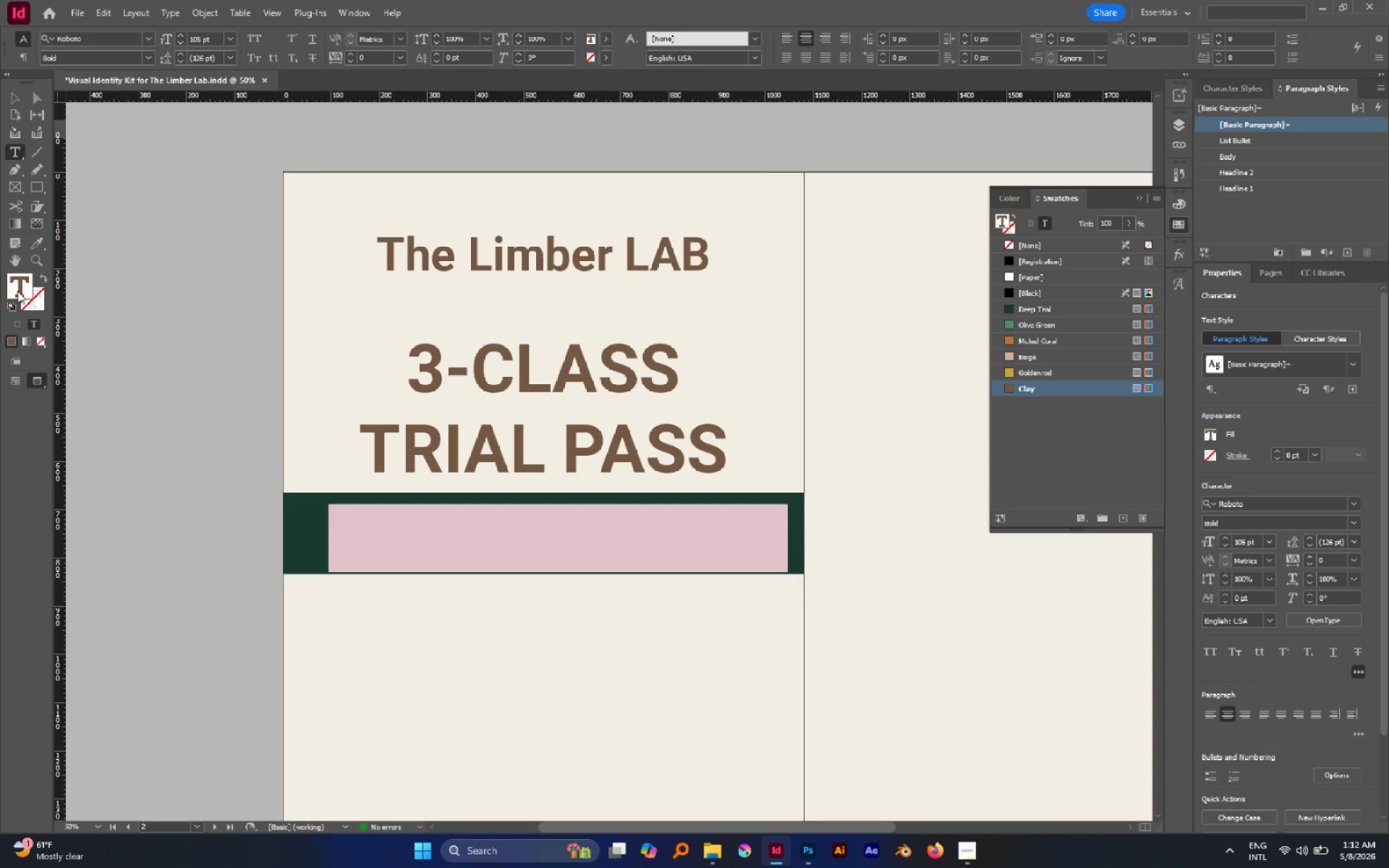 
double_click([17, 291])
 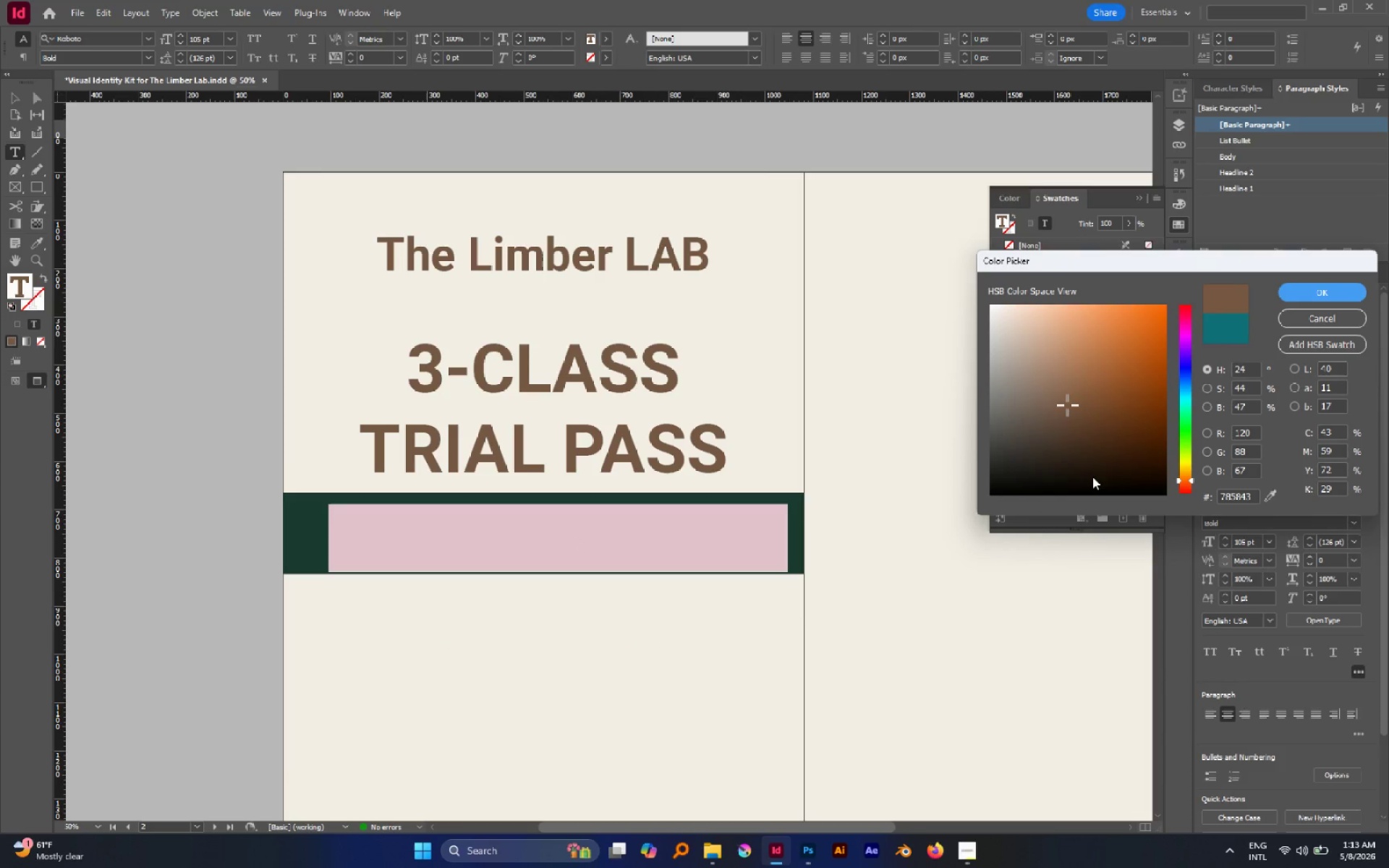 
left_click_drag(start_coordinate=[1075, 430], to_coordinate=[968, 255])
 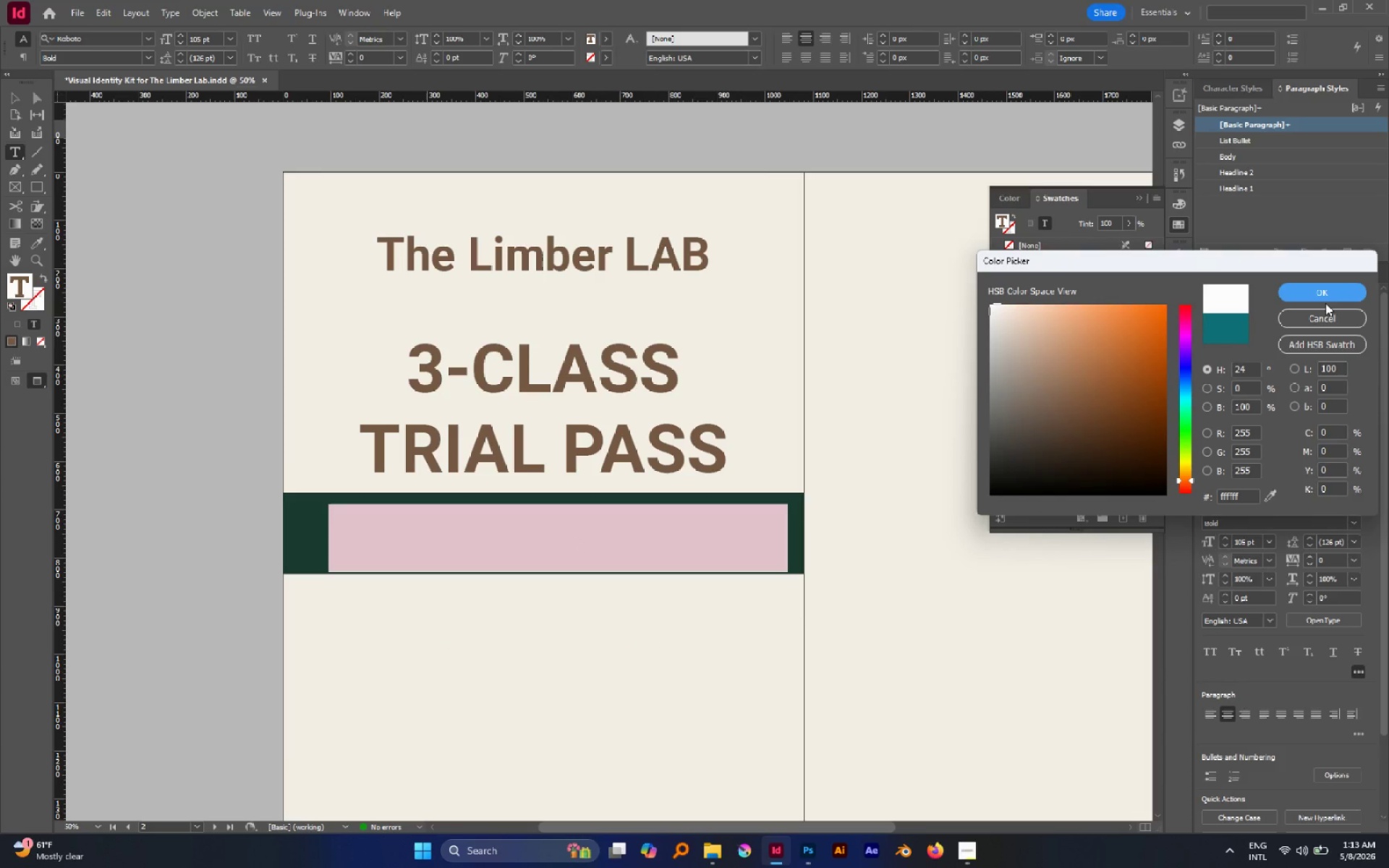 
left_click([1320, 297])
 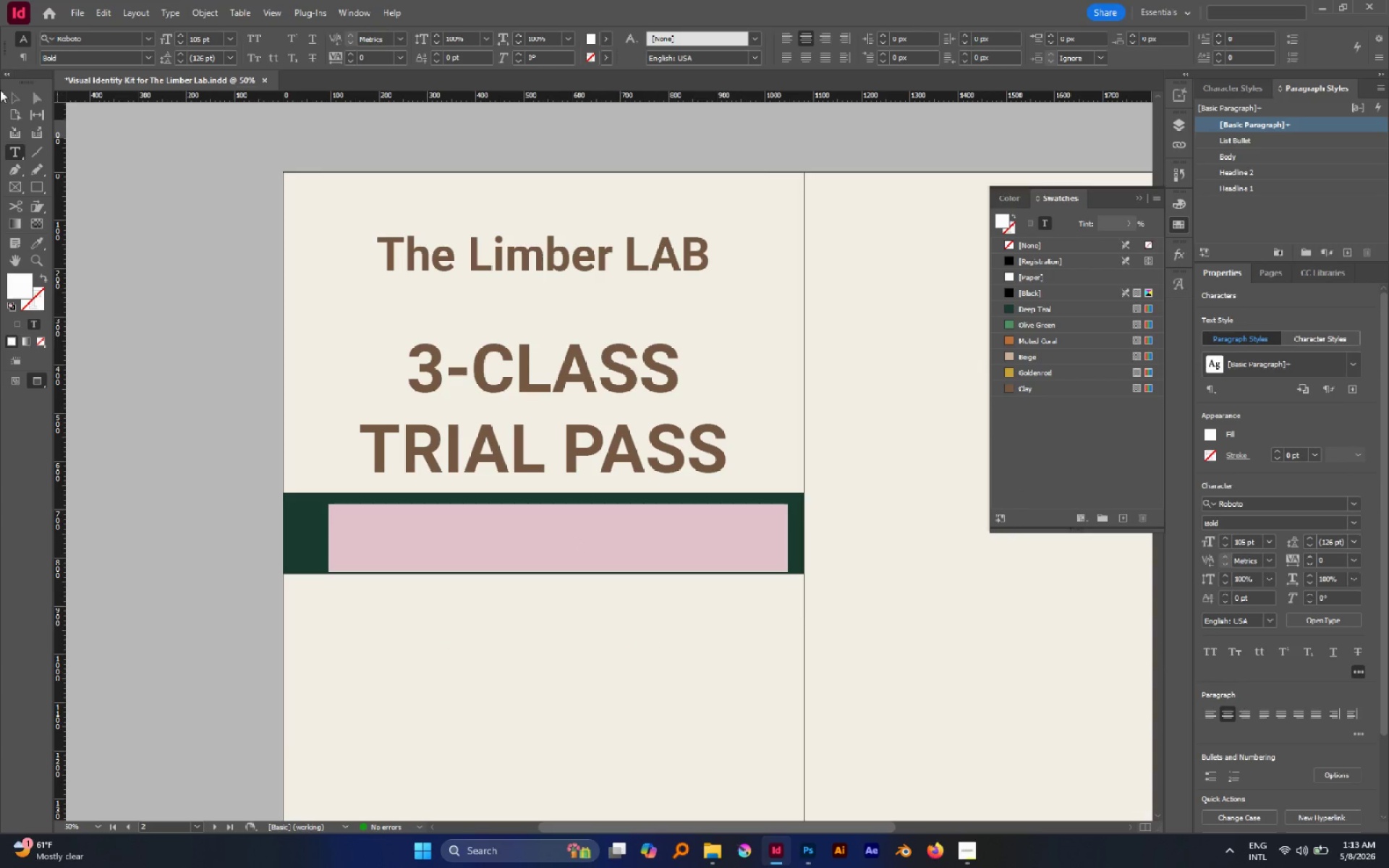 
left_click([21, 101])
 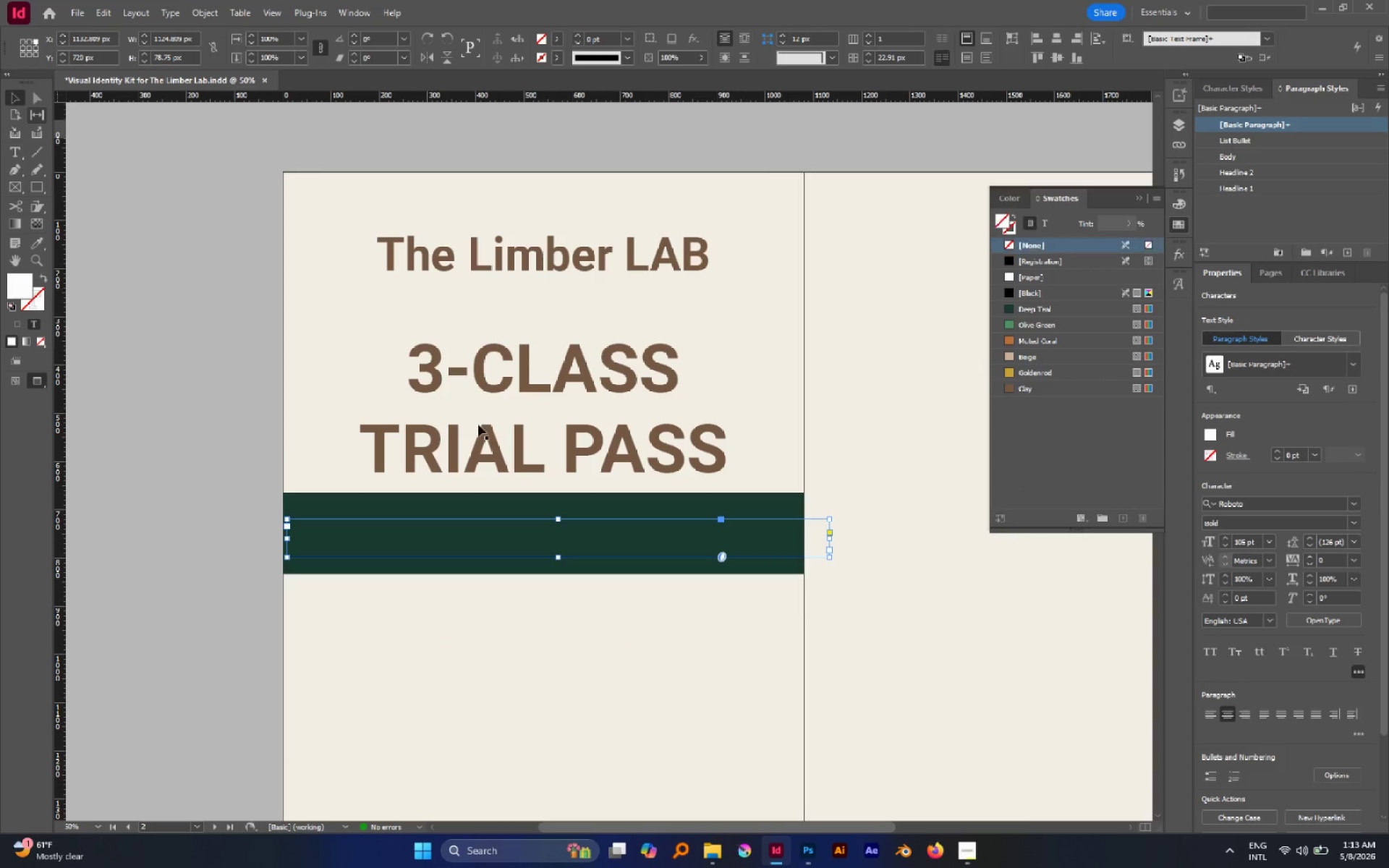 
key(Control+Shift+BracketRight)
 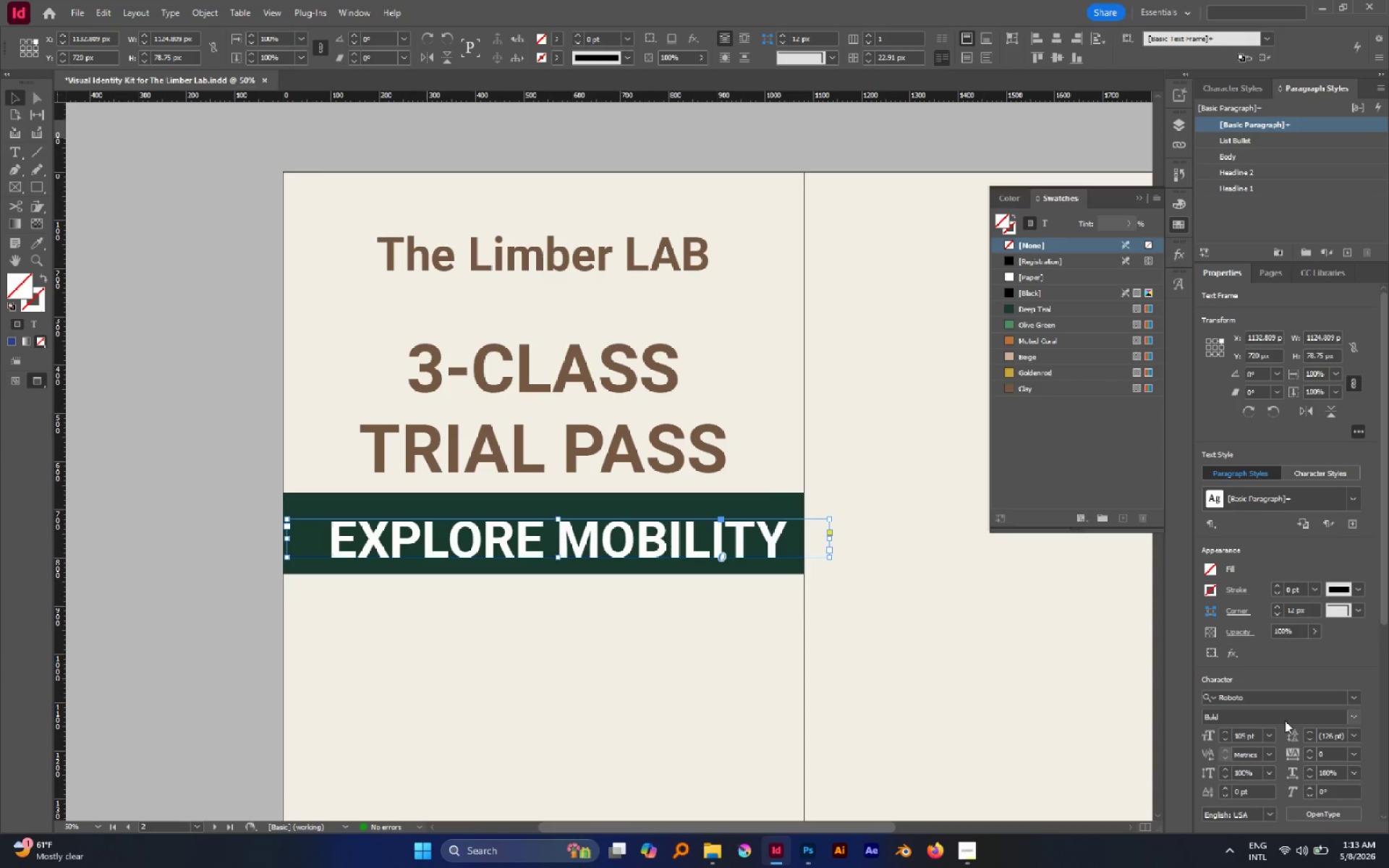 
scroll: coordinate [1279, 735], scroll_direction: none, amount: 0.0
 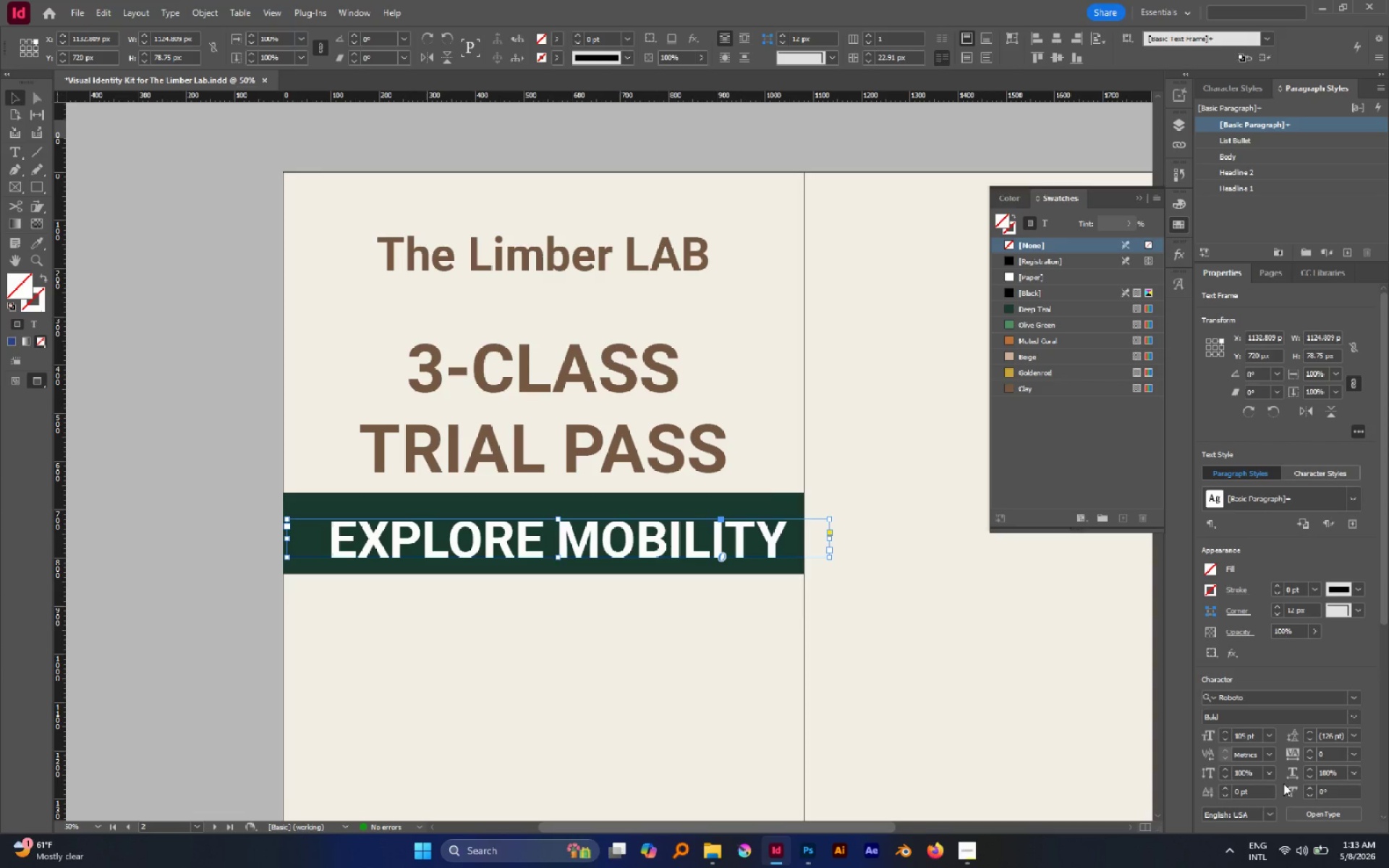 
scroll: coordinate [1283, 785], scroll_direction: down, amount: 1.0
 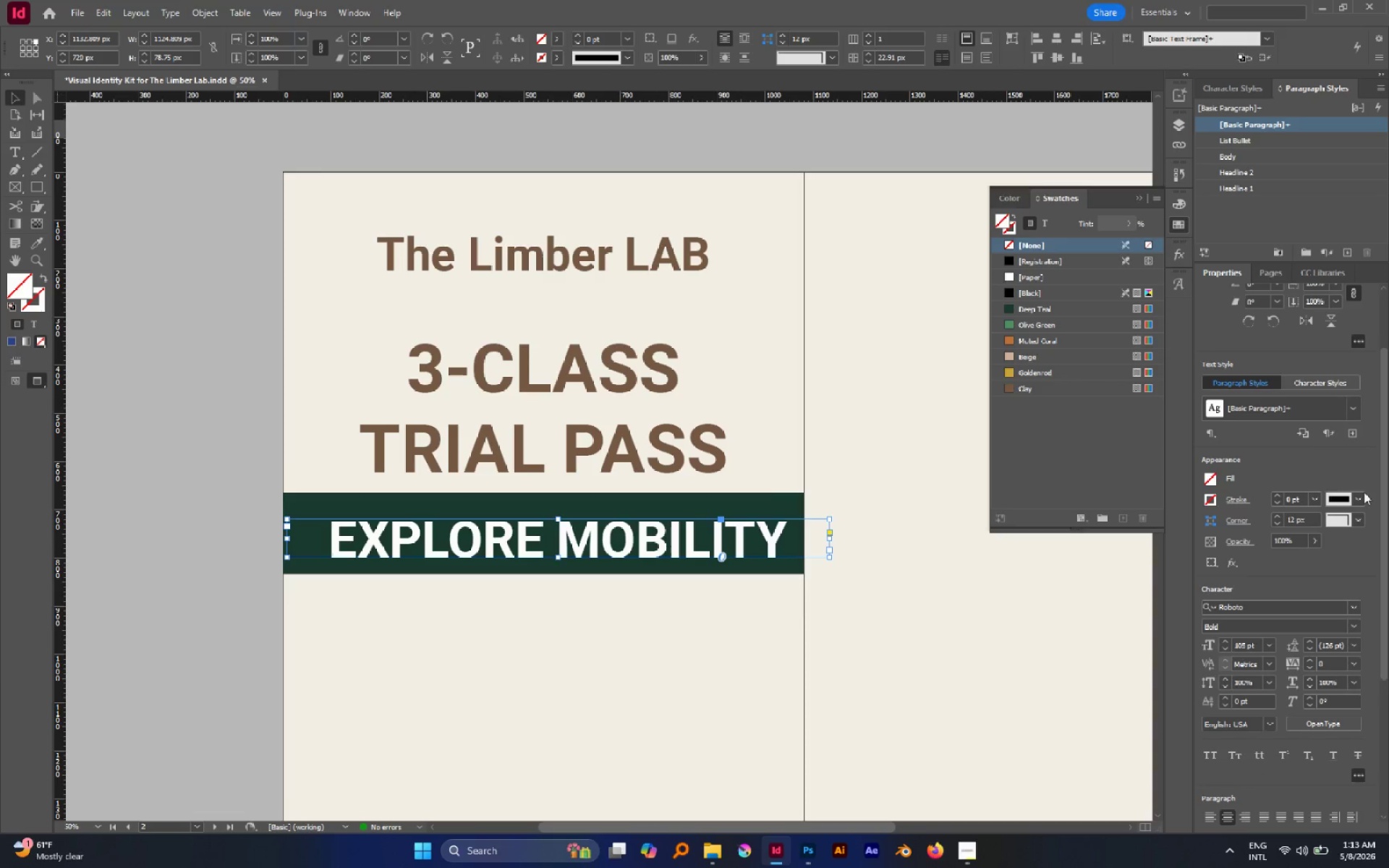 
scroll: coordinate [1367, 496], scroll_direction: up, amount: 2.0
 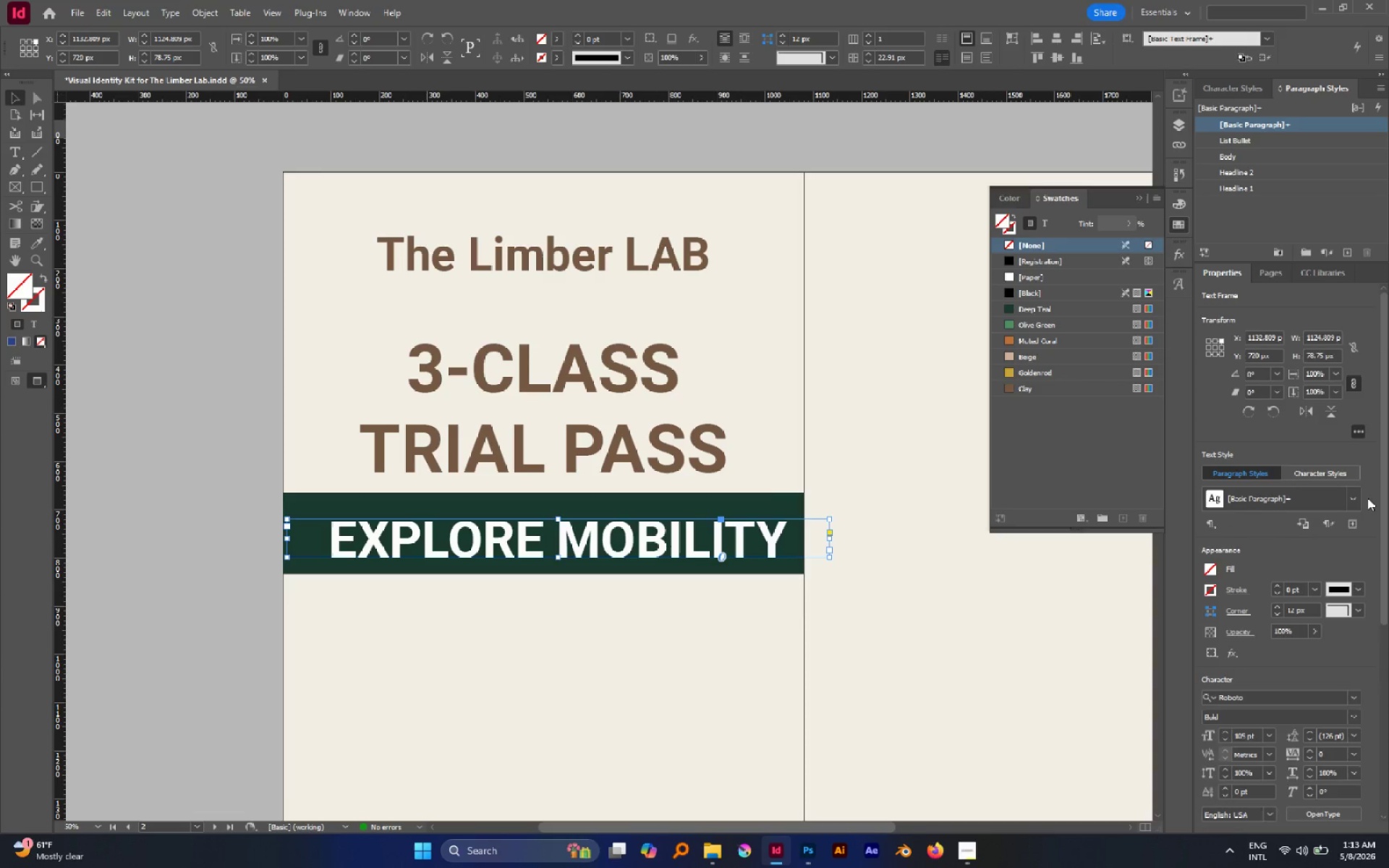 
scroll: coordinate [1368, 498], scroll_direction: down, amount: 2.0
 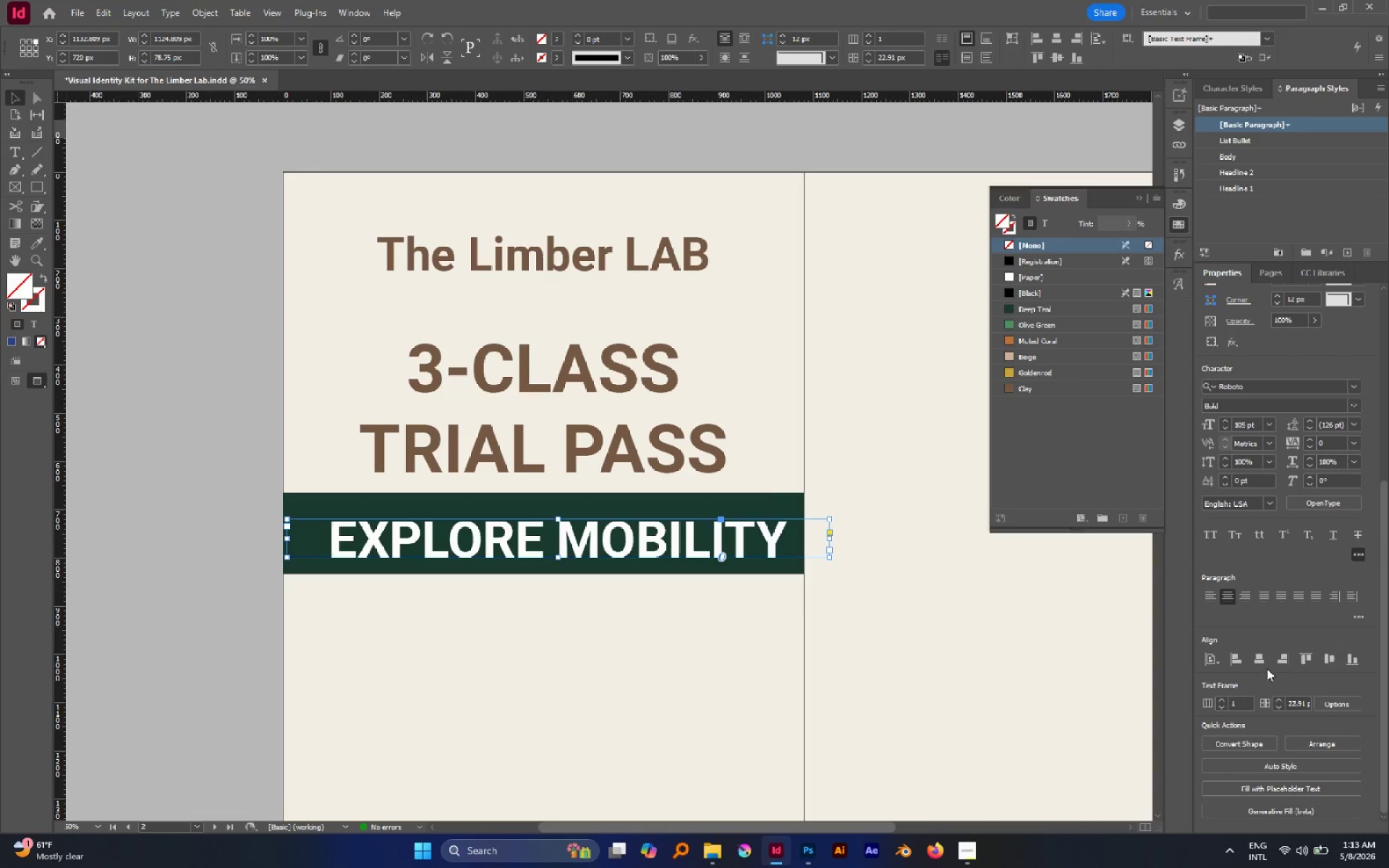 
left_click([1264, 664])
 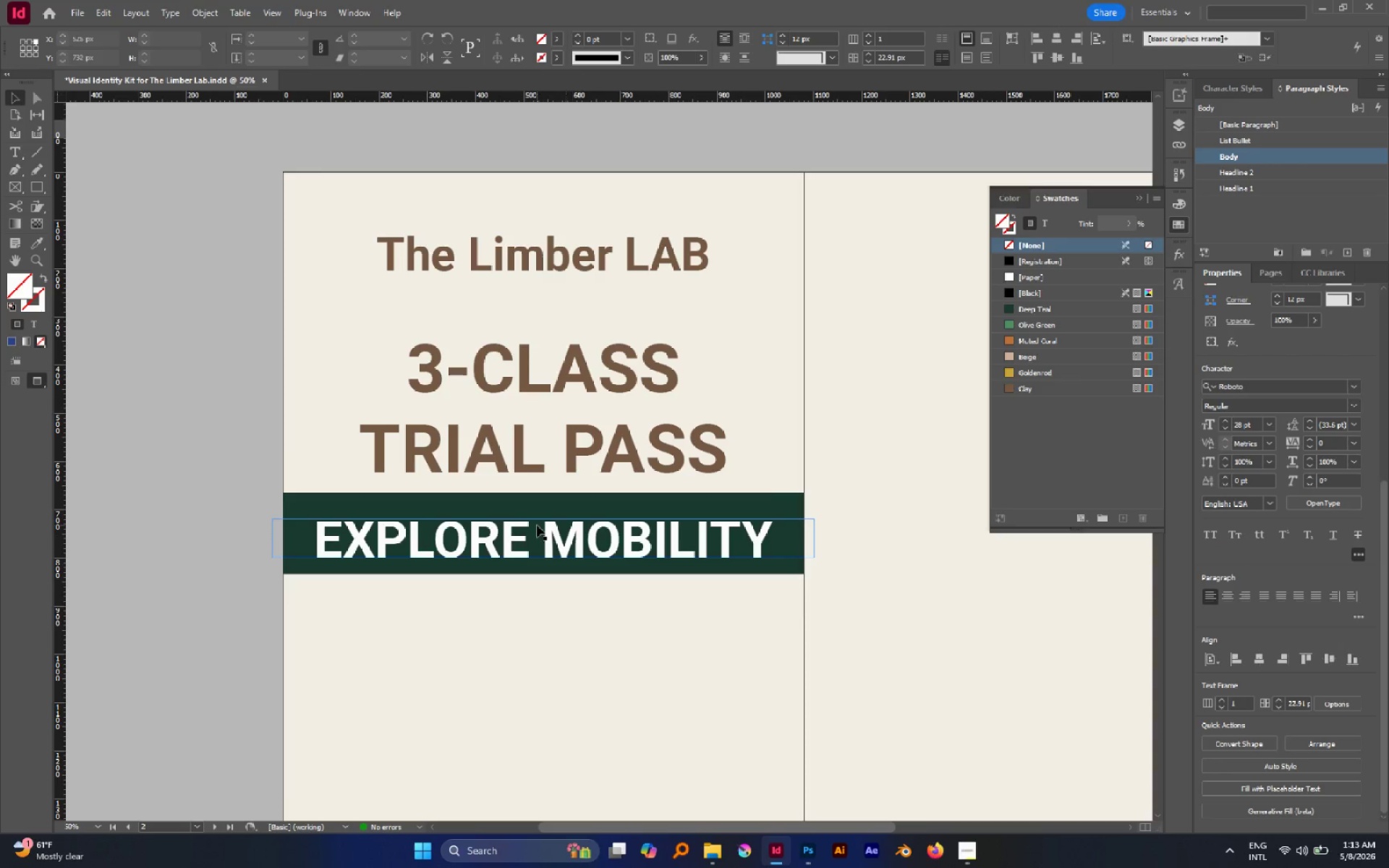 
left_click_drag(start_coordinate=[517, 529], to_coordinate=[514, 522])
 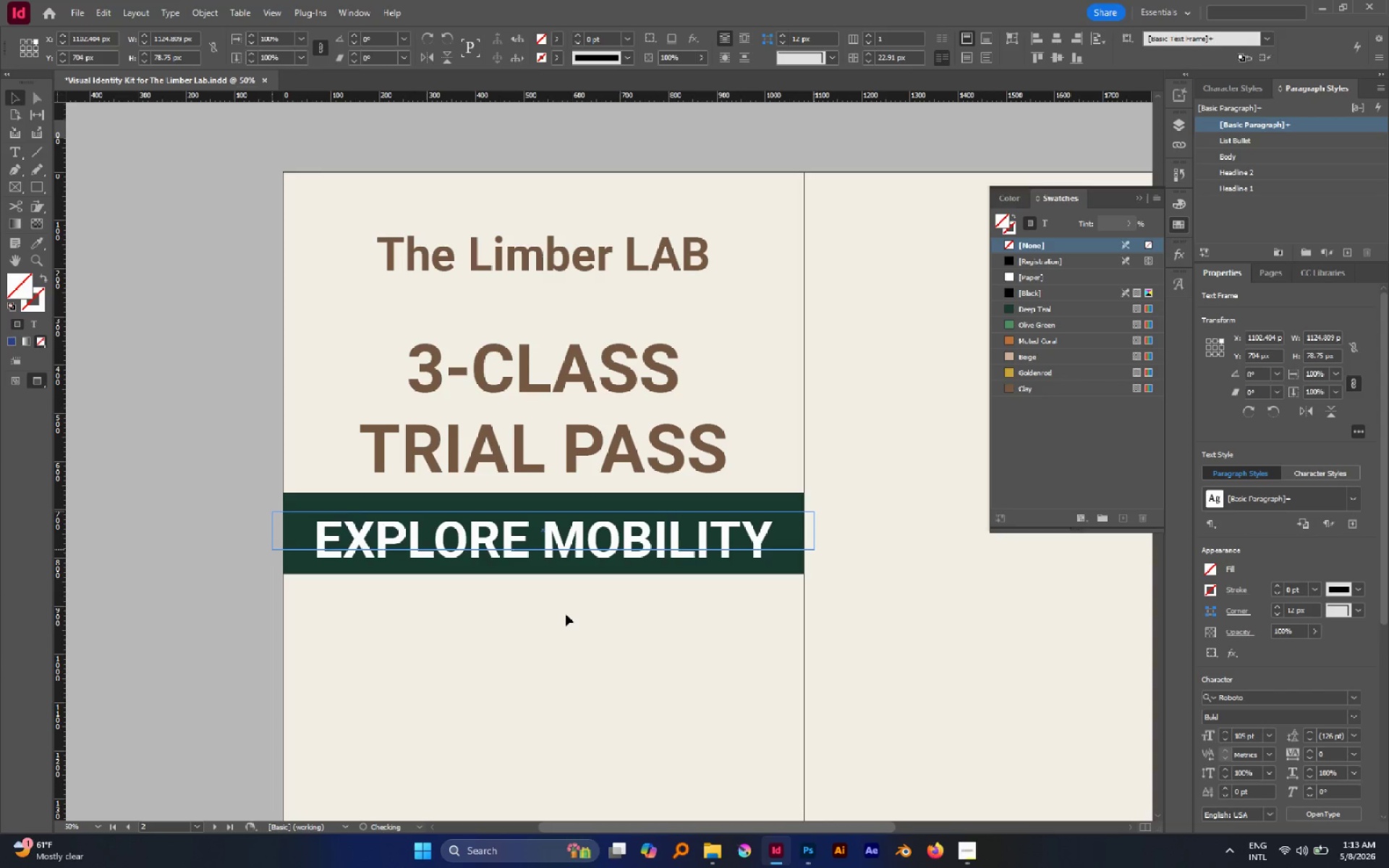 
hold_key(key=ShiftLeft, duration=0.64)
 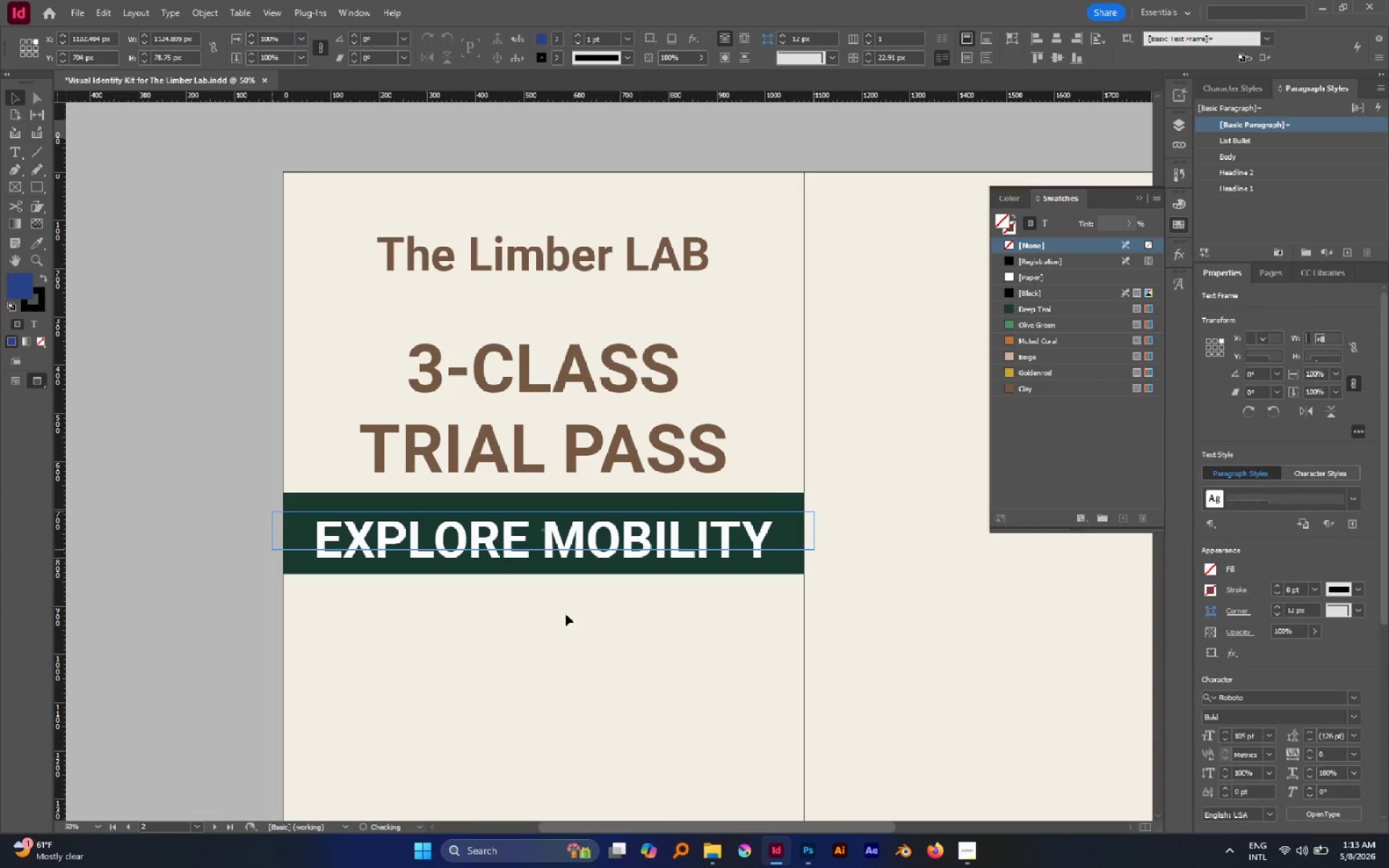 
left_click([566, 614])
 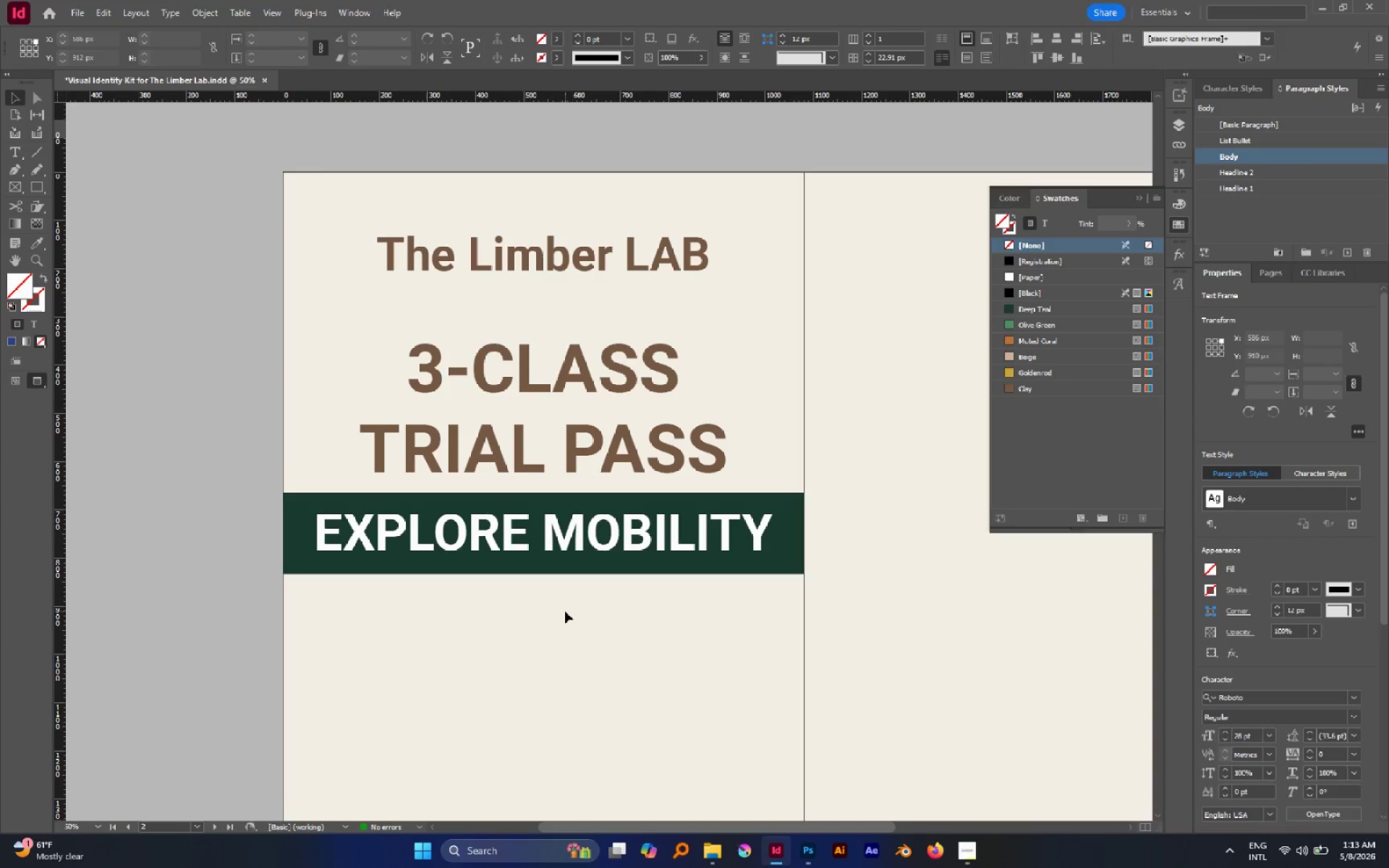 
hold_key(key=AltLeft, duration=0.73)
scroll: coordinate [565, 609], scroll_direction: down, amount: 1.0
 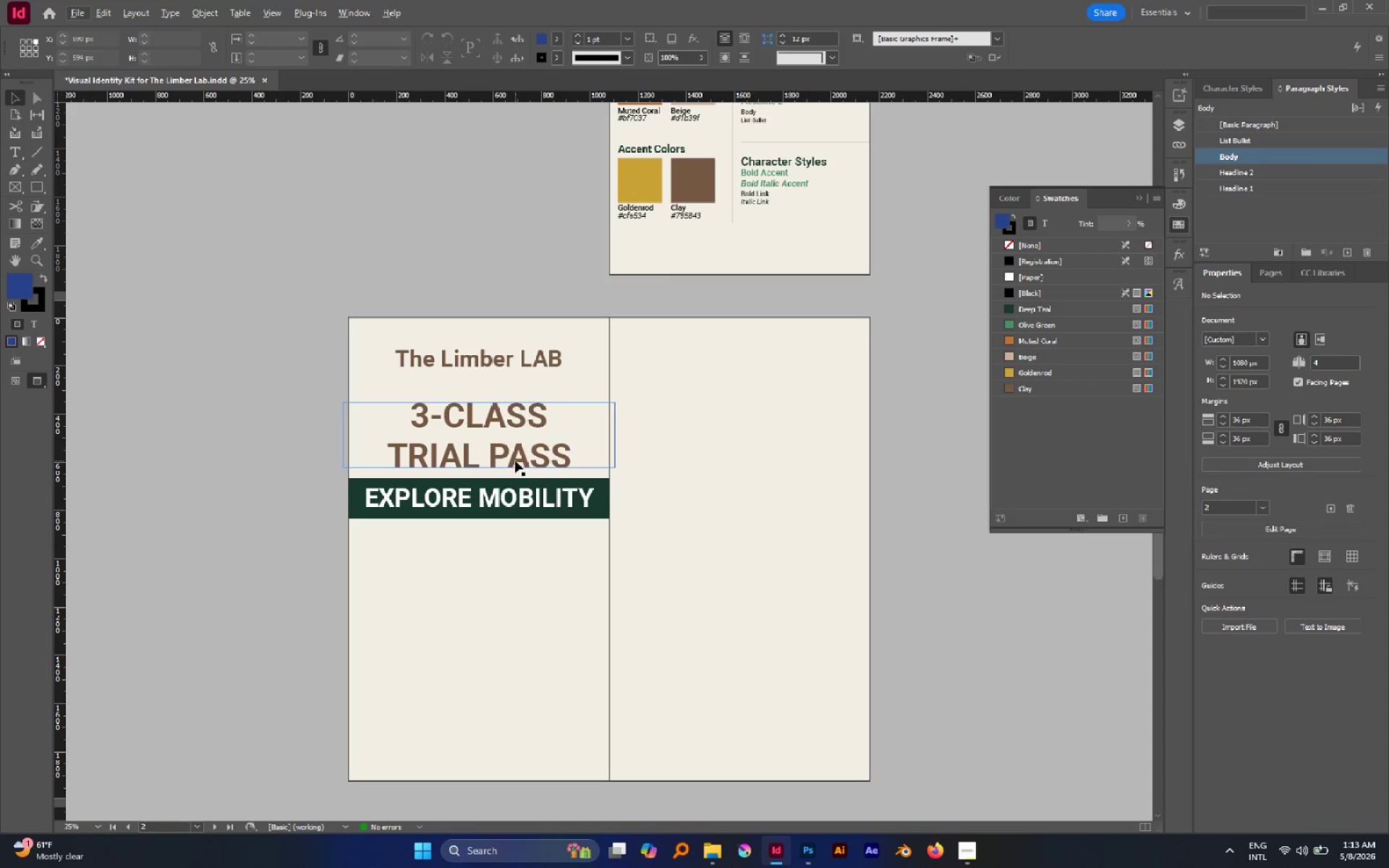 
left_click([515, 461])
 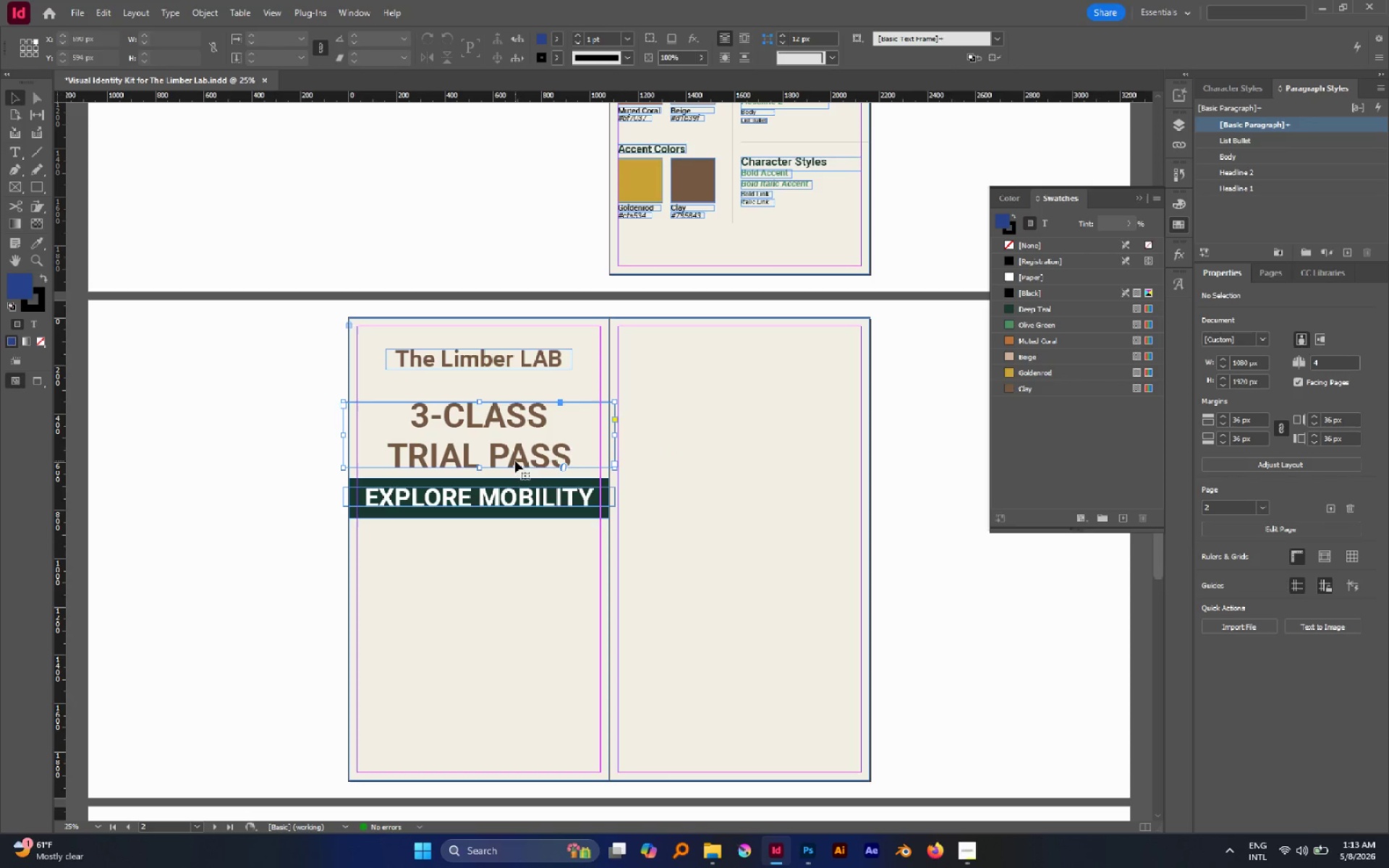 
key(W)
 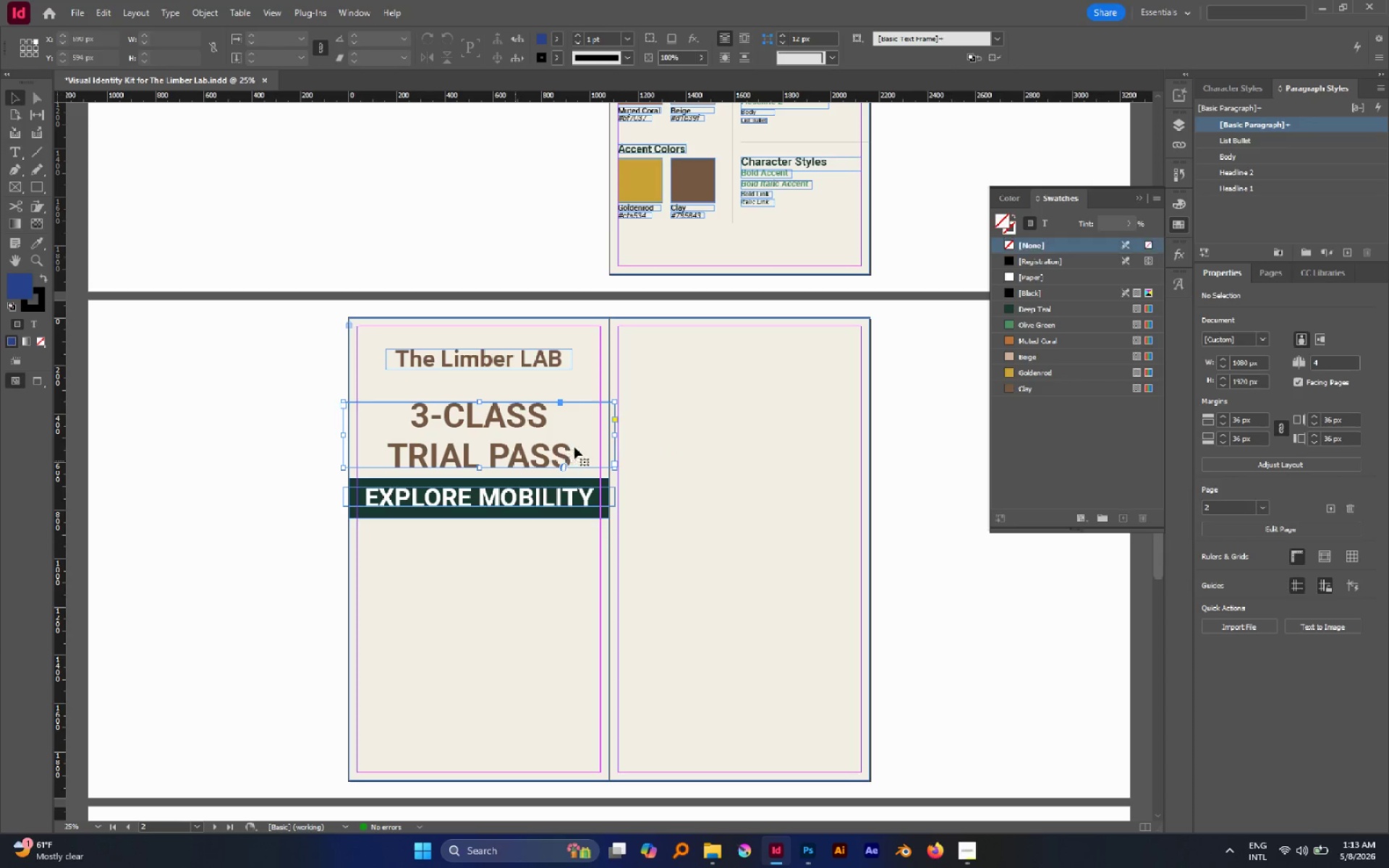 
hold_key(key=AltLeft, duration=2.16)
left_click_drag(start_coordinate=[616, 436], to_coordinate=[608, 436])
 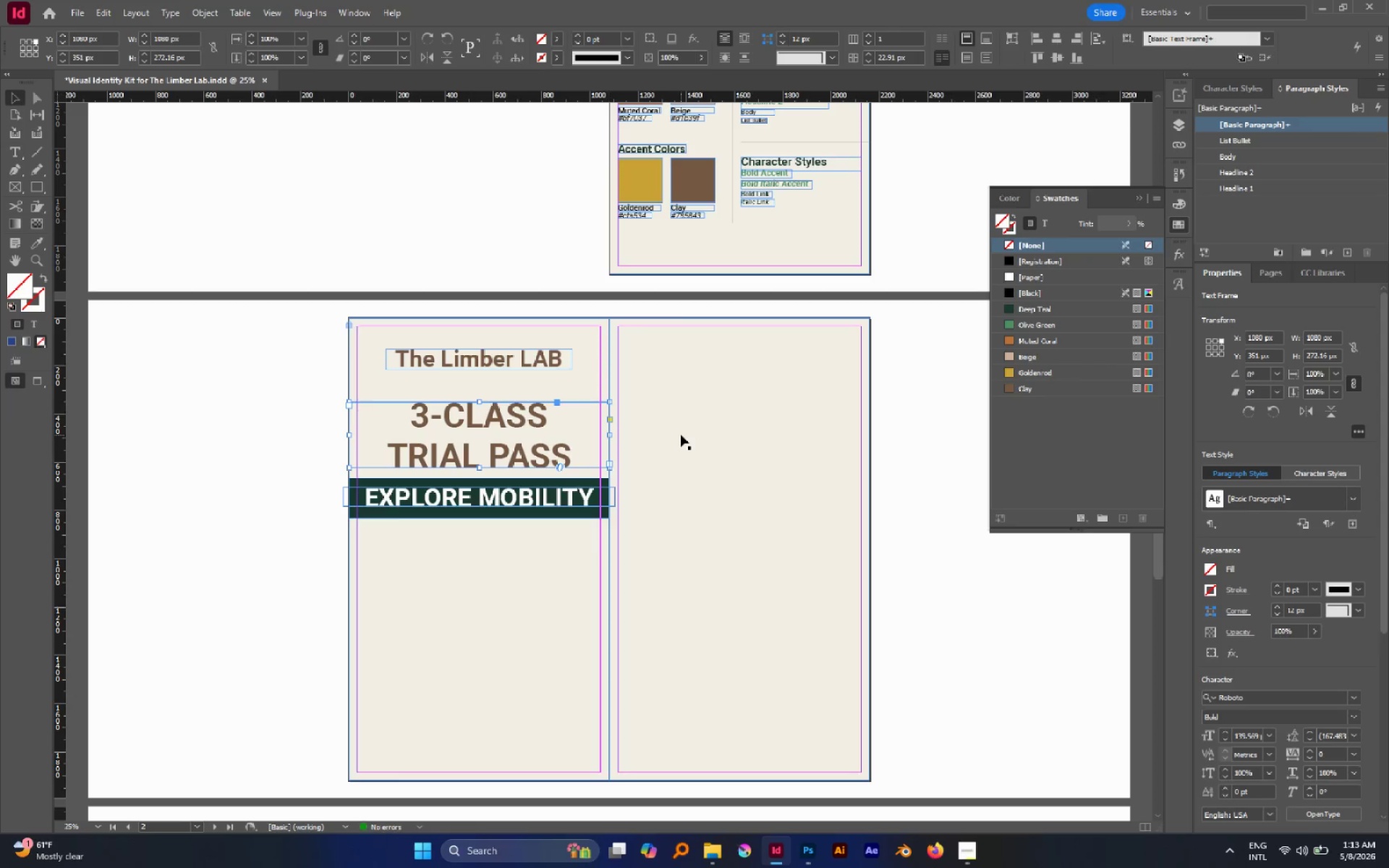 
left_click([681, 435])
 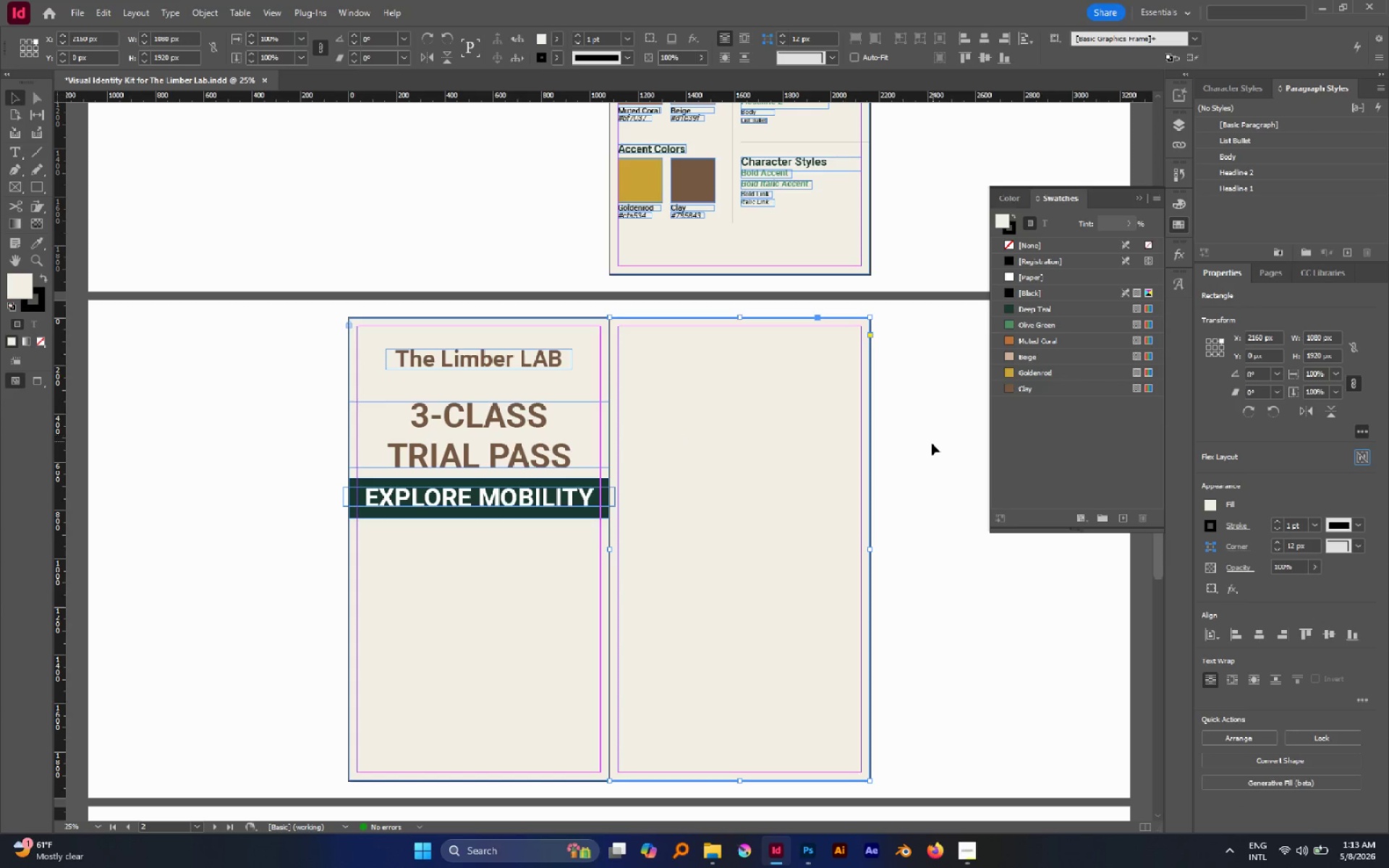 
left_click([454, 590])
 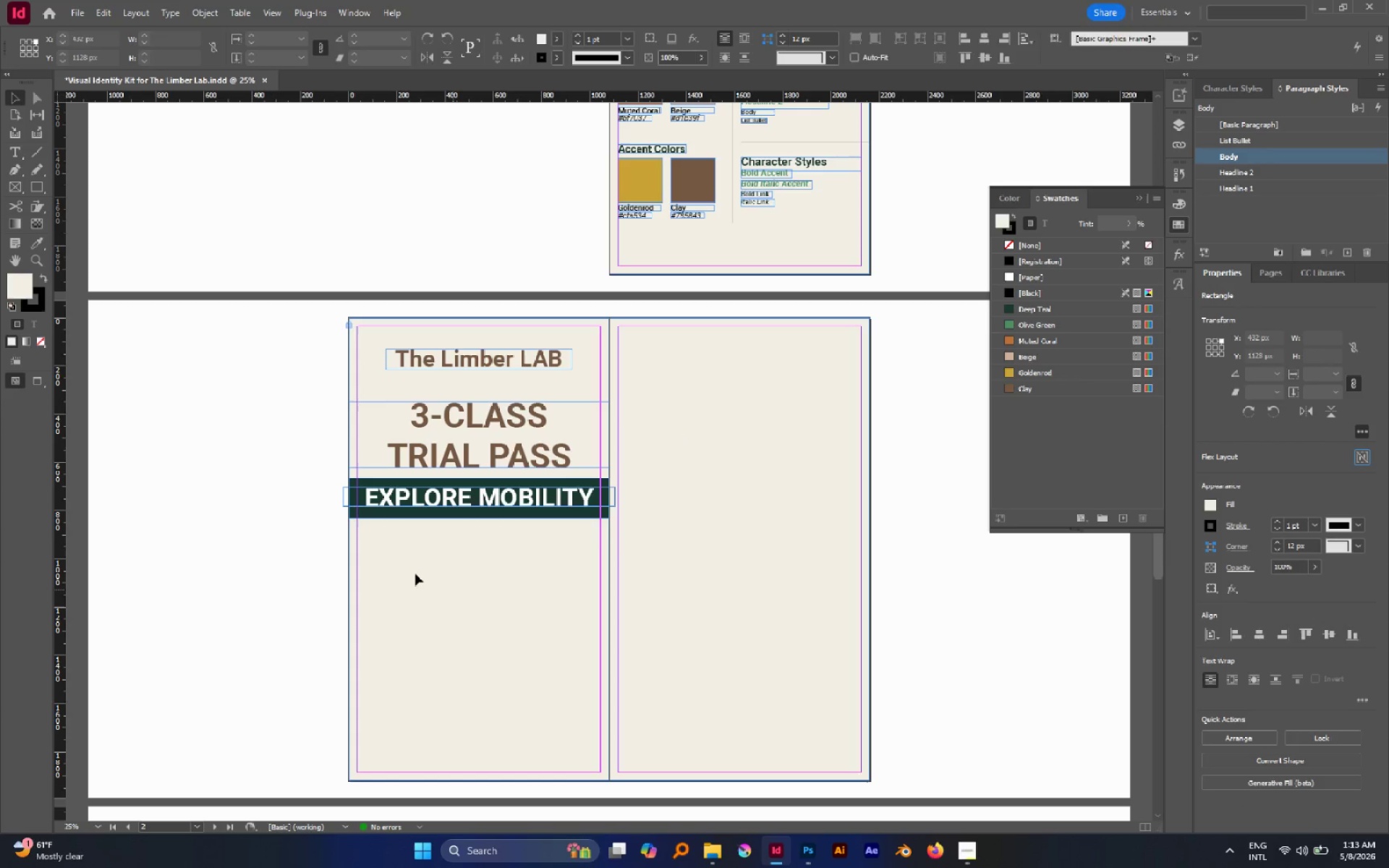 
left_click_drag(start_coordinate=[415, 574], to_coordinate=[360, 618])
 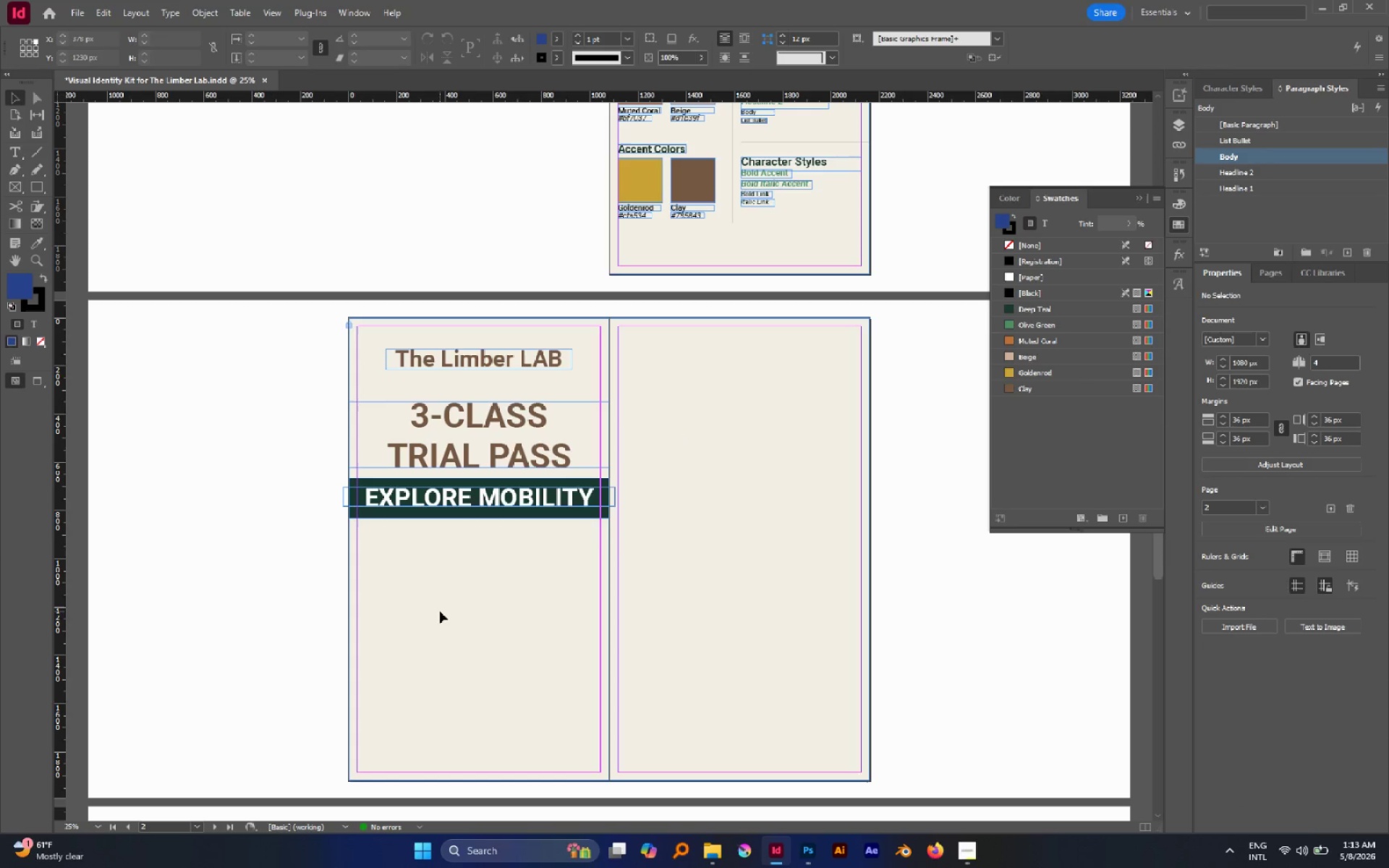 
key(W)
 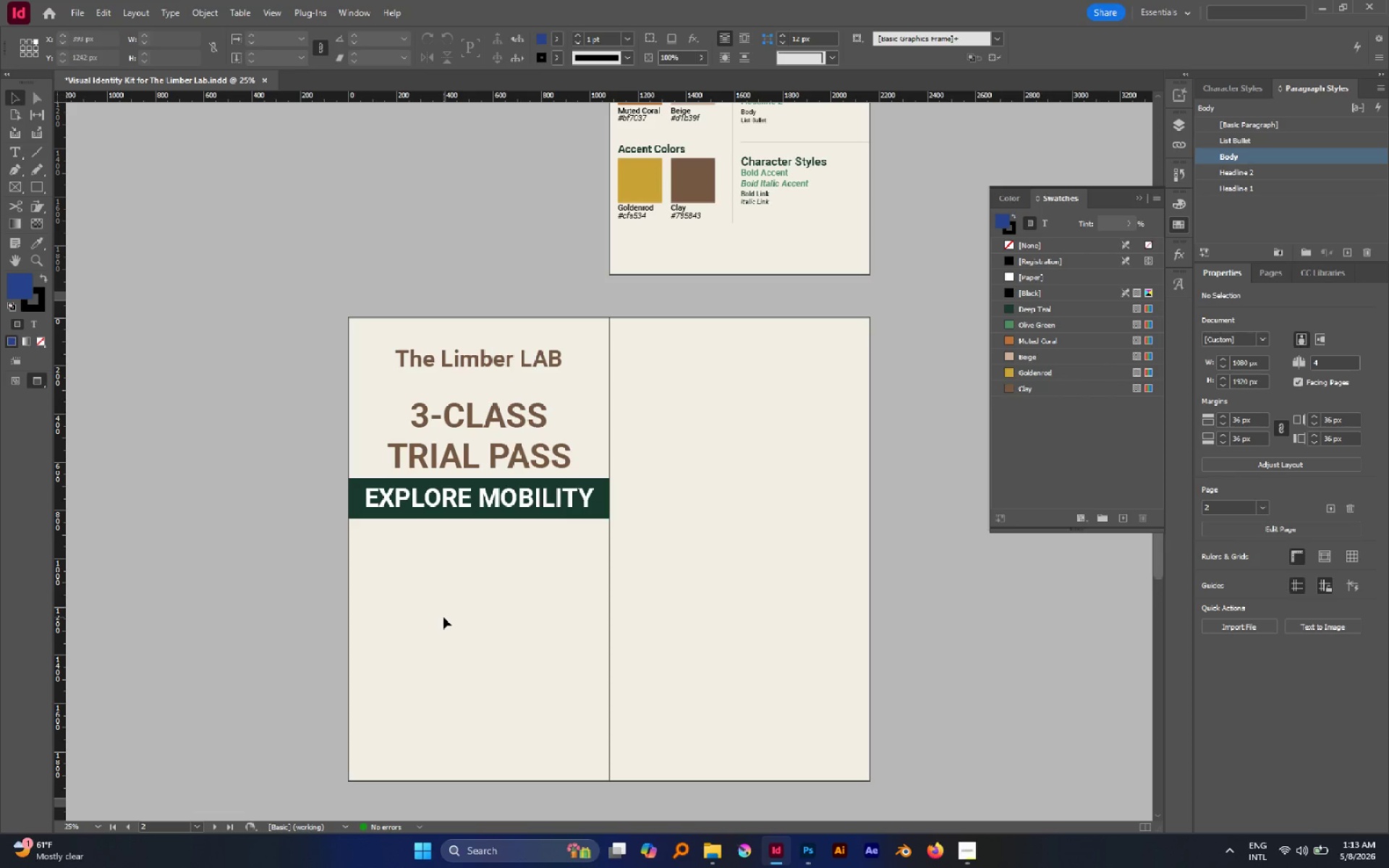 
wait(16.91)
 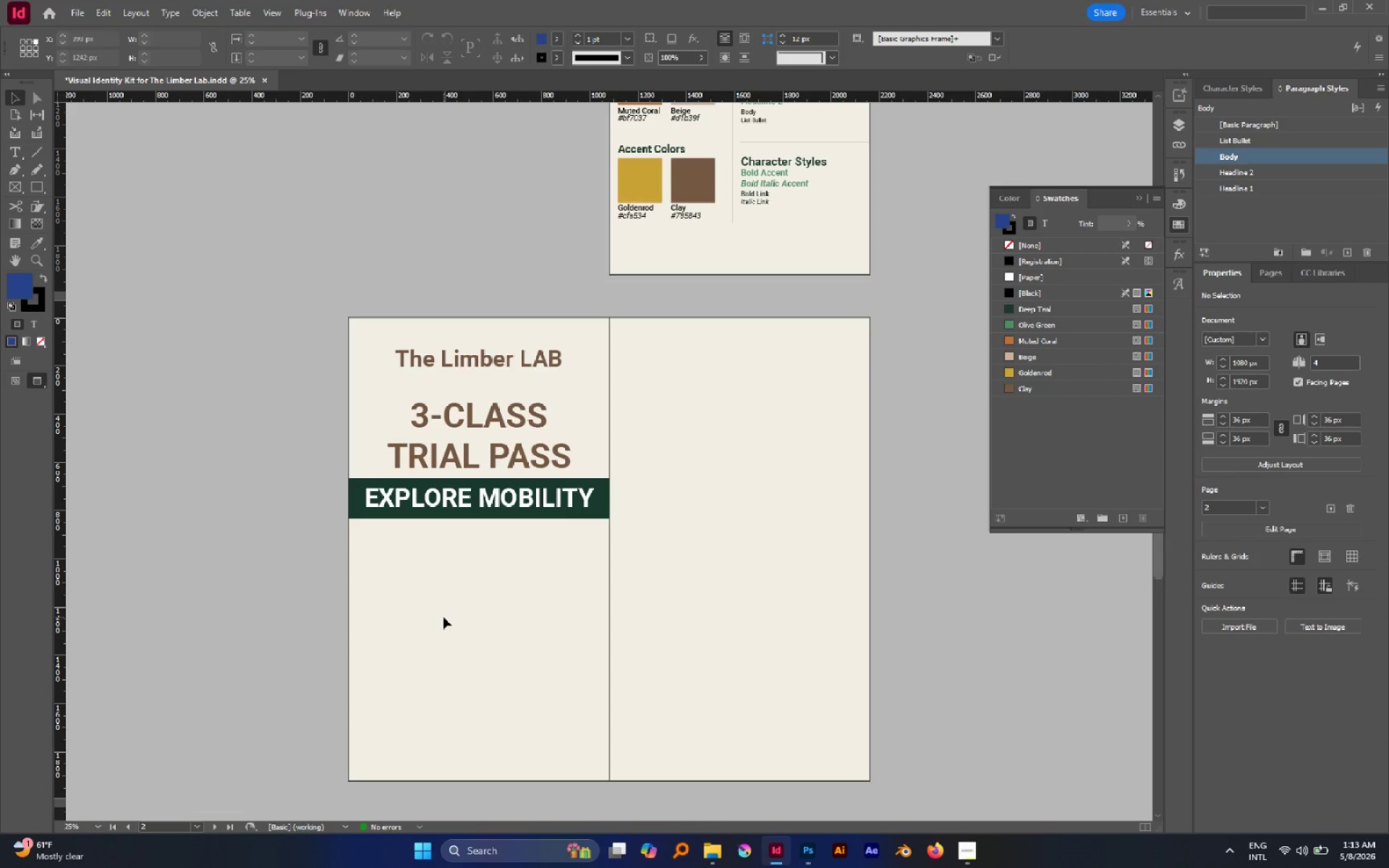 
left_click([464, 352])
 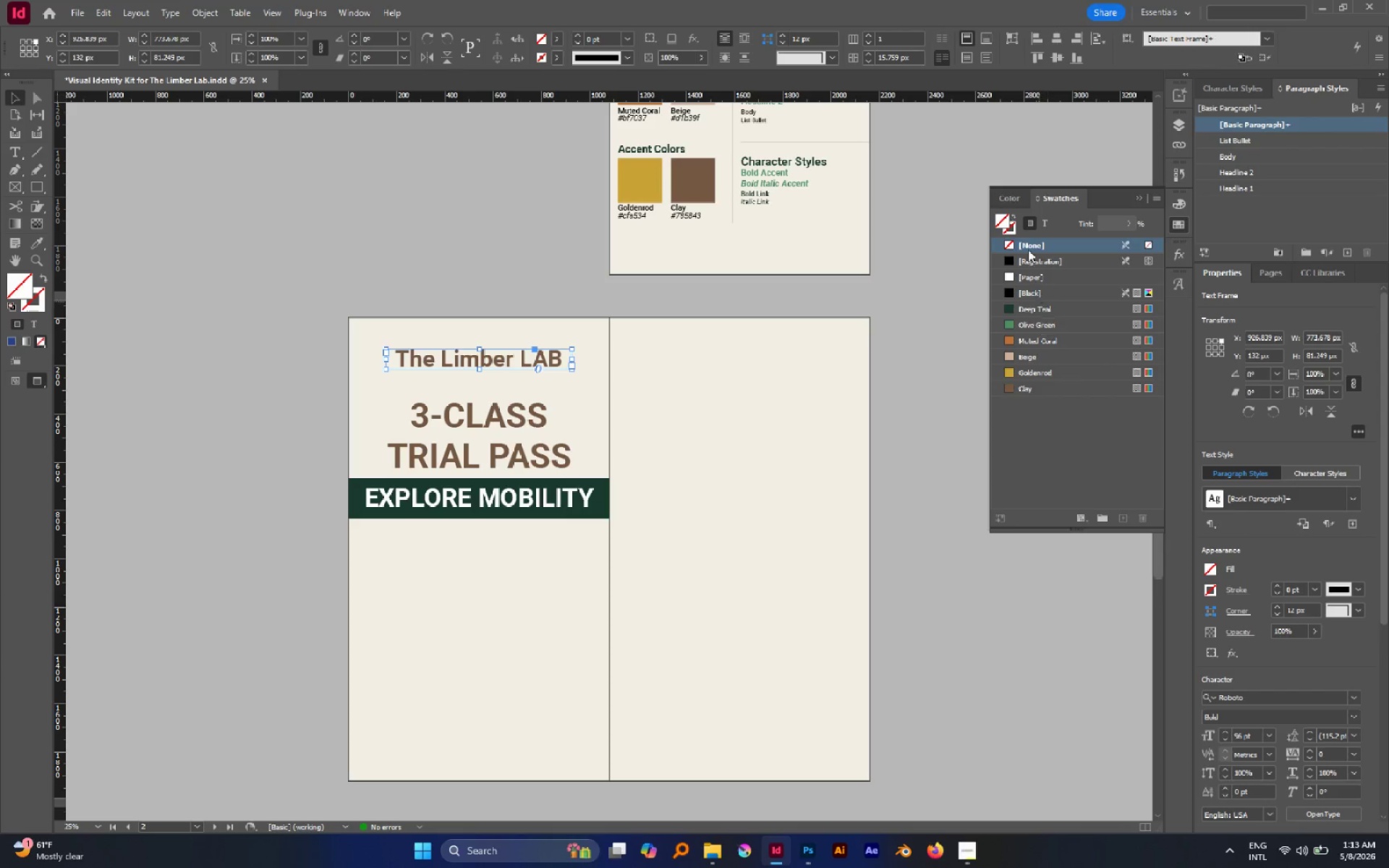 
left_click([1042, 225])
 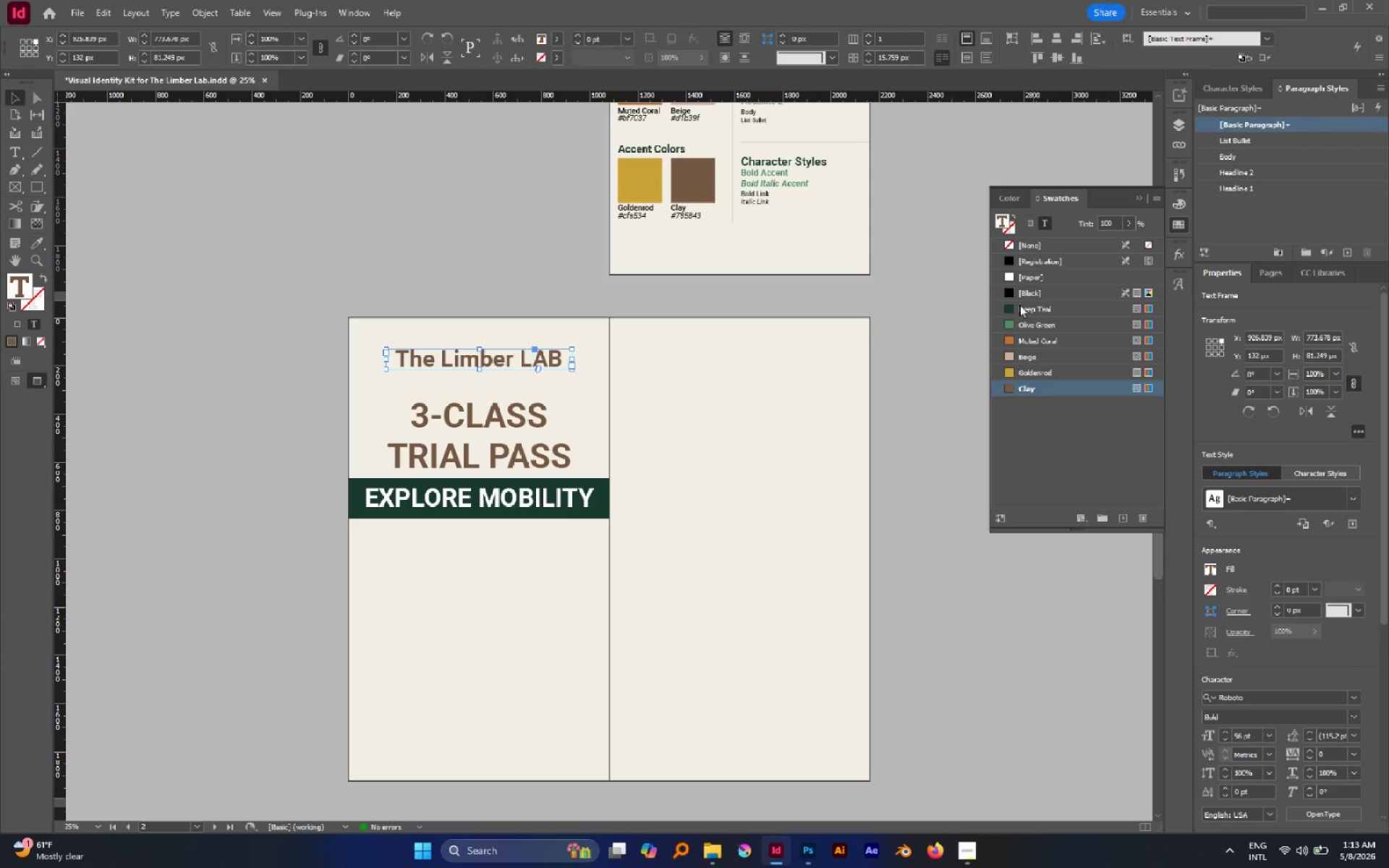 
mouse_move([1024, 323])
 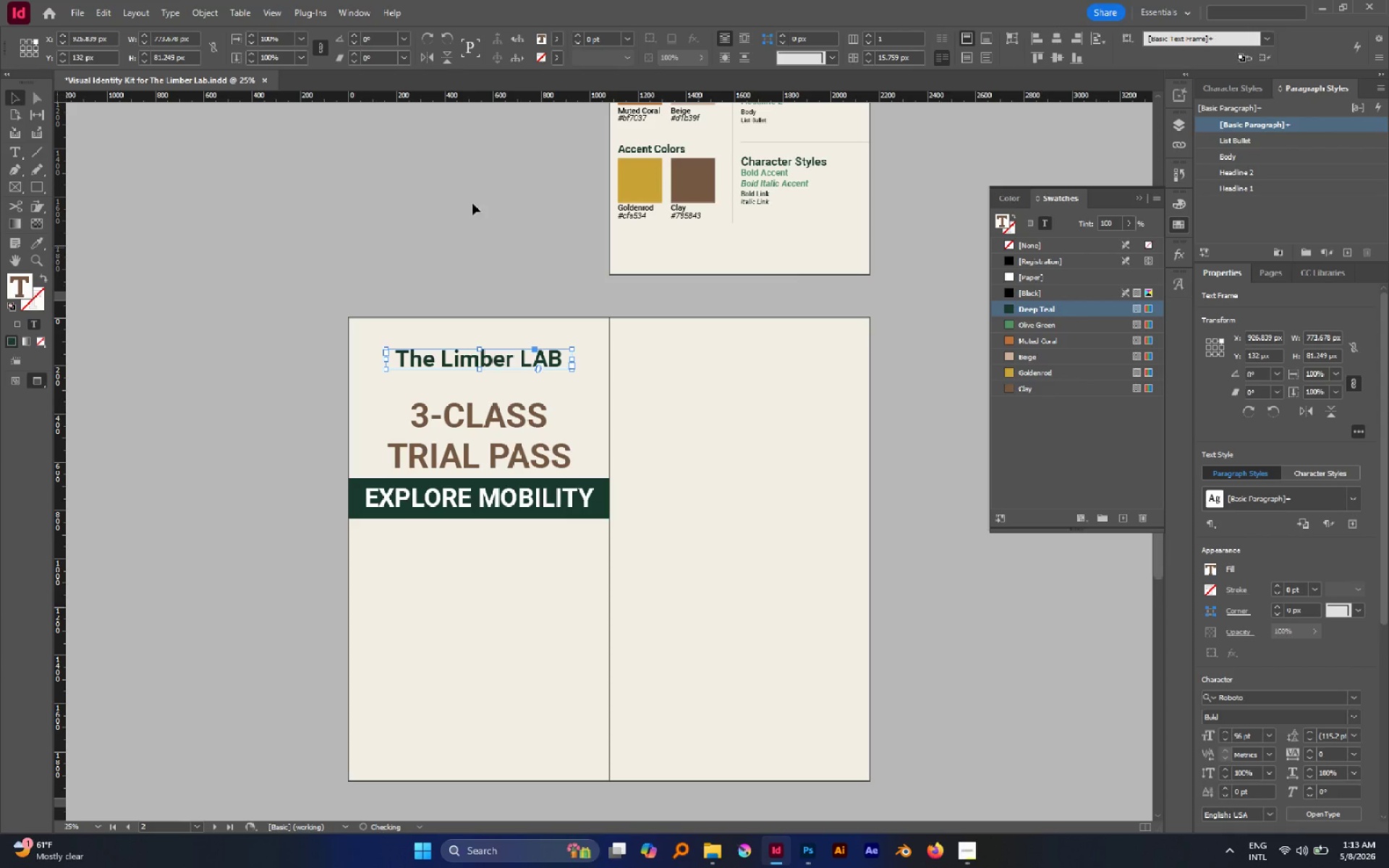 
left_click([352, 179])
 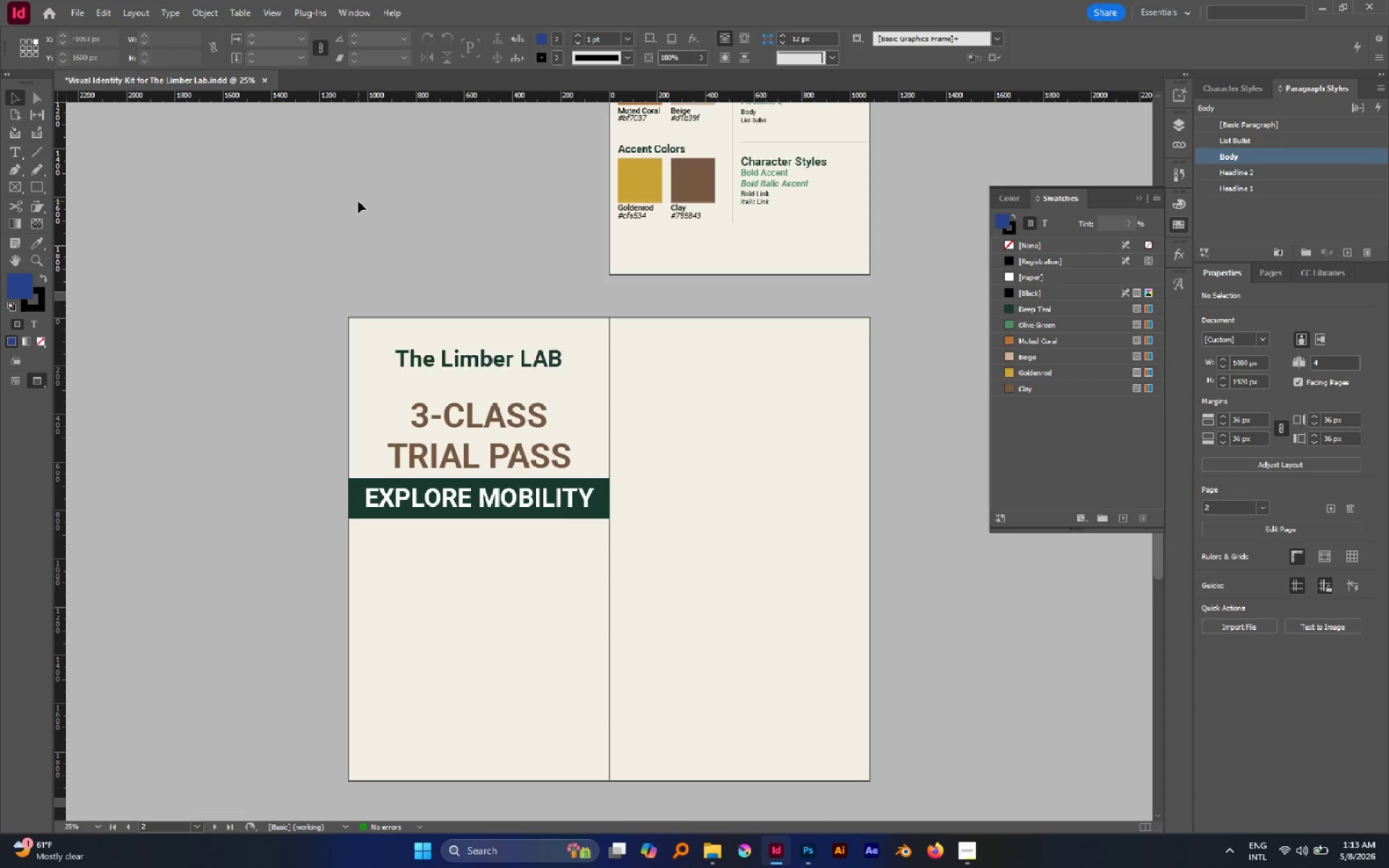 
left_click([358, 201])
 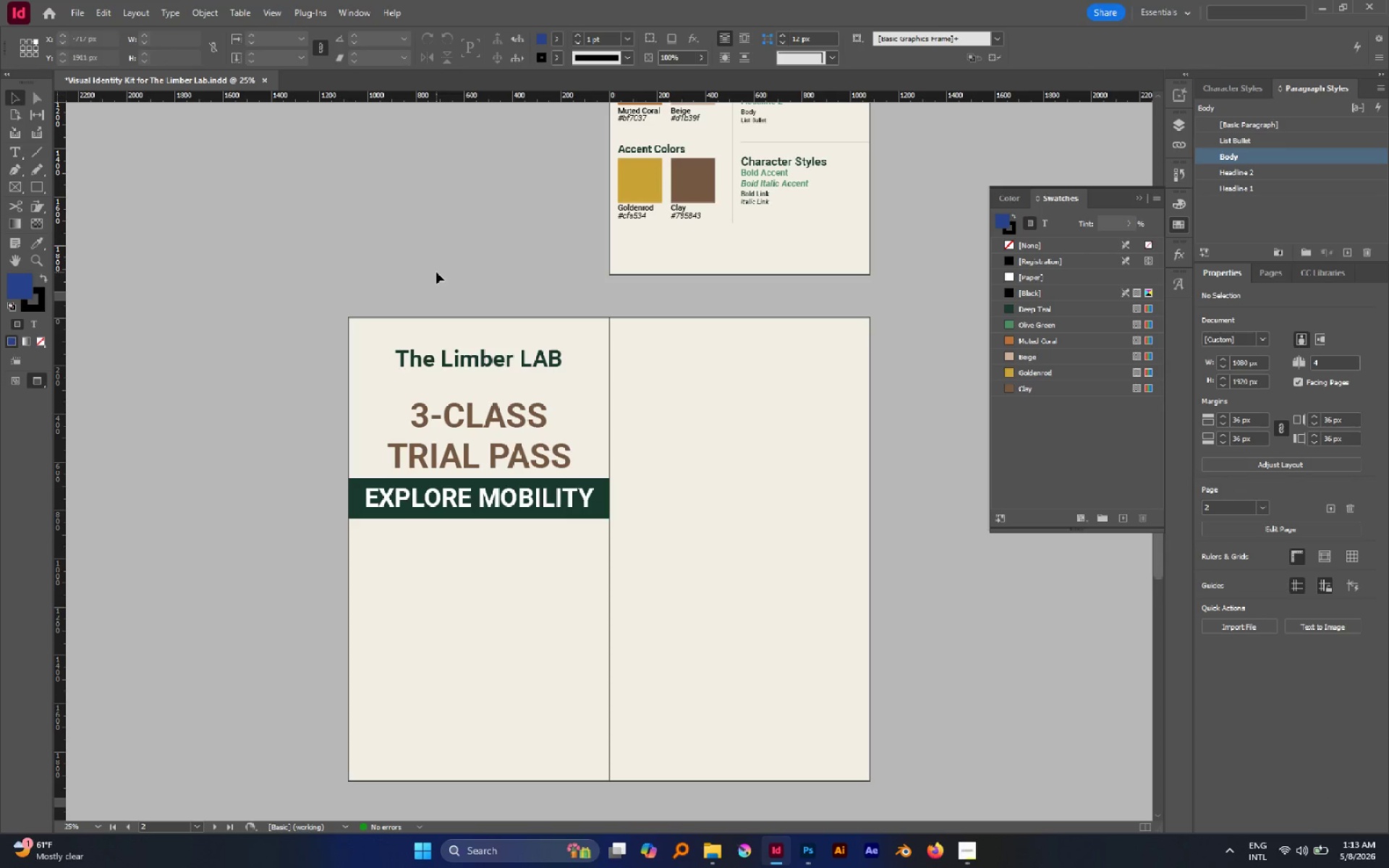 
key(Control+Z)
 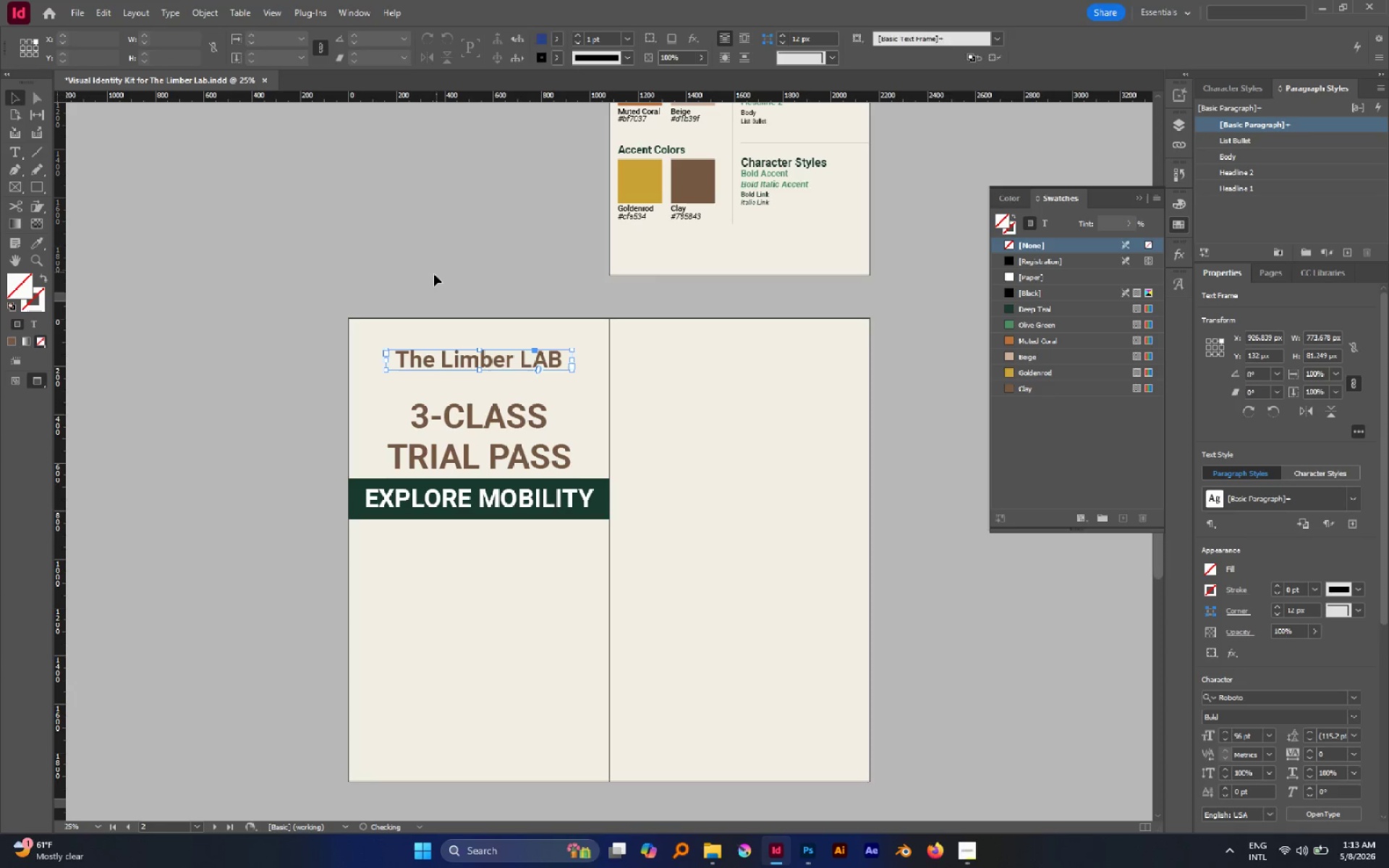 
left_click([434, 274])
 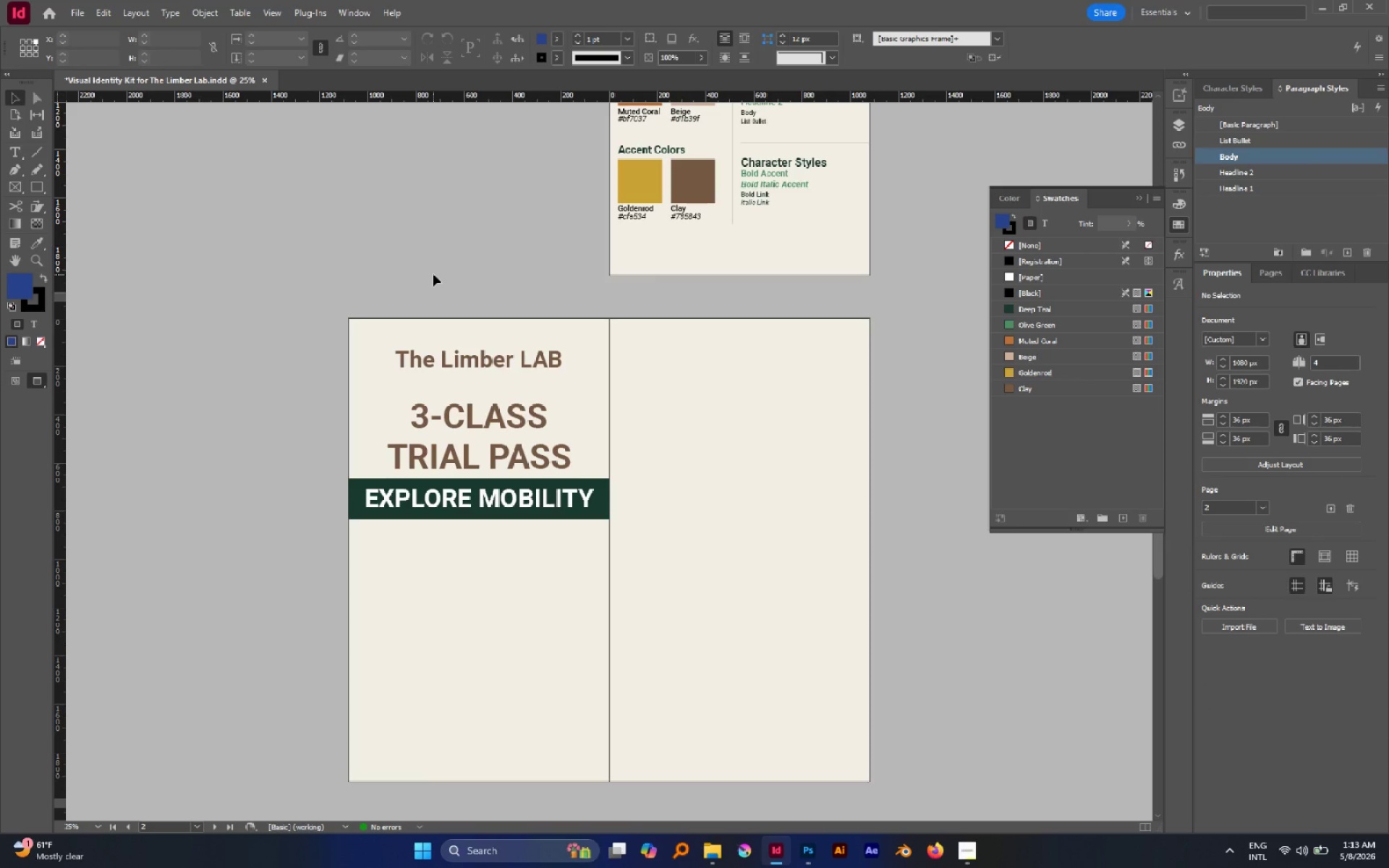 
left_click_drag(start_coordinate=[433, 274], to_coordinate=[496, 383])
 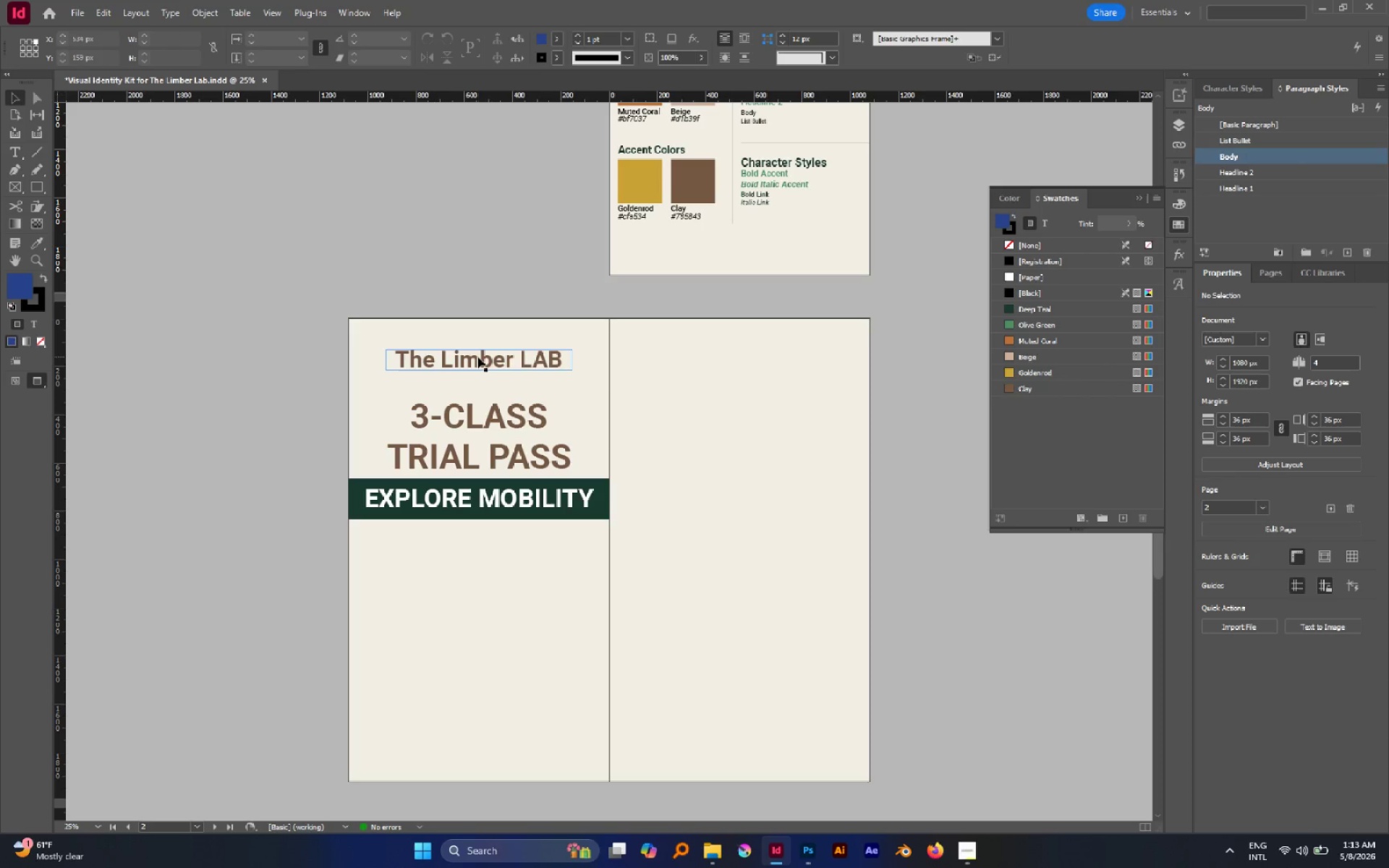 
left_click([477, 357])
 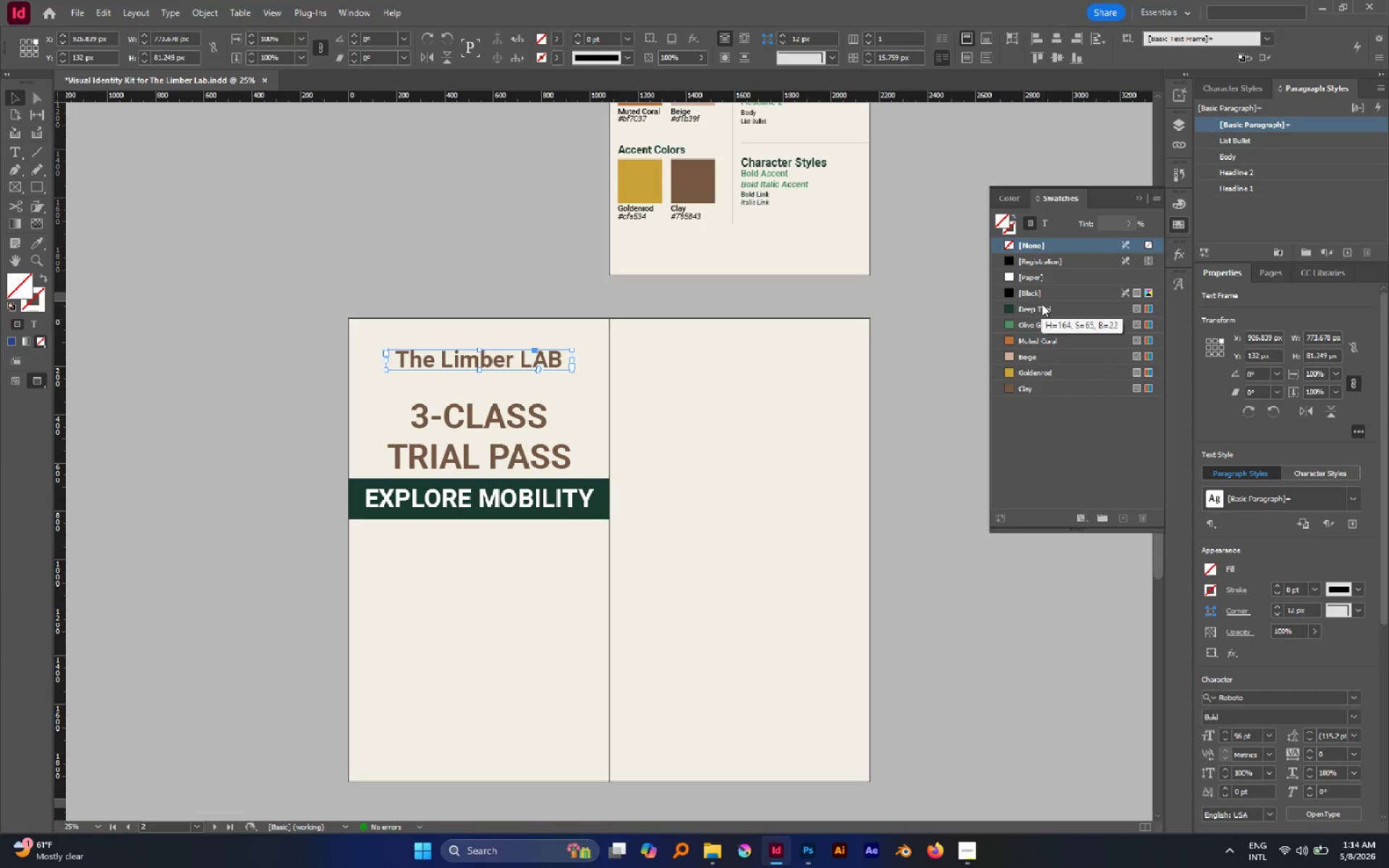 
left_click([1042, 304])
 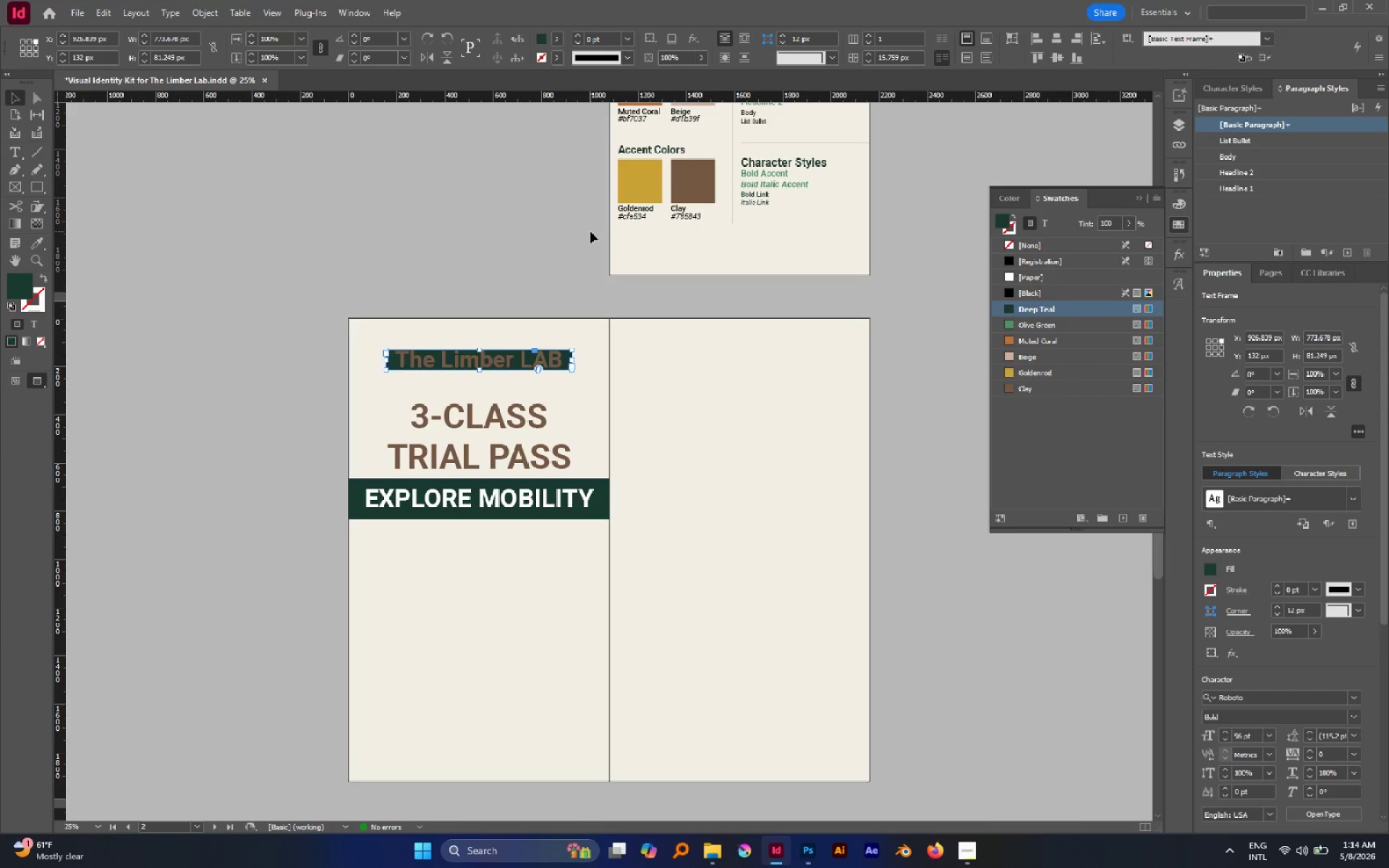 
key(Control+Z)
 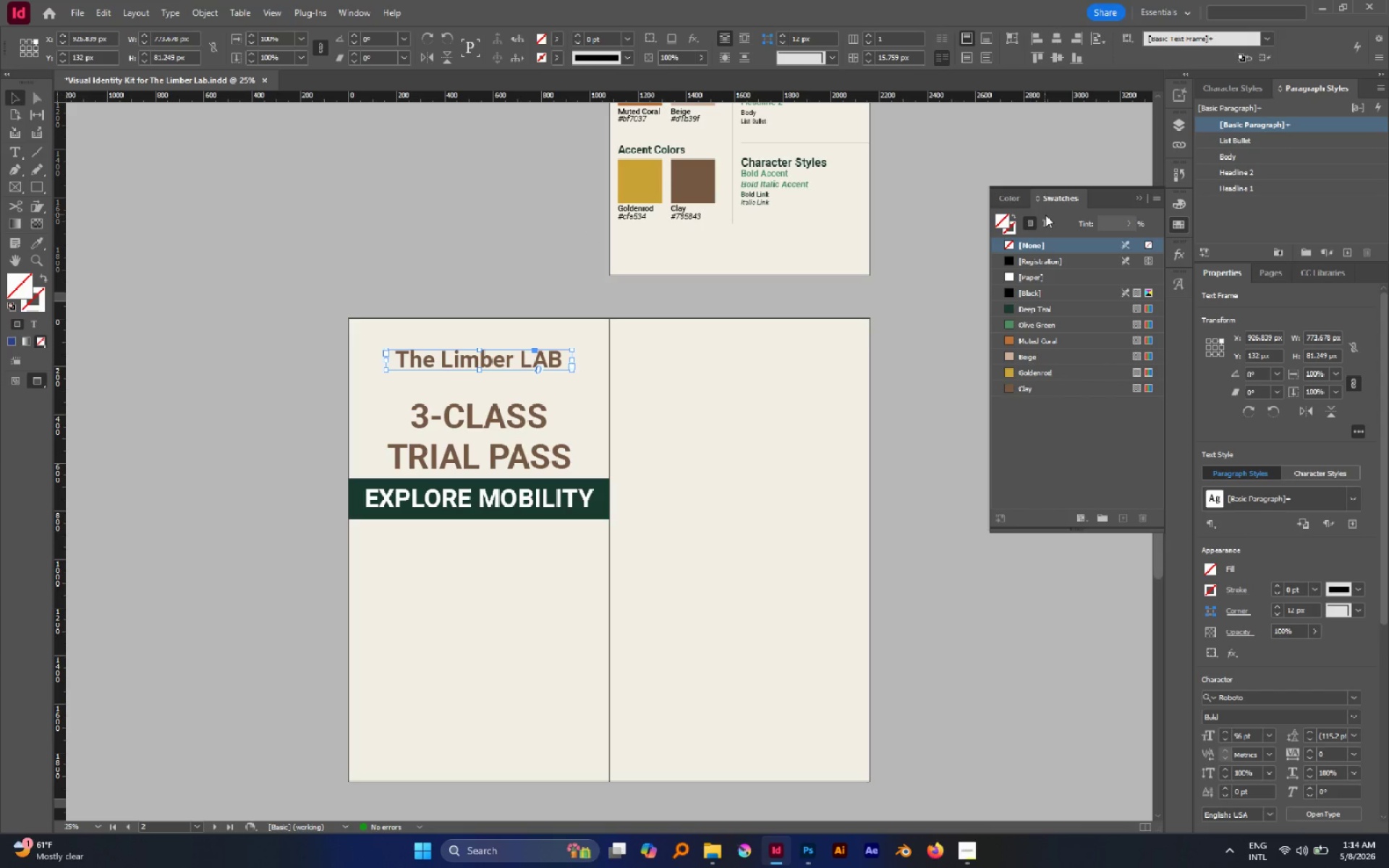 
left_click([1045, 221])
 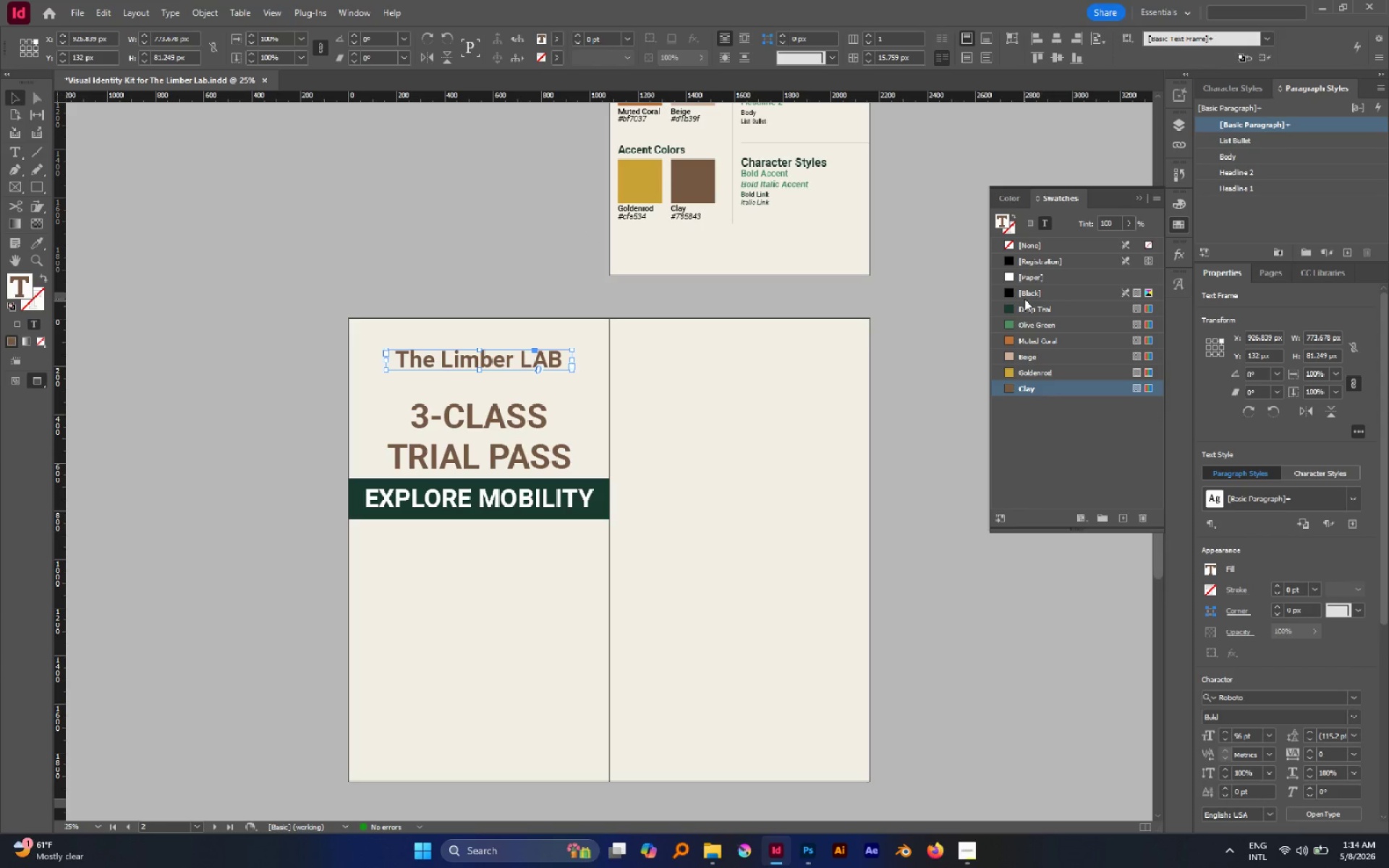 
left_click([1024, 299])
 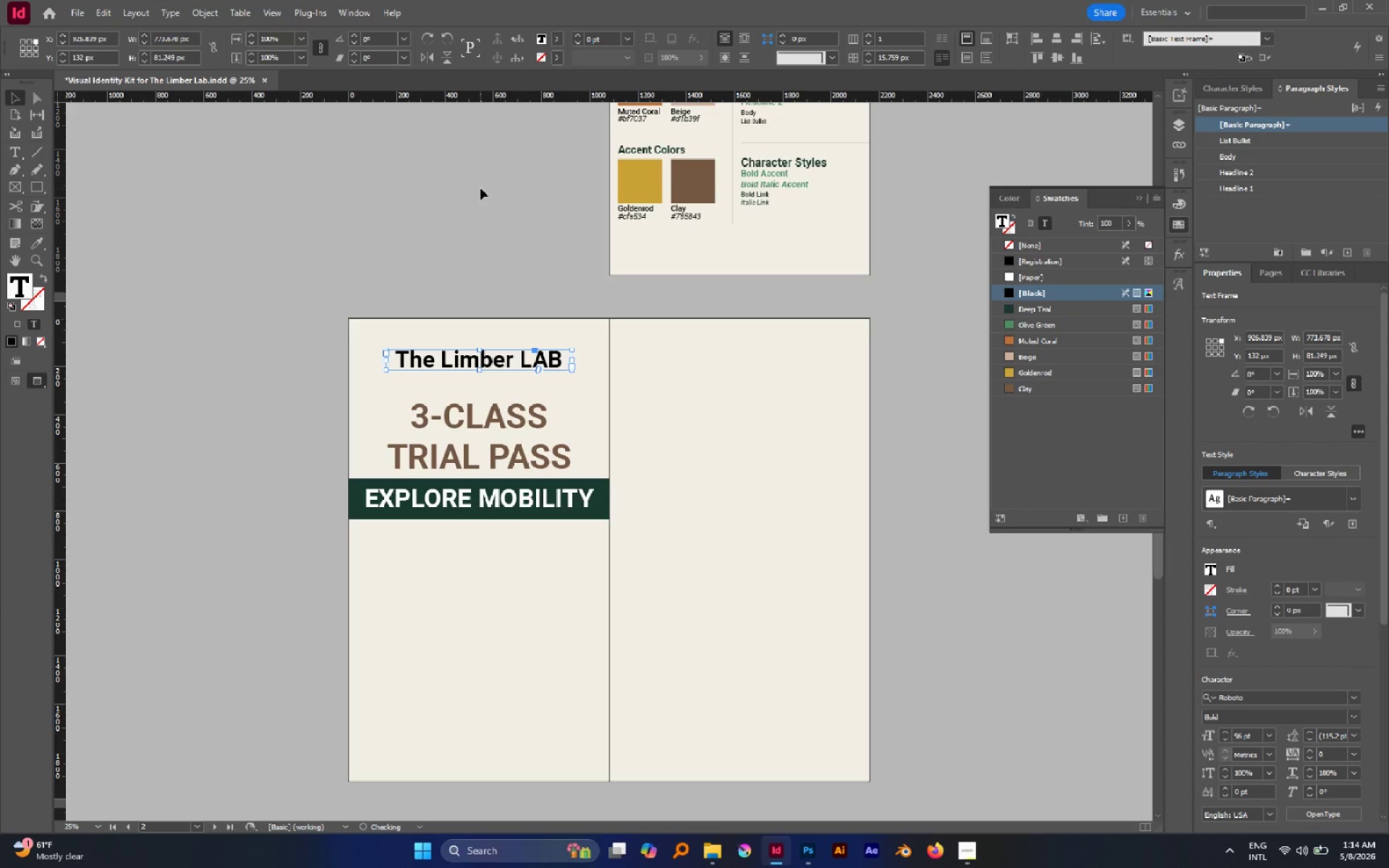 
left_click([480, 188])
 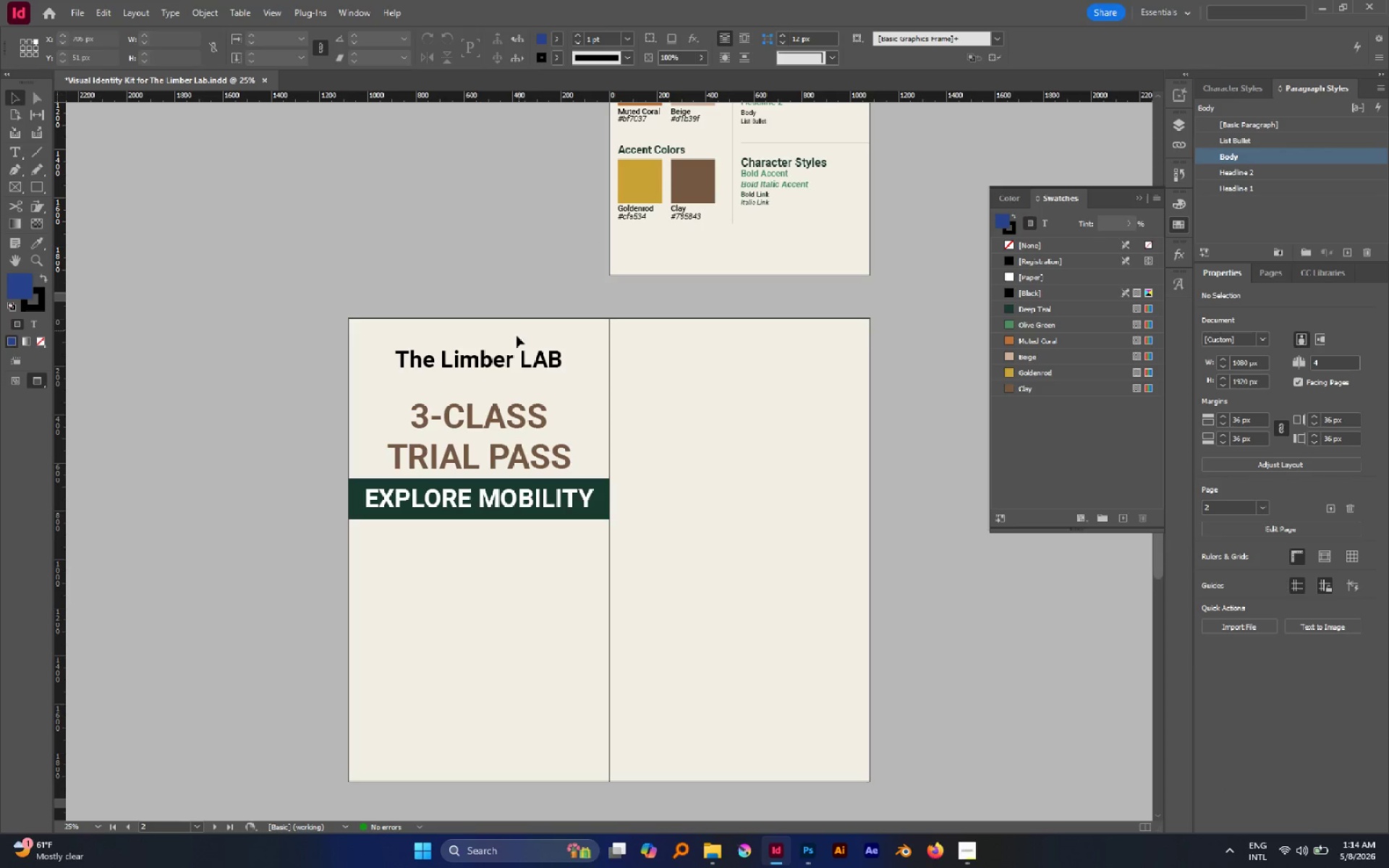 
left_click([516, 359])
 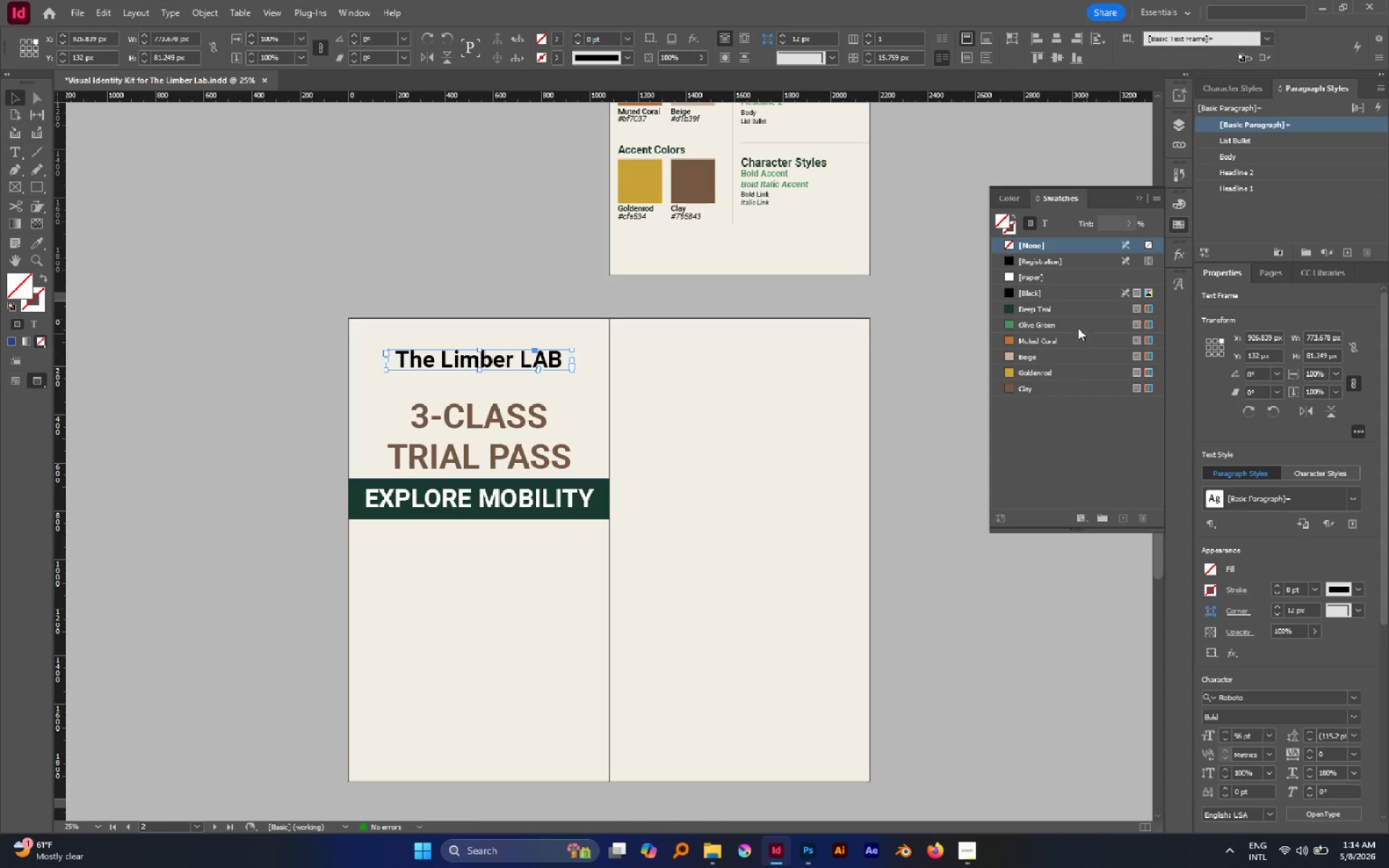 
left_click([1047, 227])
 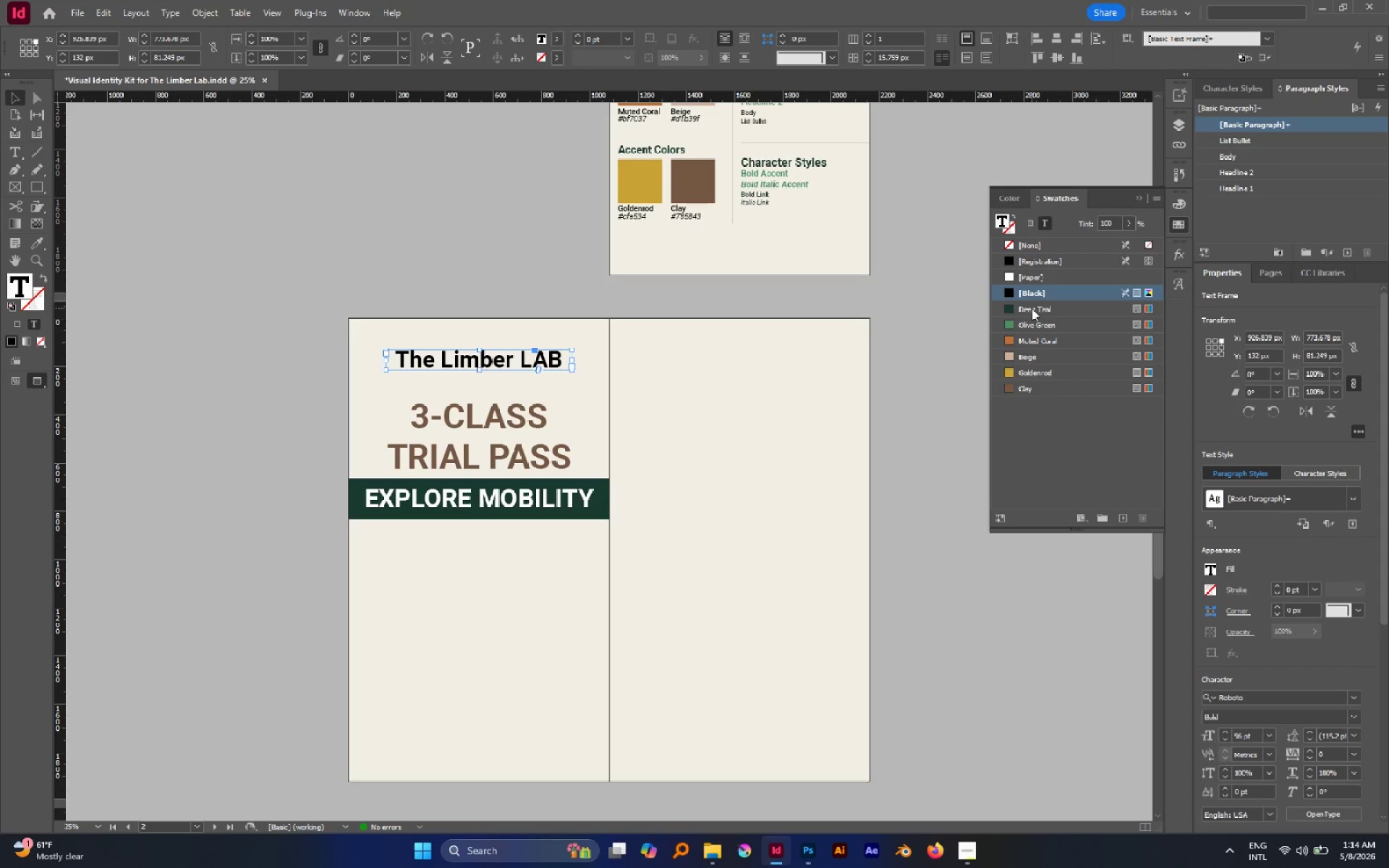 
left_click([1032, 308])
 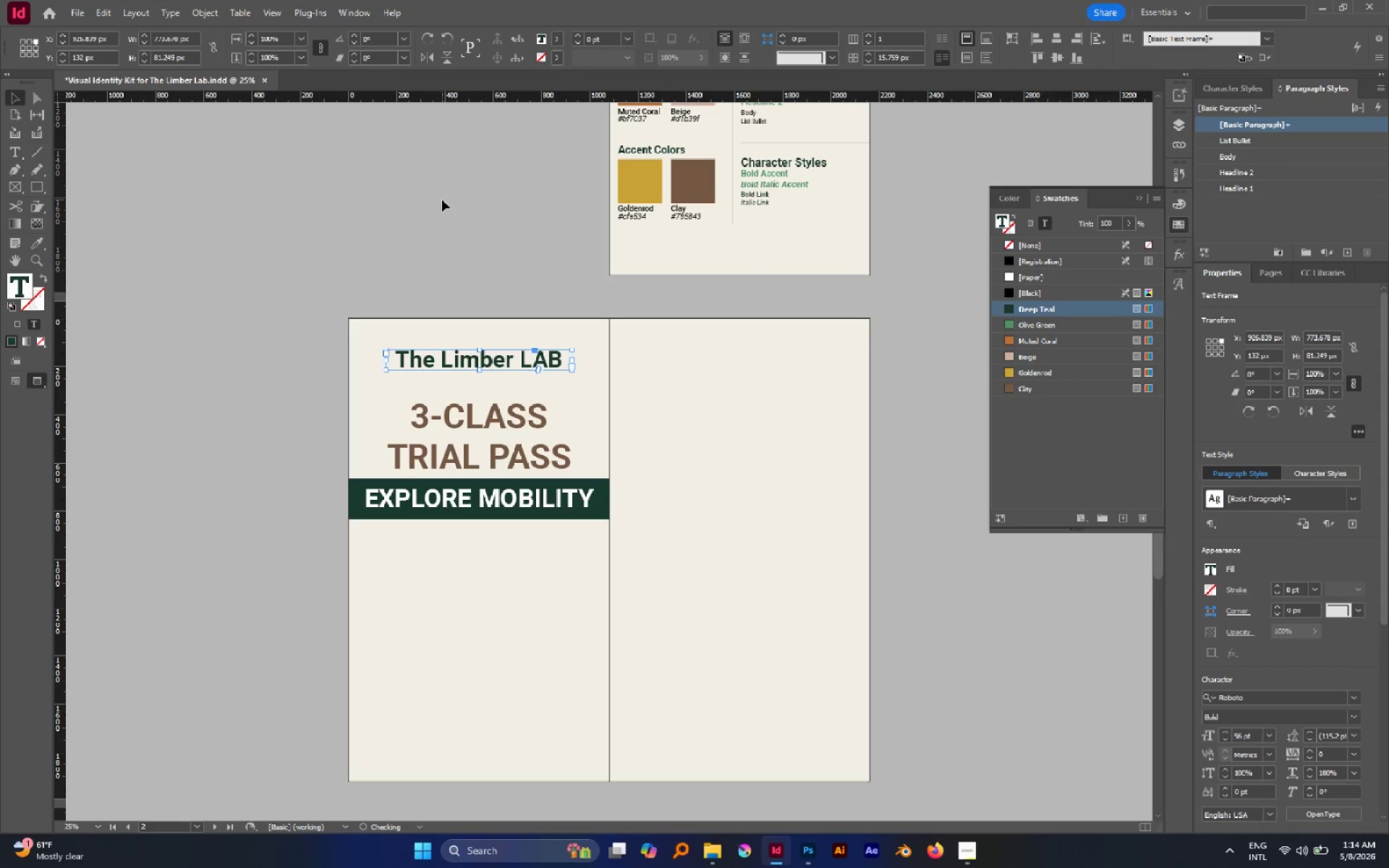 
left_click([442, 200])
 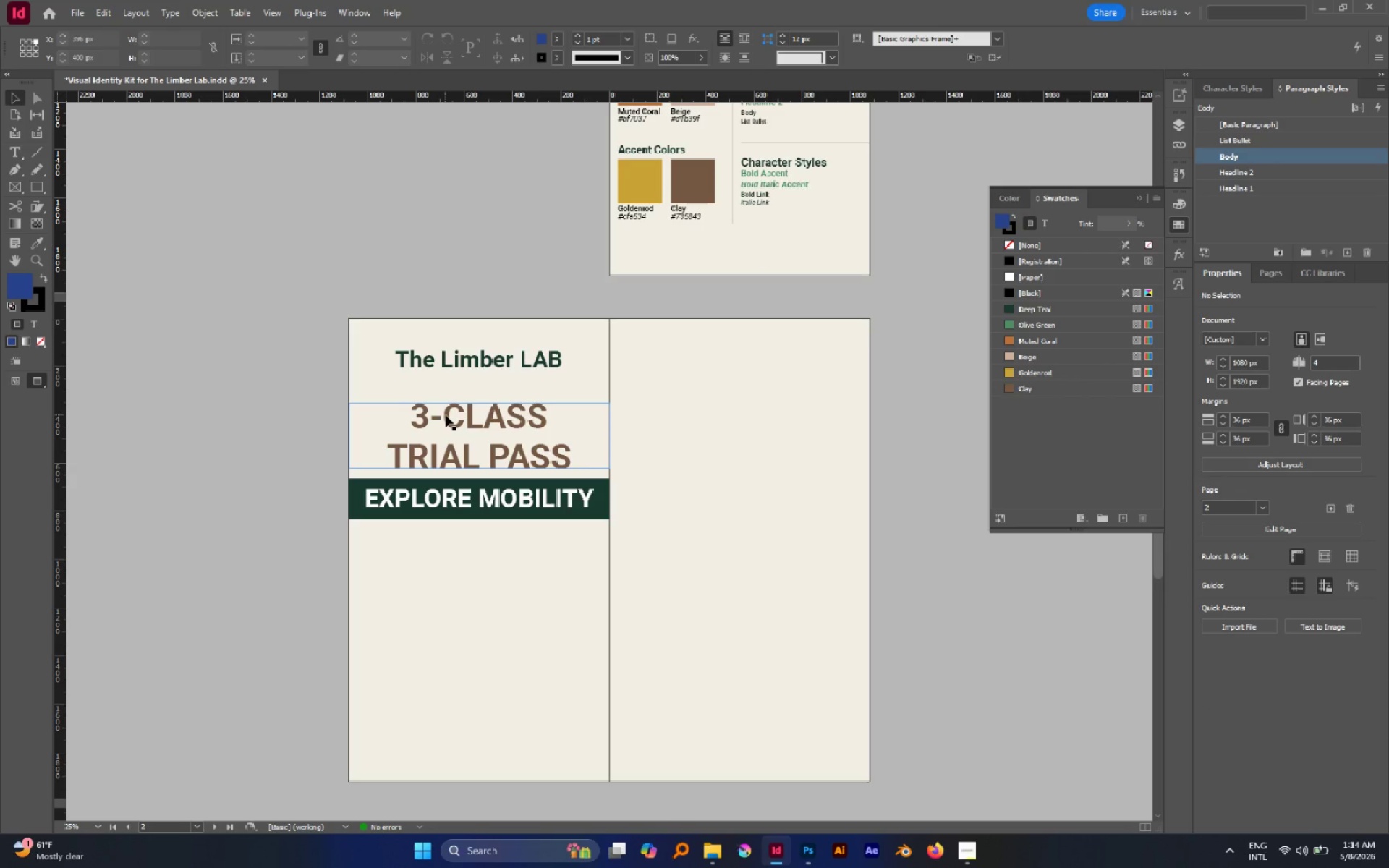 
left_click([446, 415])
 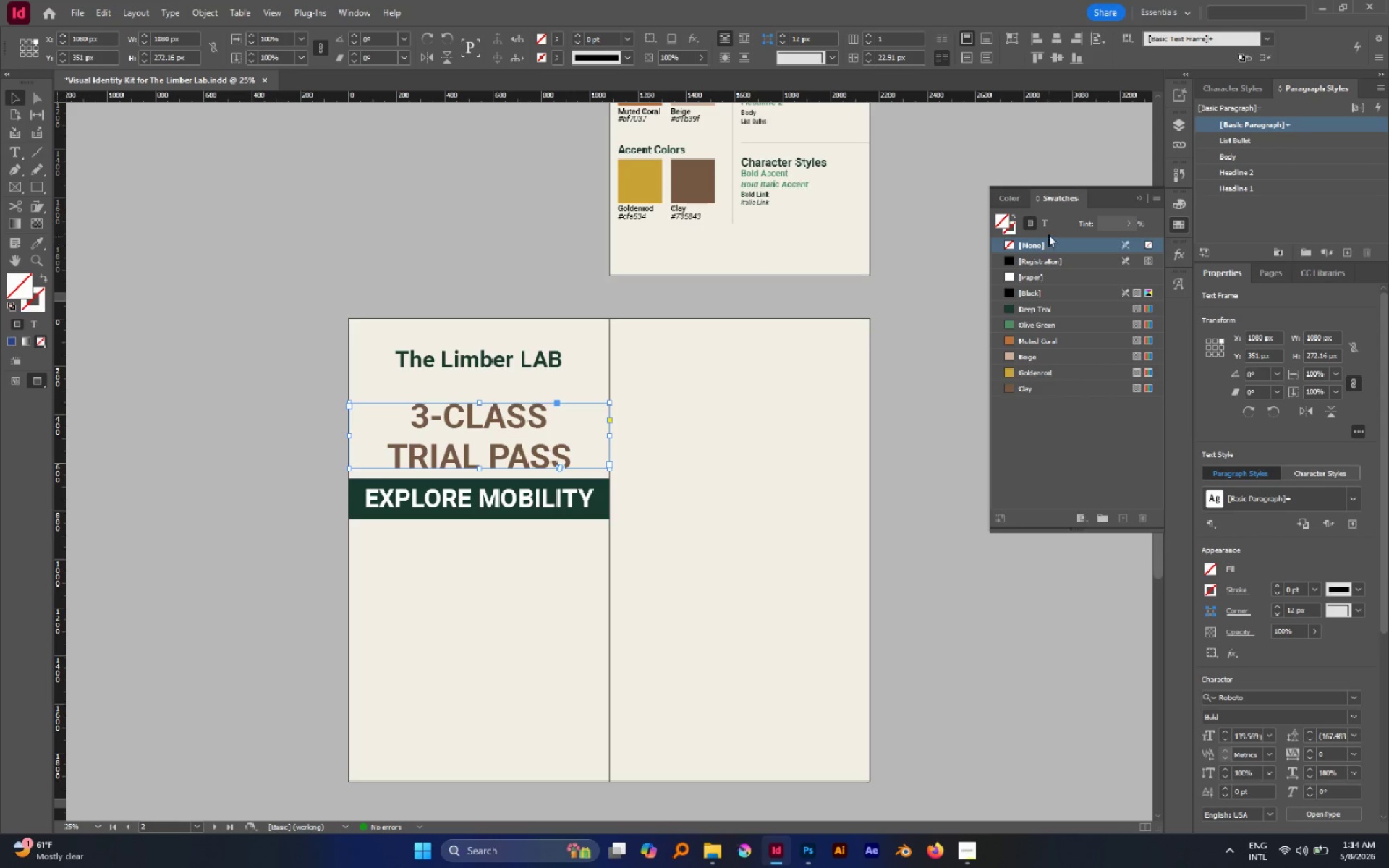 
double_click([1045, 226])
 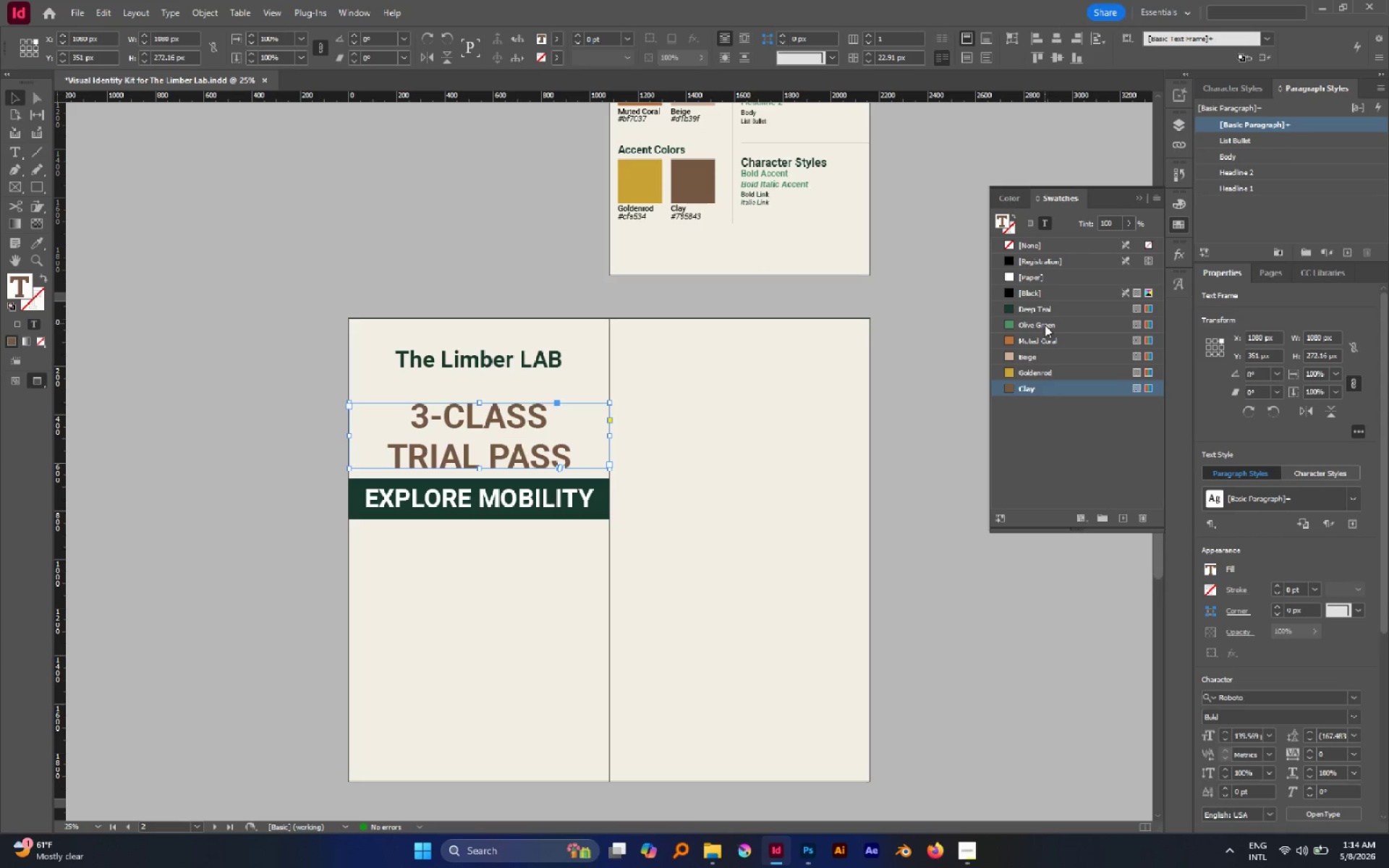 
left_click([1042, 326])
 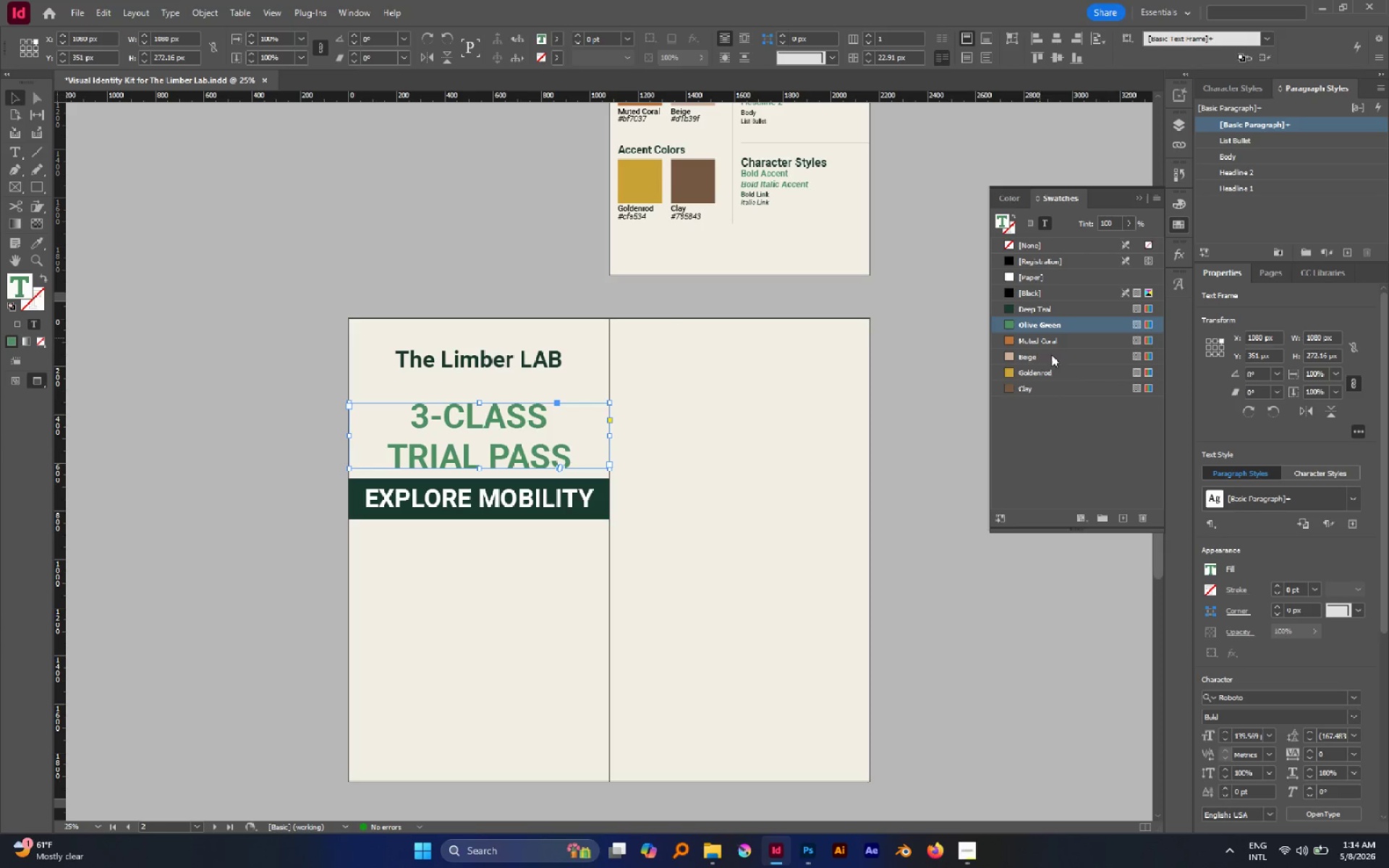 
triple_click([1347, 718])
 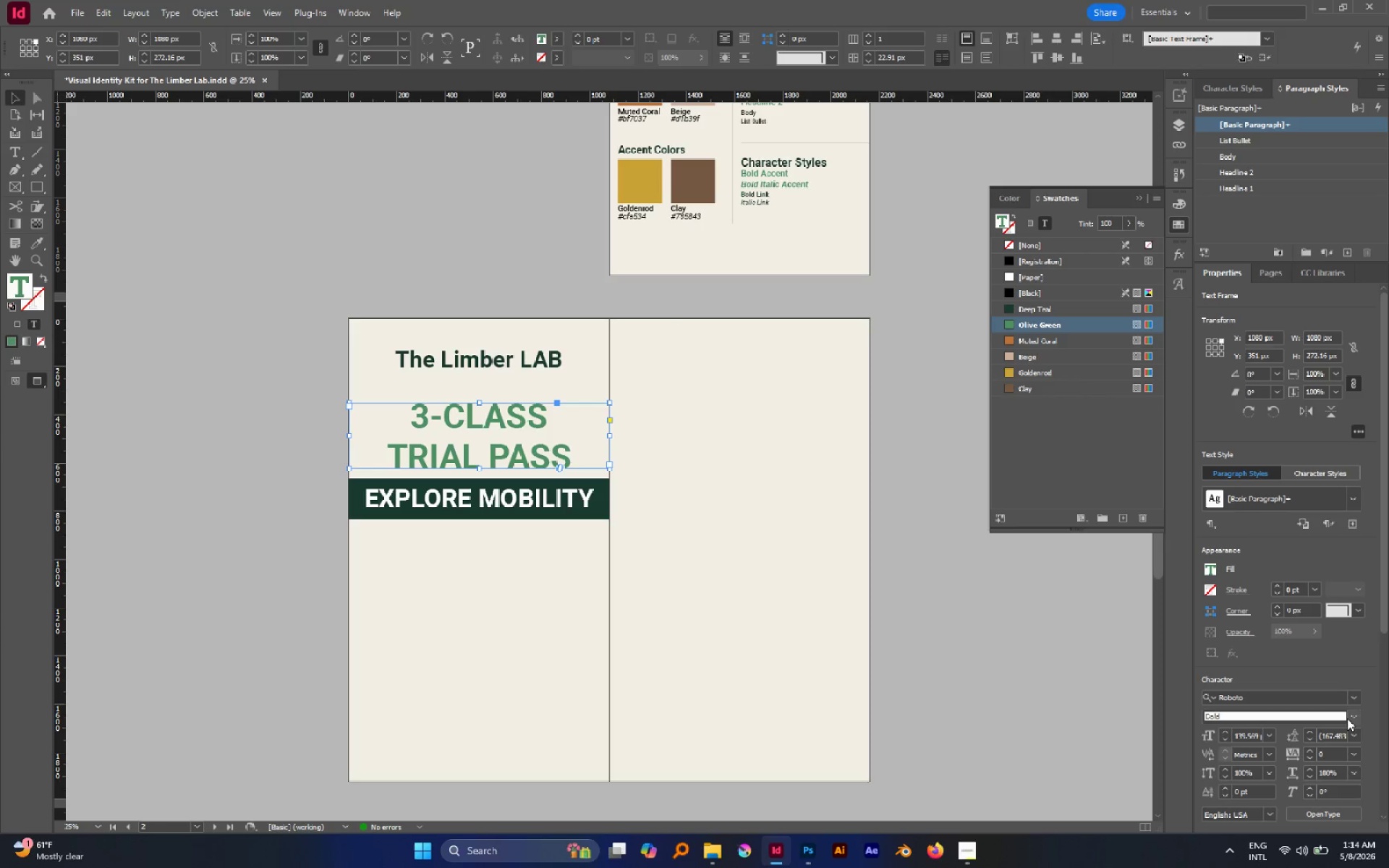 
left_click_drag(start_coordinate=[1347, 718], to_coordinate=[1357, 722])
 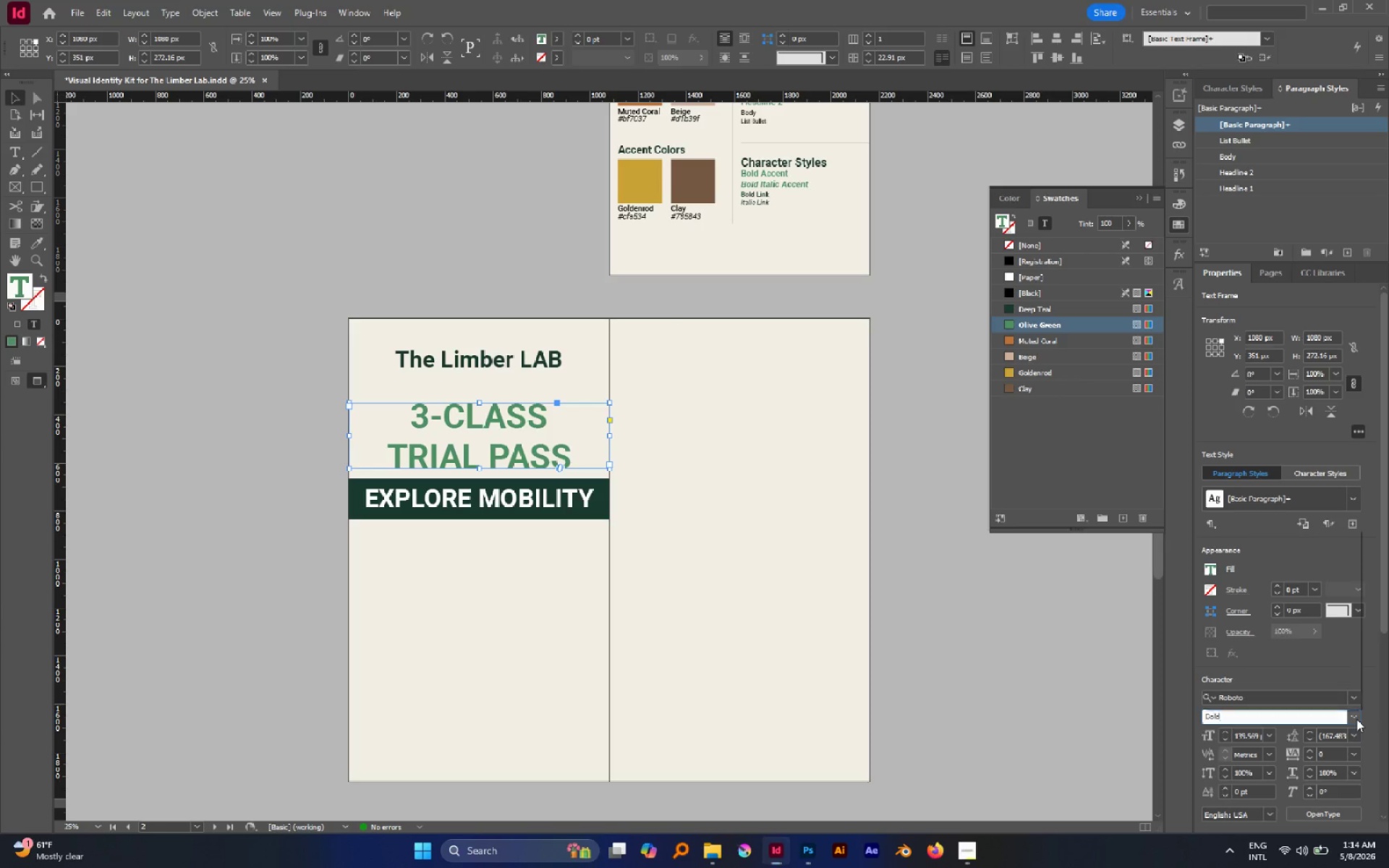 
double_click([1356, 719])
 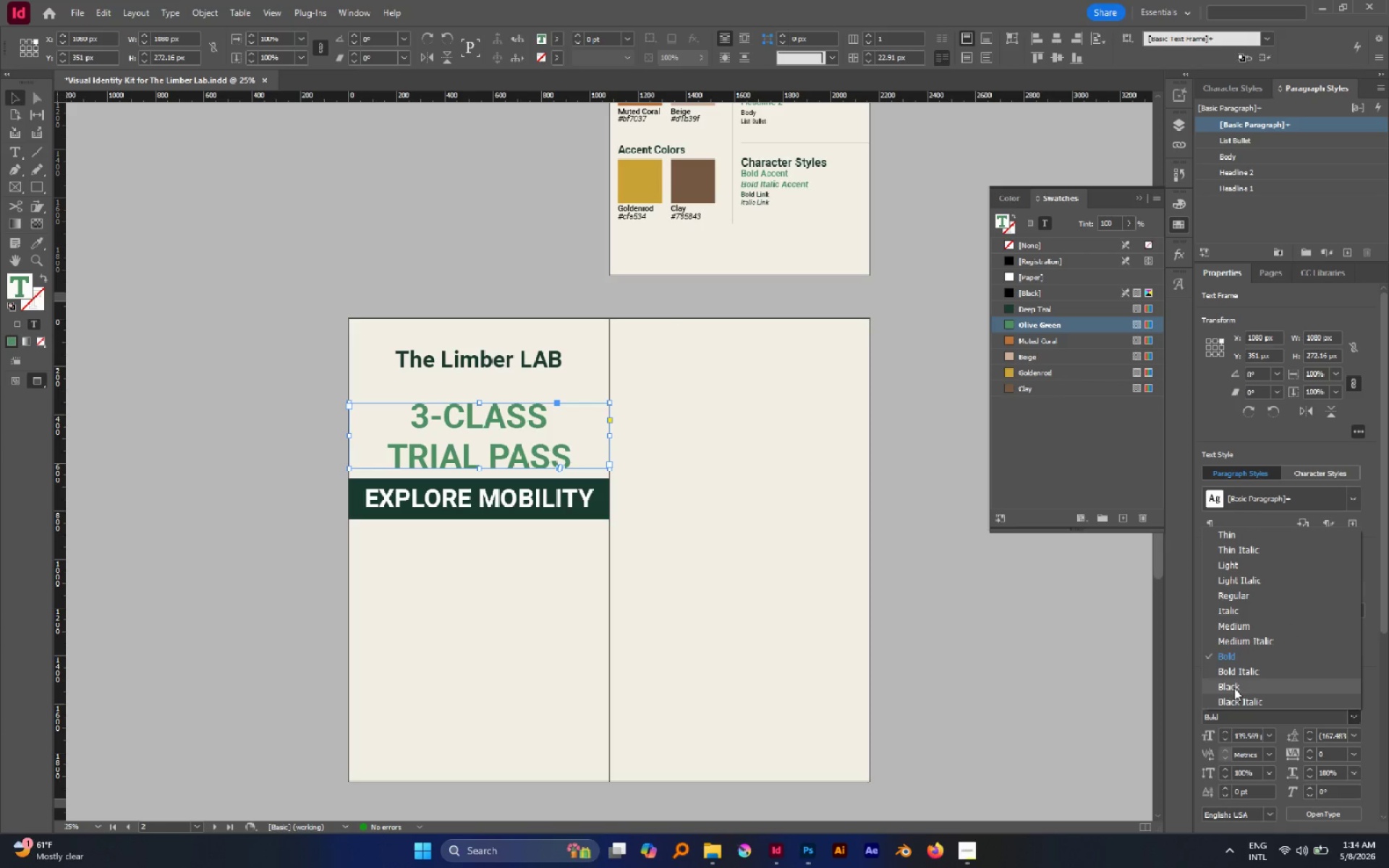 
left_click([1234, 688])
 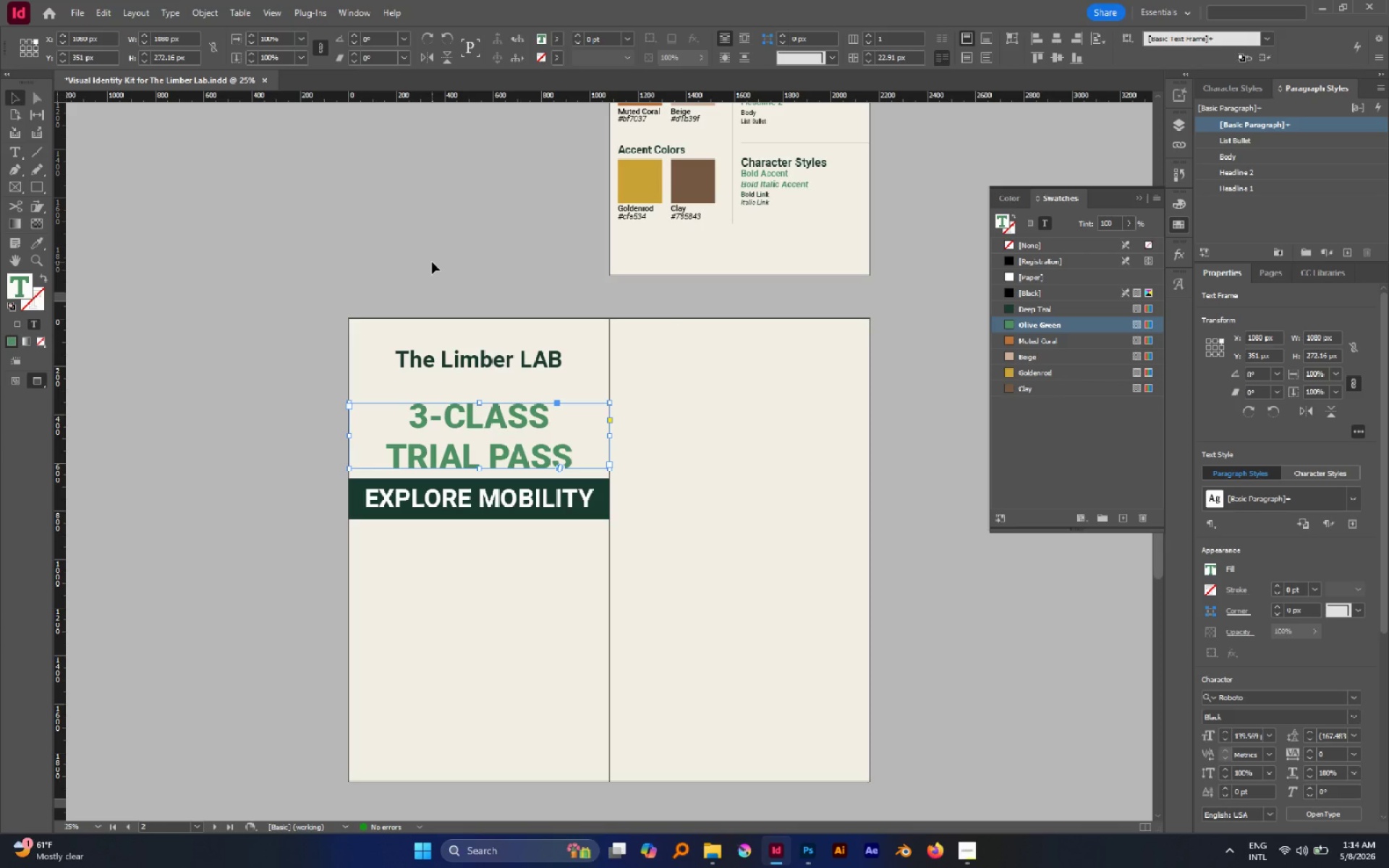 
left_click([432, 262])
 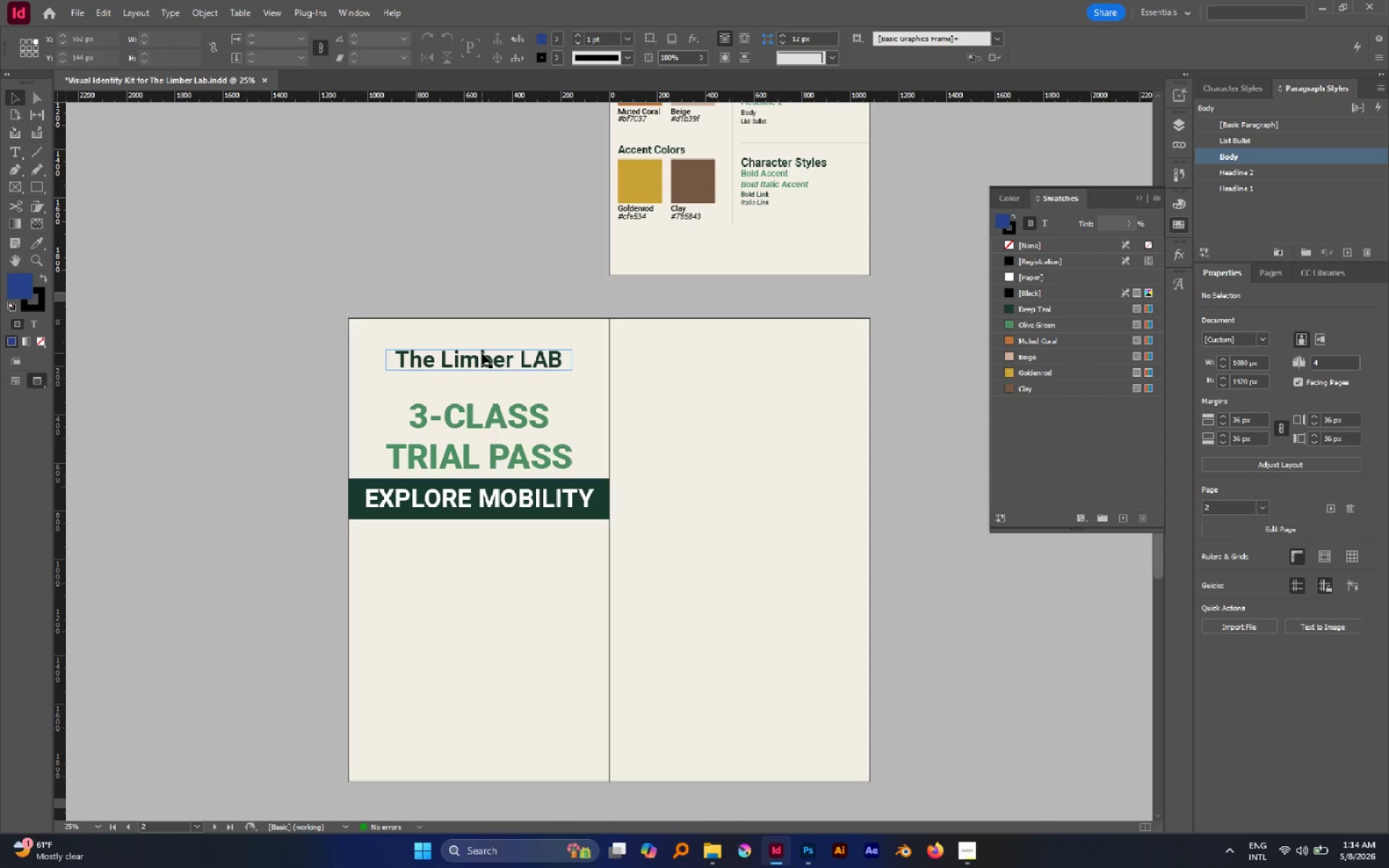 
wait(14.42)
 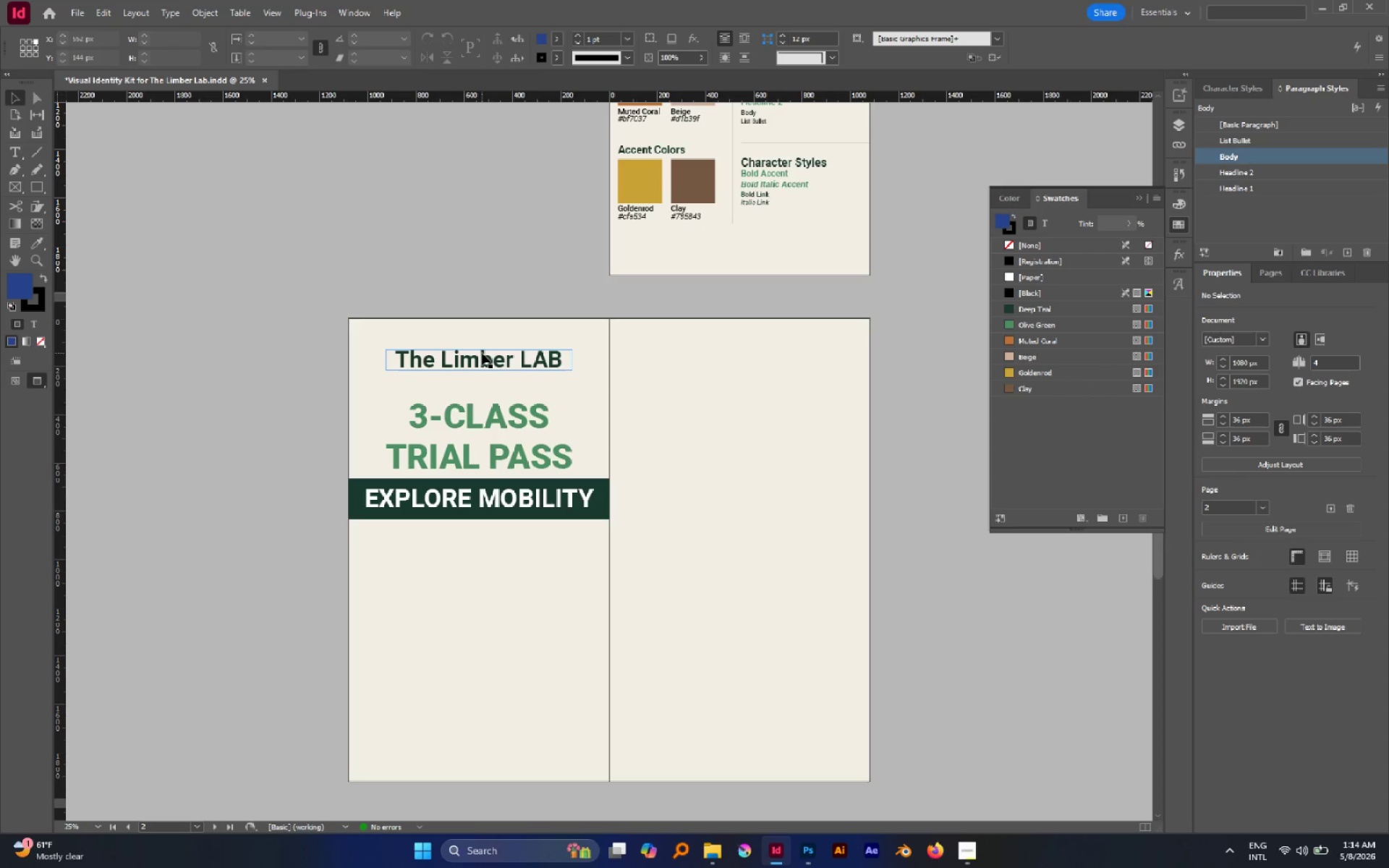 
hold_key(key=AltLeft, duration=1.27)
left_click_drag(start_coordinate=[480, 357], to_coordinate=[495, 688])
 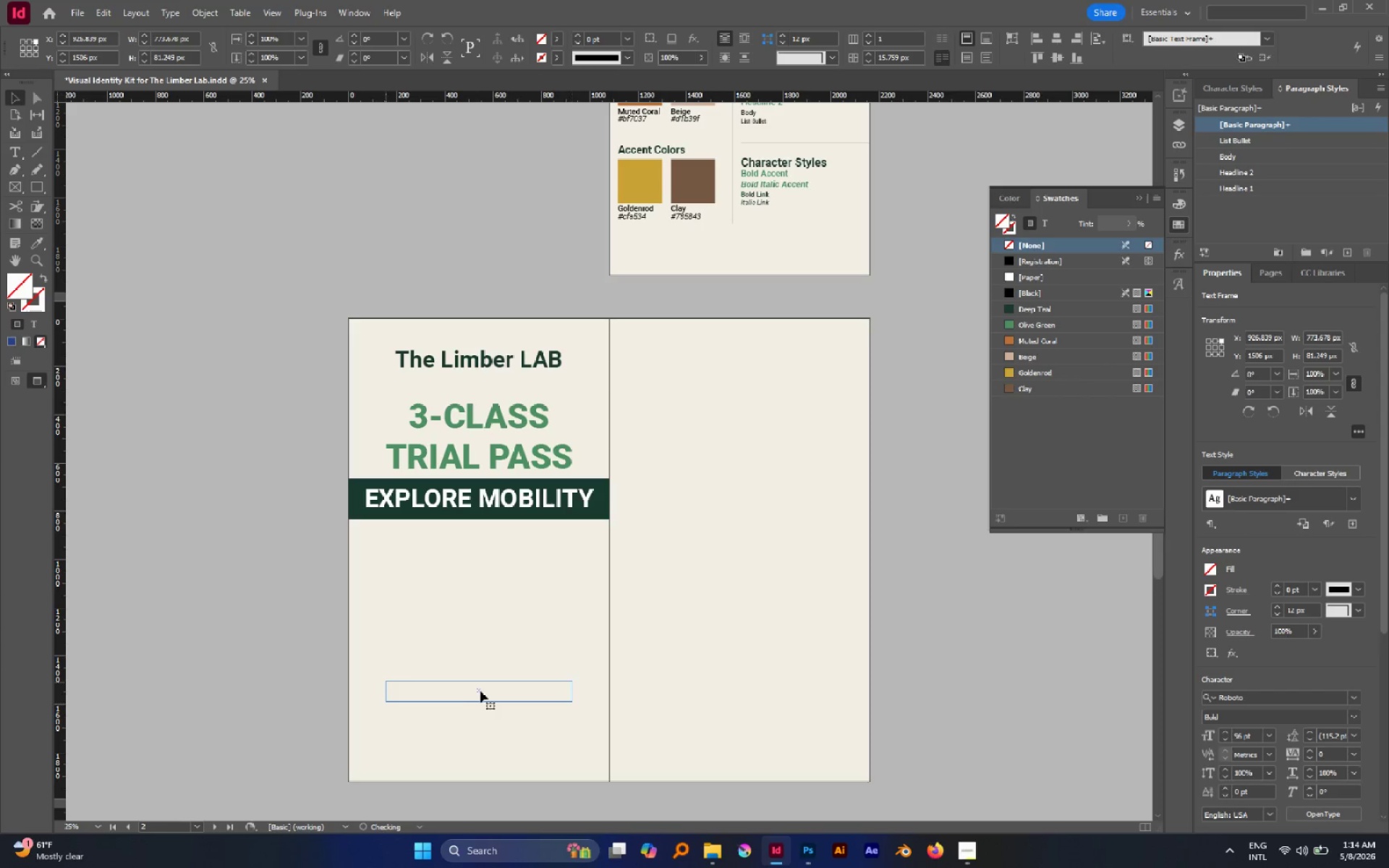 
hold_key(key=ShiftLeft, duration=0.89)
 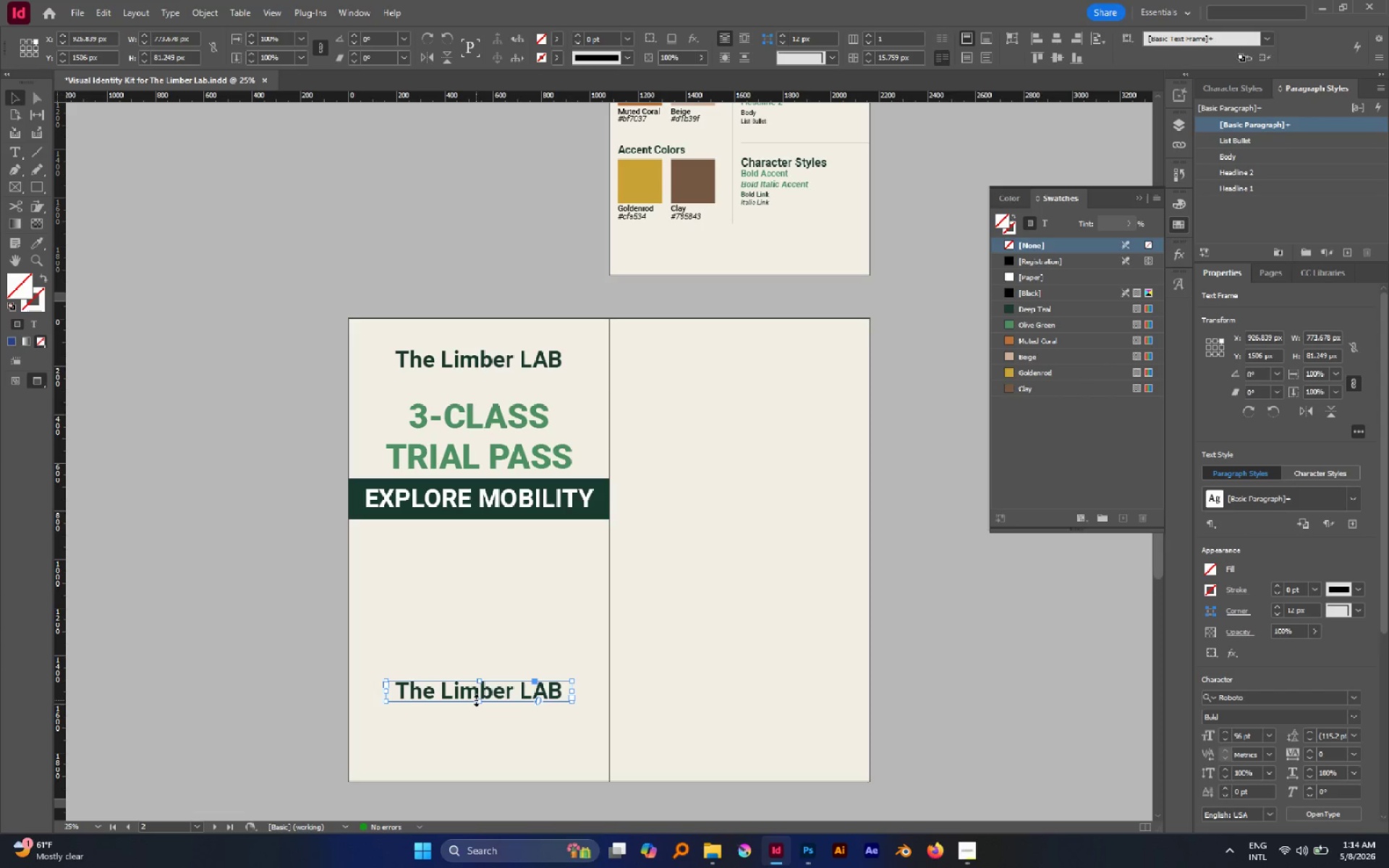 
left_click_drag(start_coordinate=[477, 701], to_coordinate=[484, 773])
 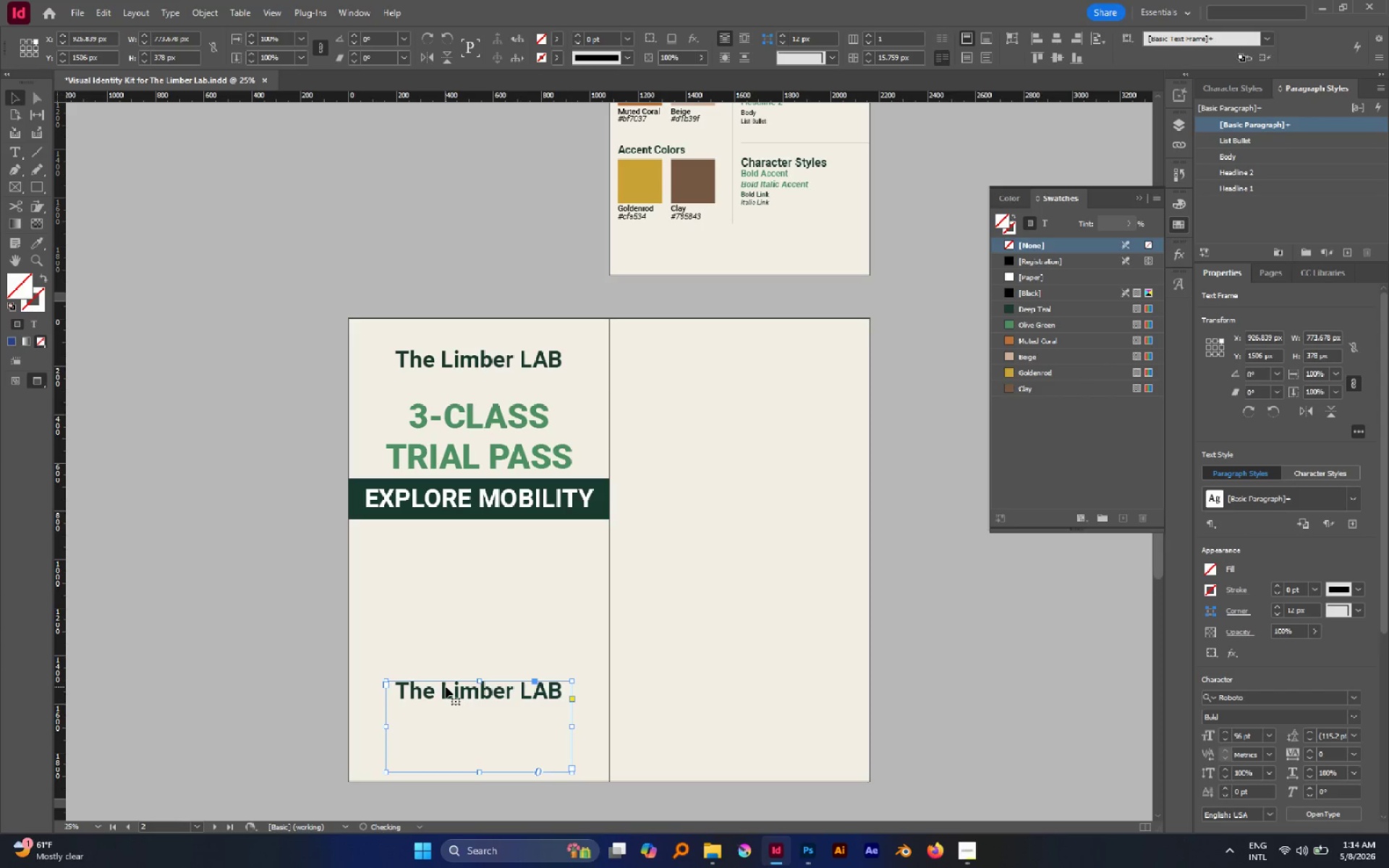 
double_click([446, 686])
 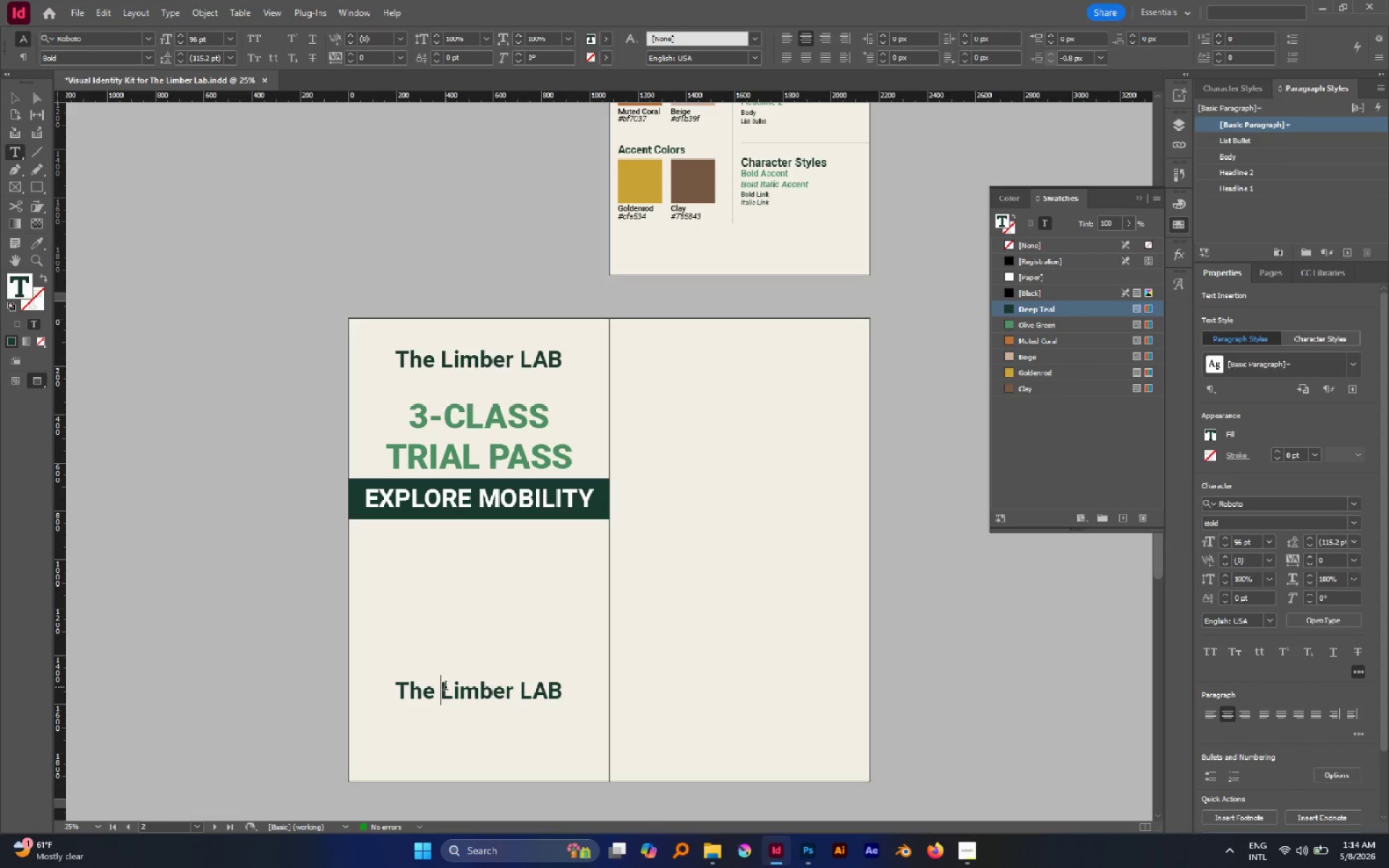 
key(Backspace)
 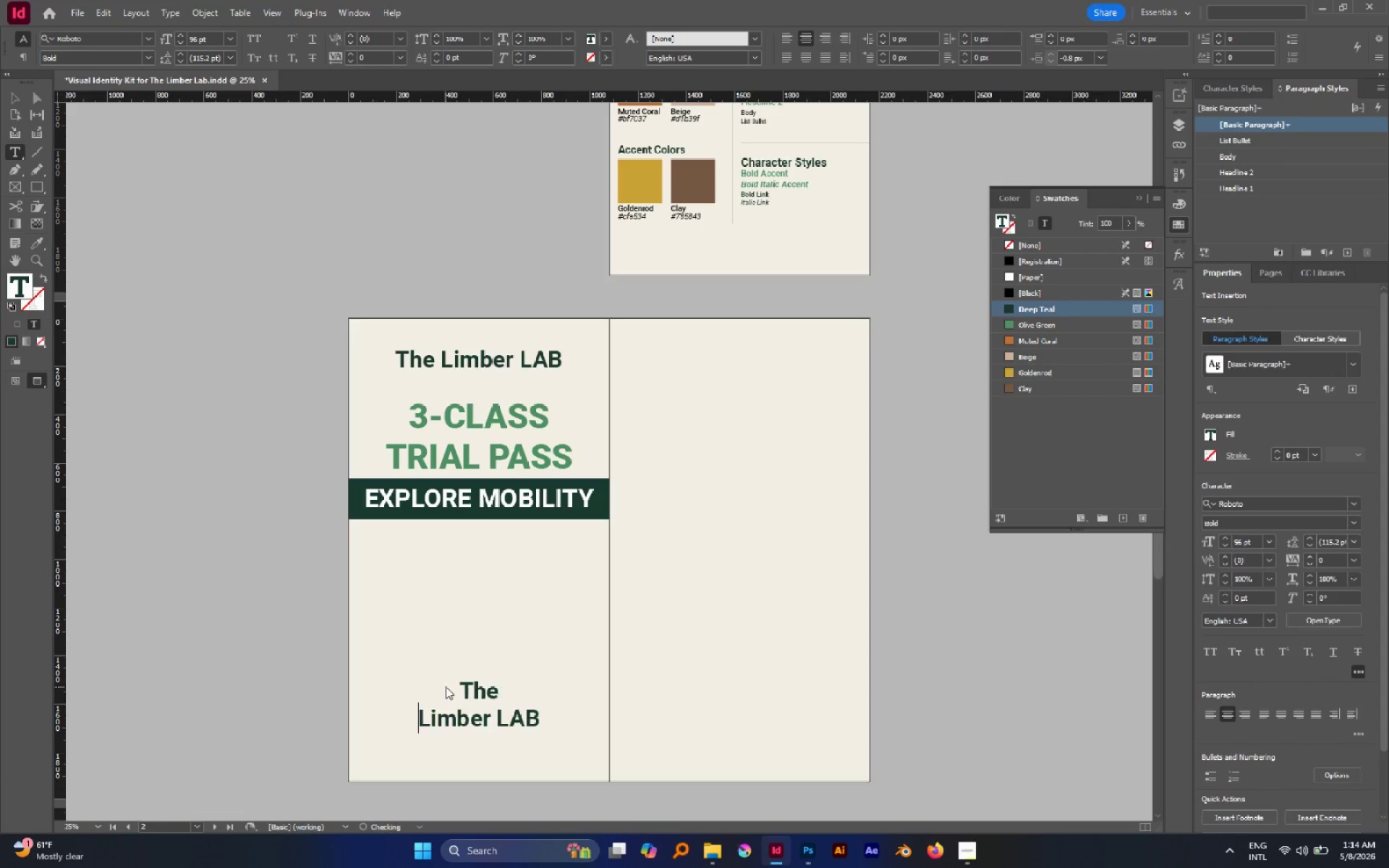 
key(Enter)
 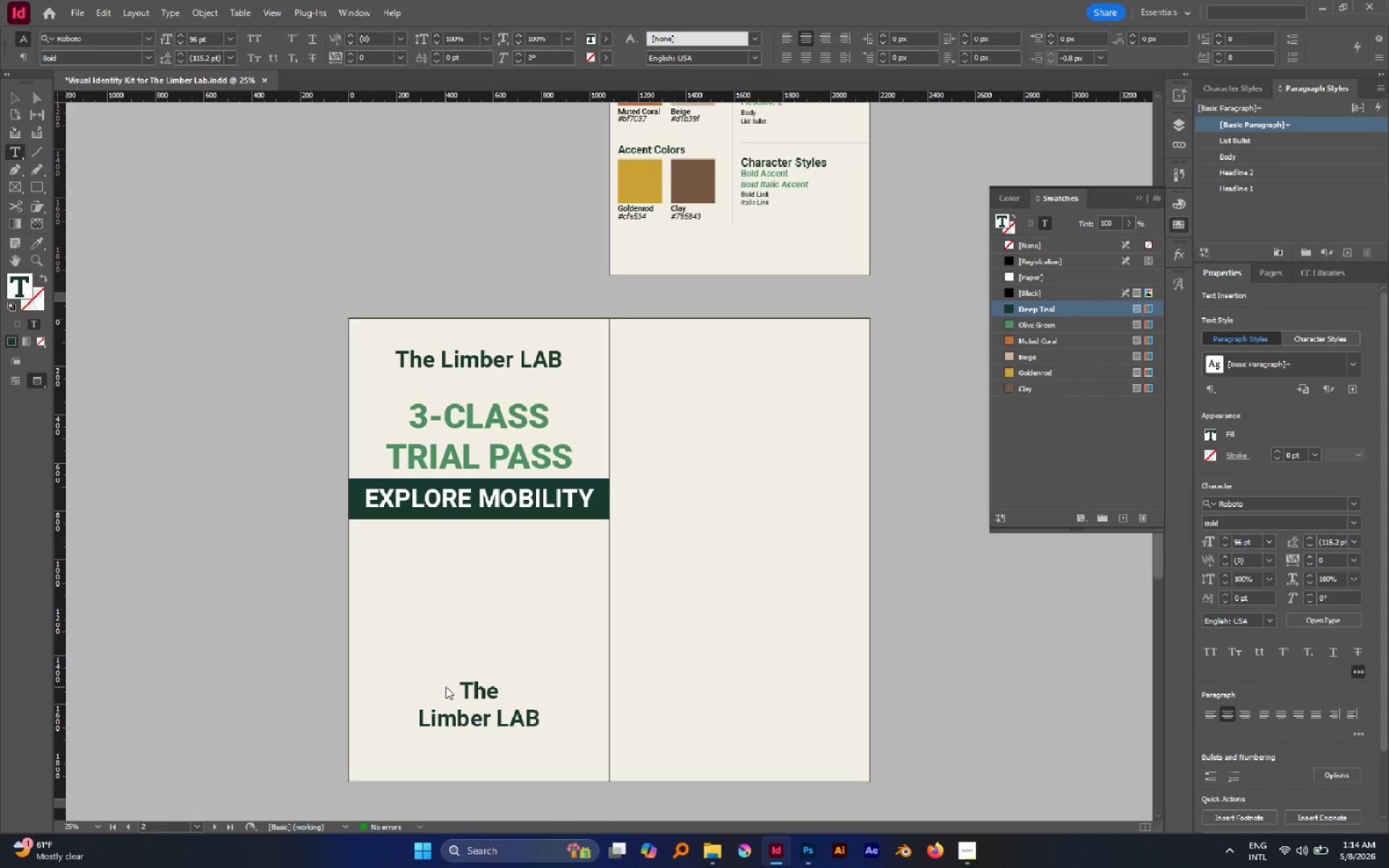 
key(Control+ArrowRight)
 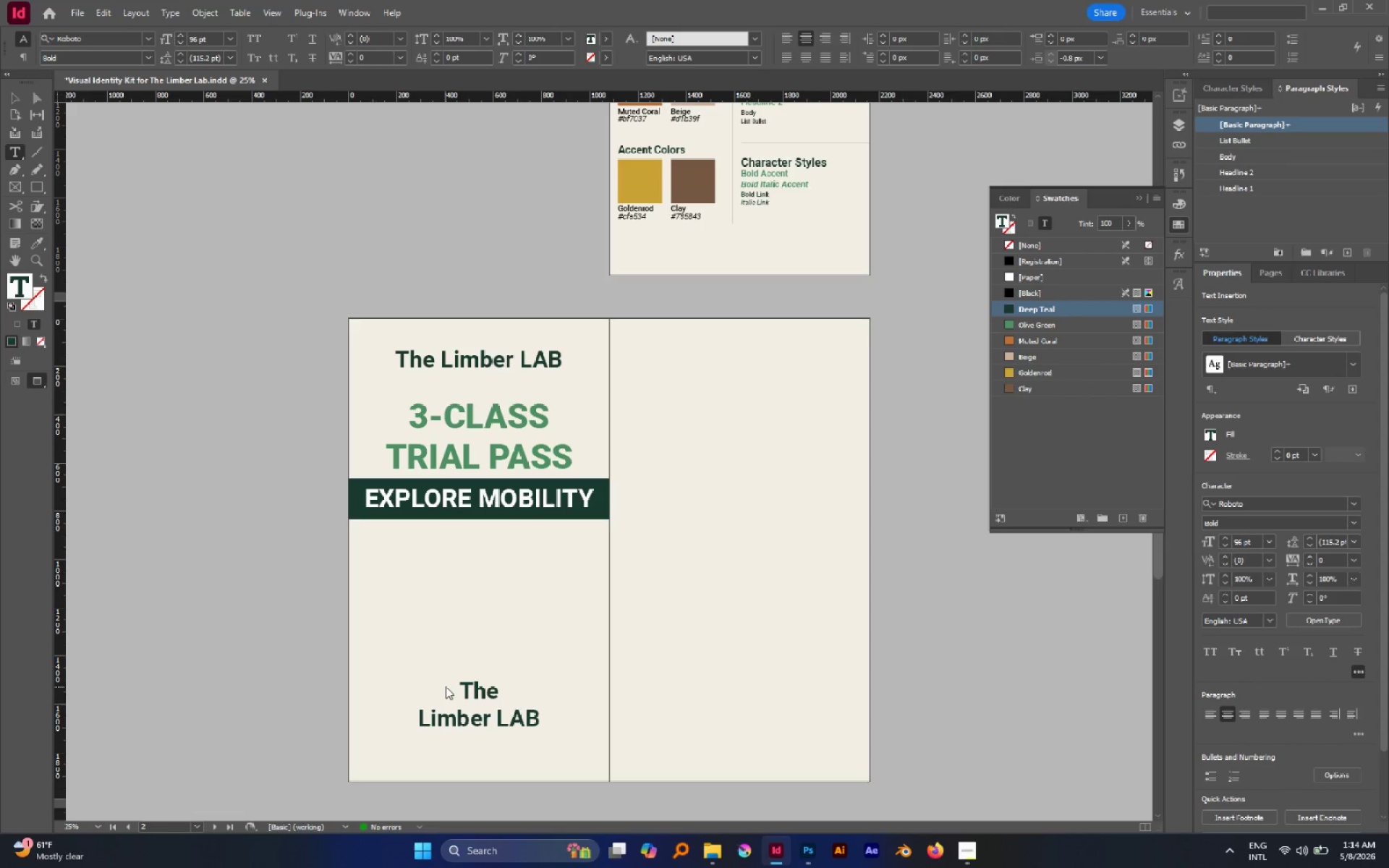 
key(Backspace)
 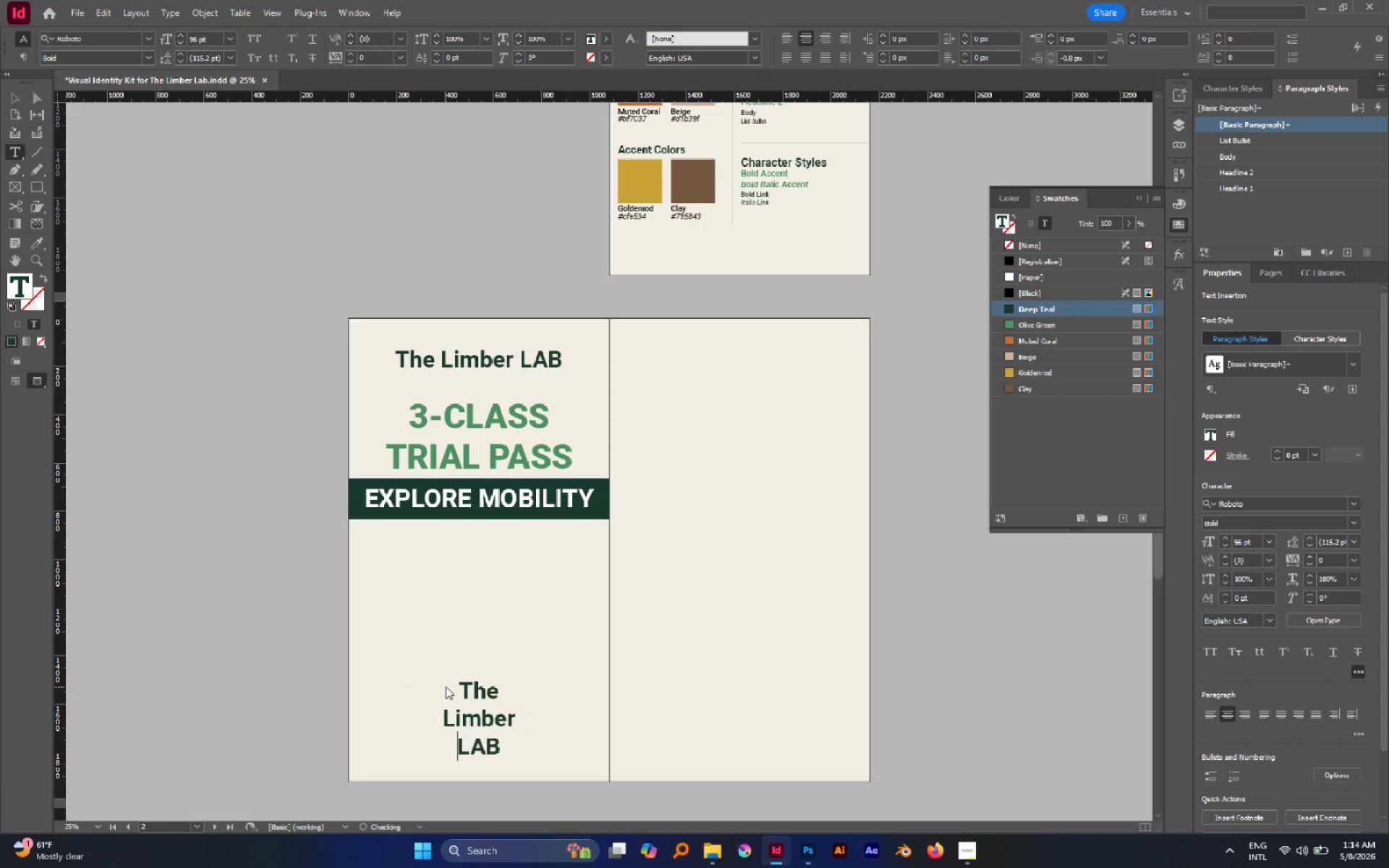 
key(Enter)
 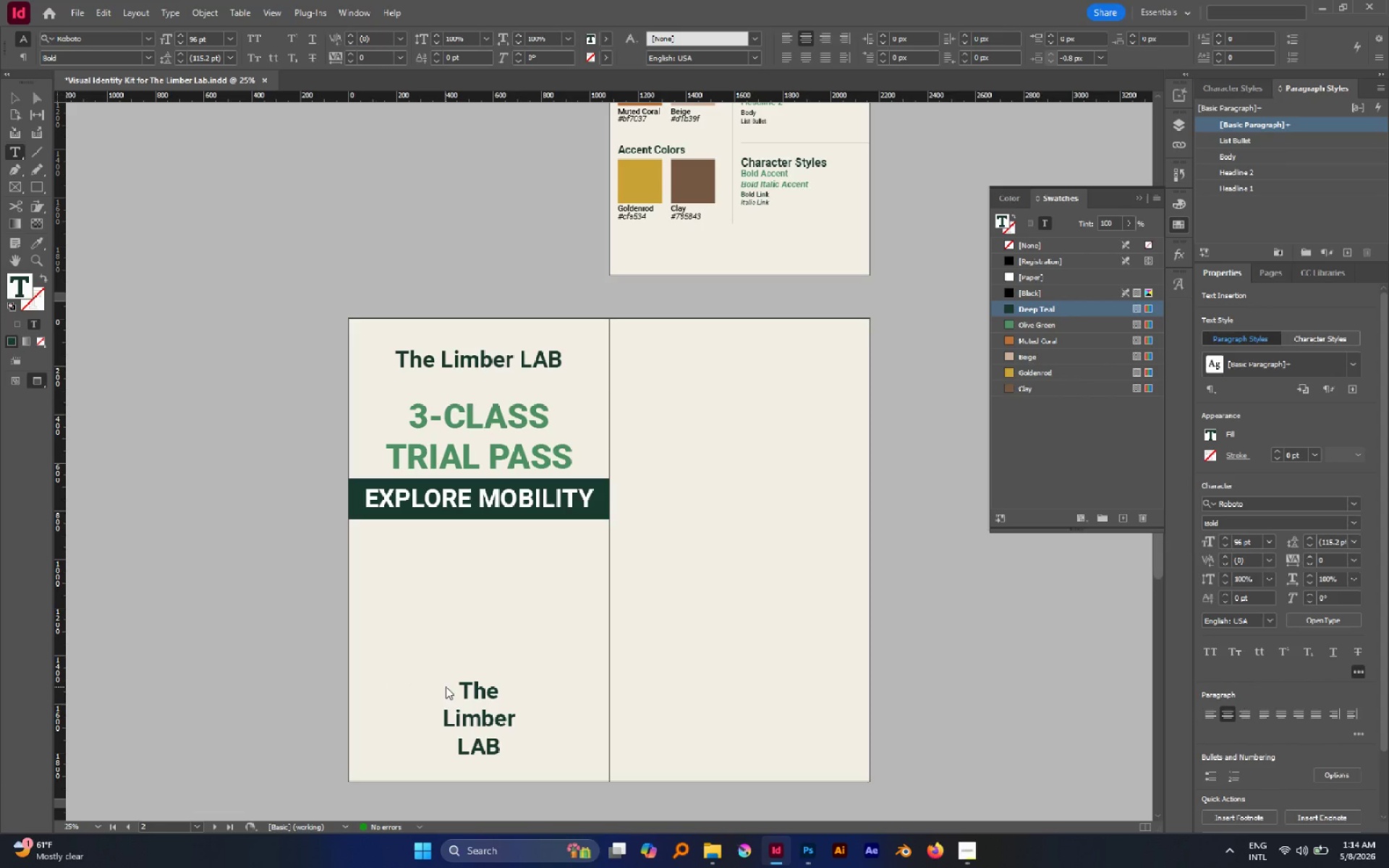 
key(Escape)
 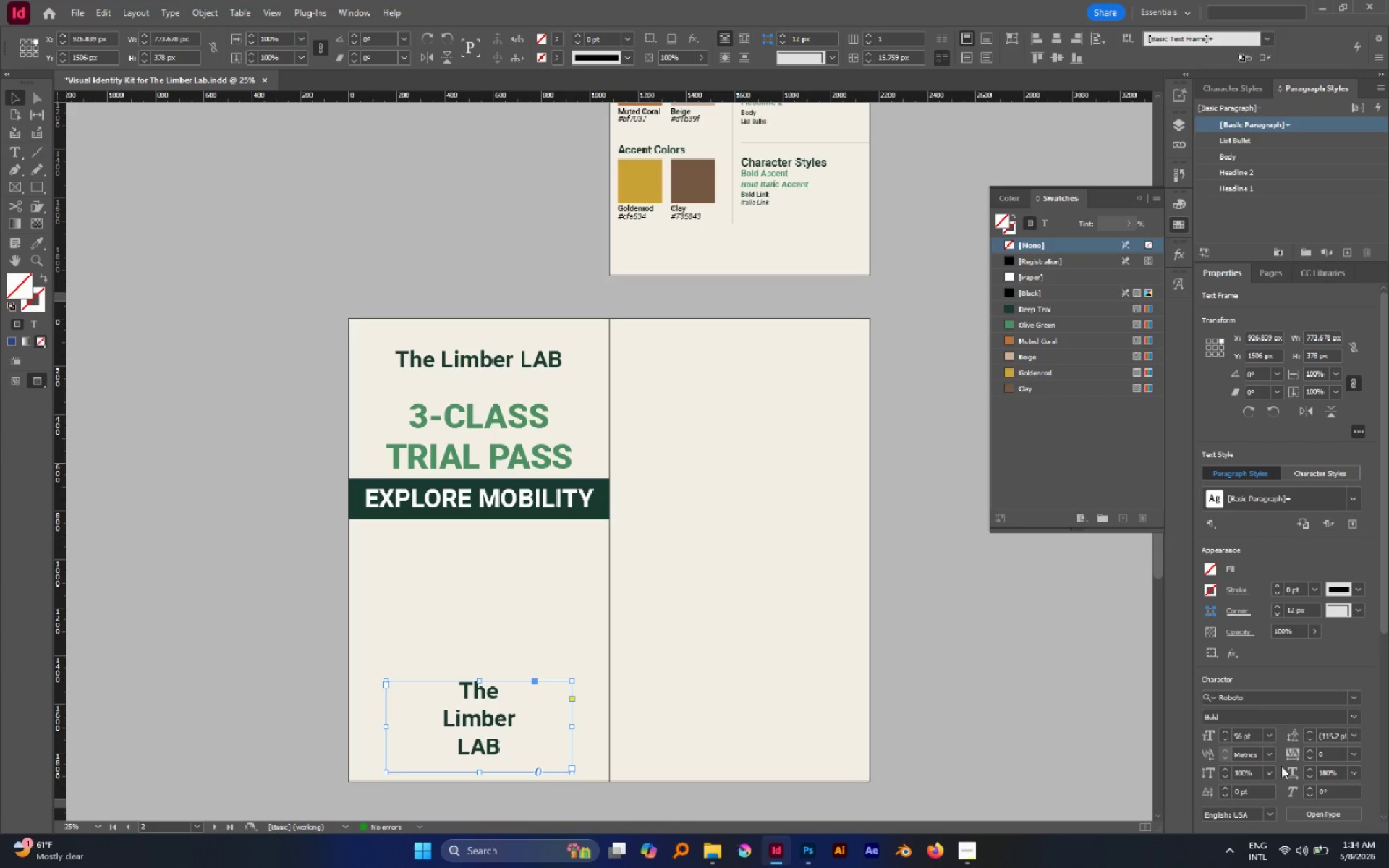 
scroll: coordinate [1278, 767], scroll_direction: down, amount: 2.0
 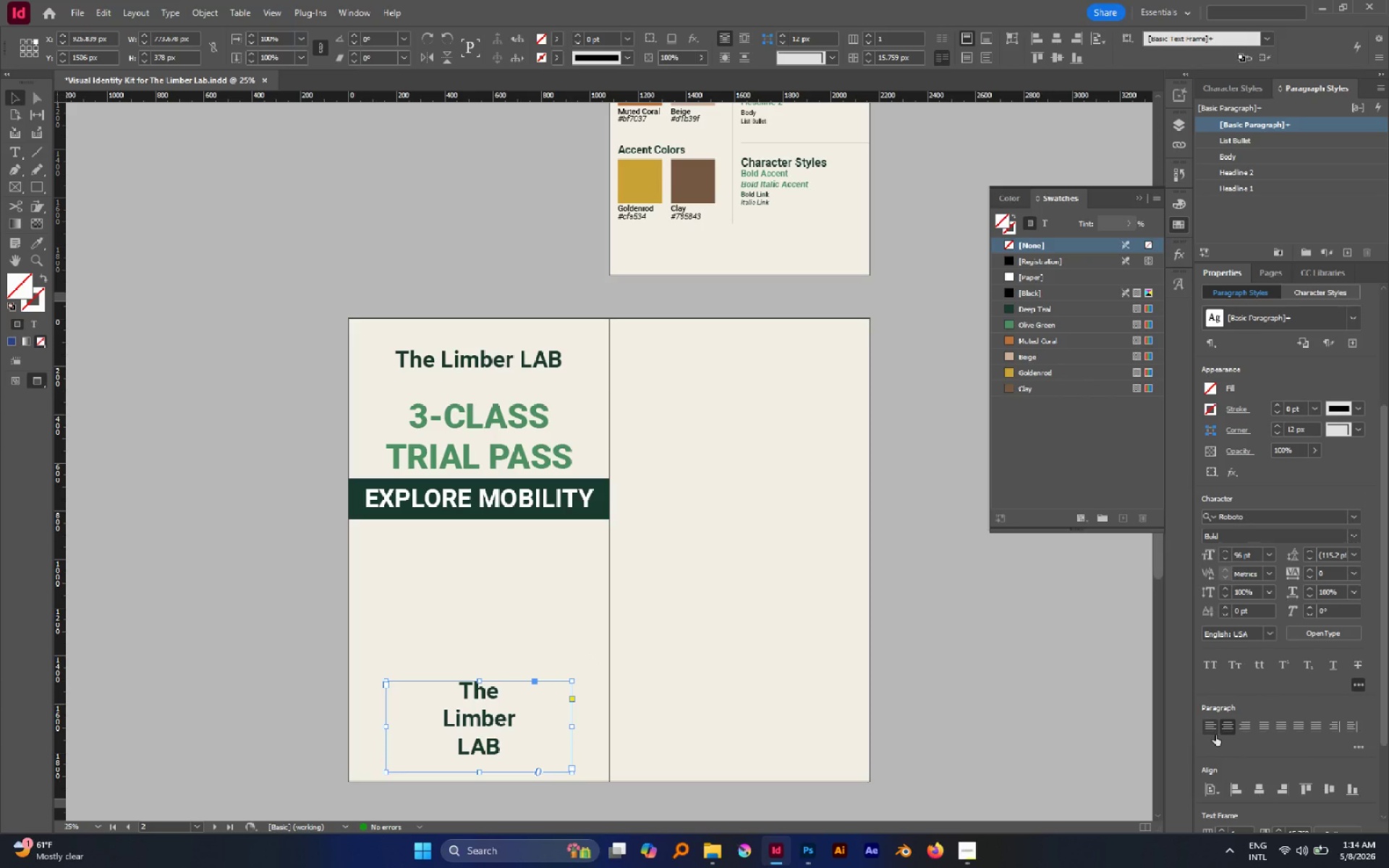 
left_click([1215, 735])
 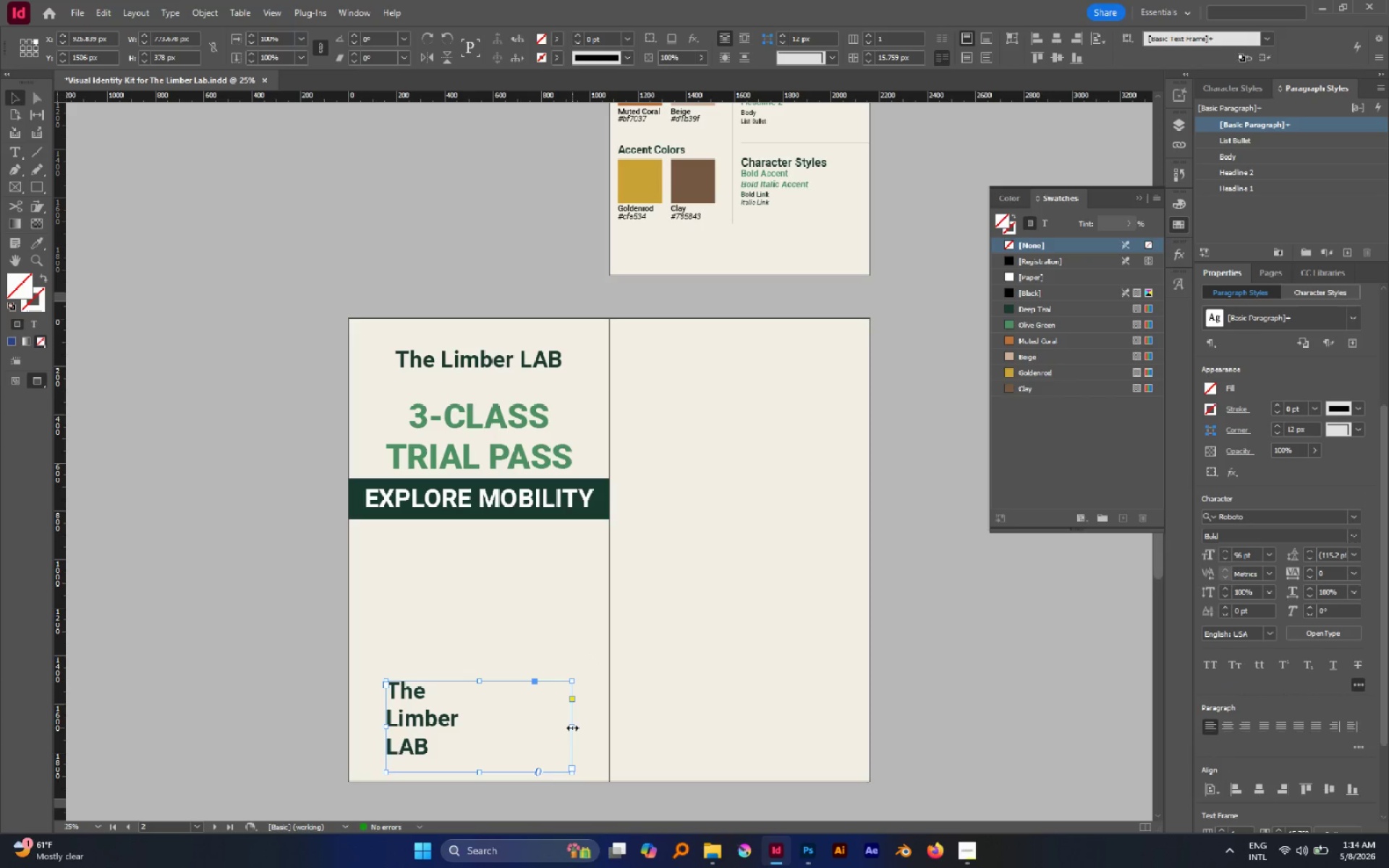 
double_click([572, 728])
 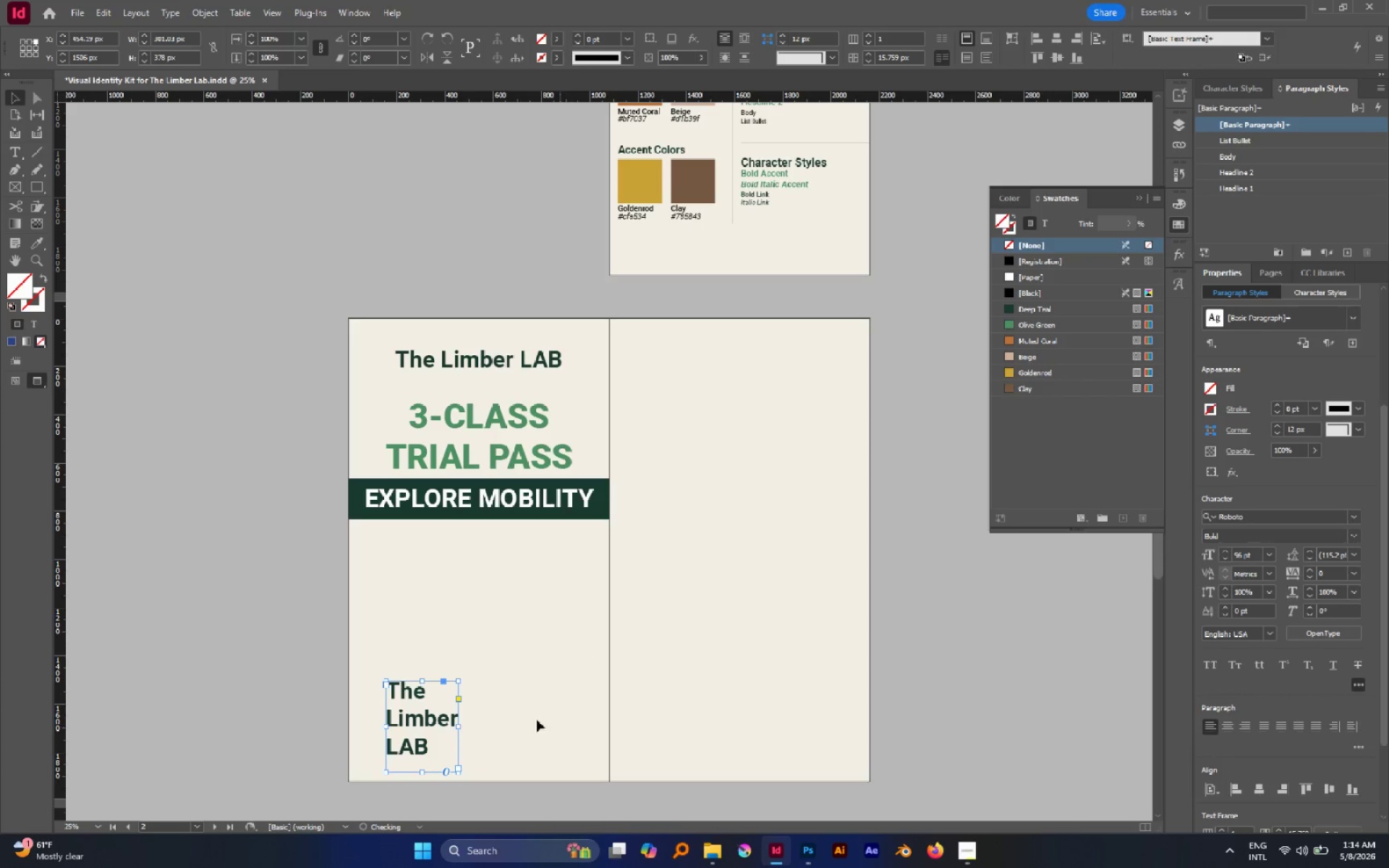 
hold_key(key=ControlLeft, duration=2.33)
hold_key(key=ShiftLeft, duration=2.22)
left_click_drag(start_coordinate=[460, 726], to_coordinate=[431, 733])
 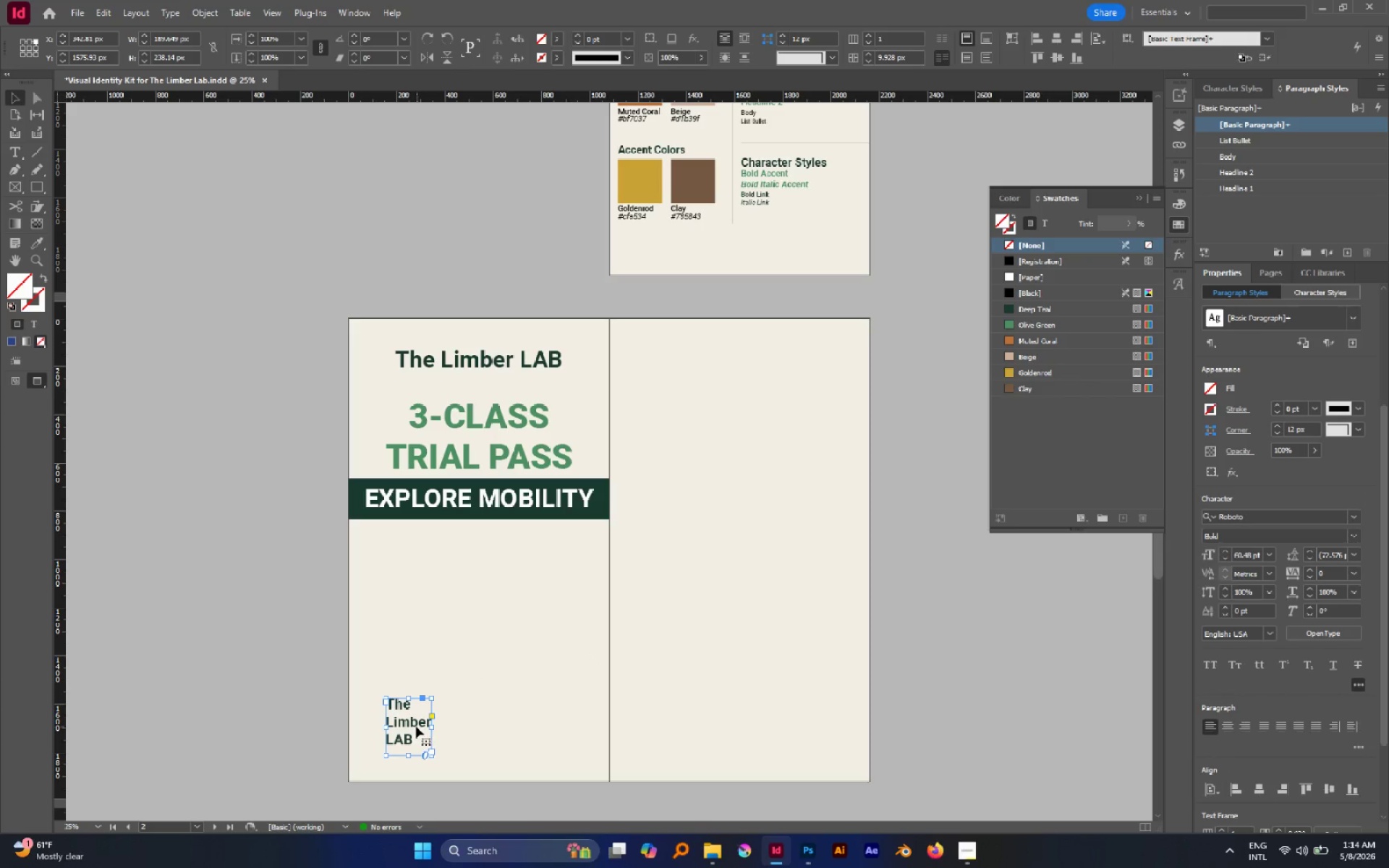 
left_click_drag(start_coordinate=[416, 726], to_coordinate=[403, 736])
 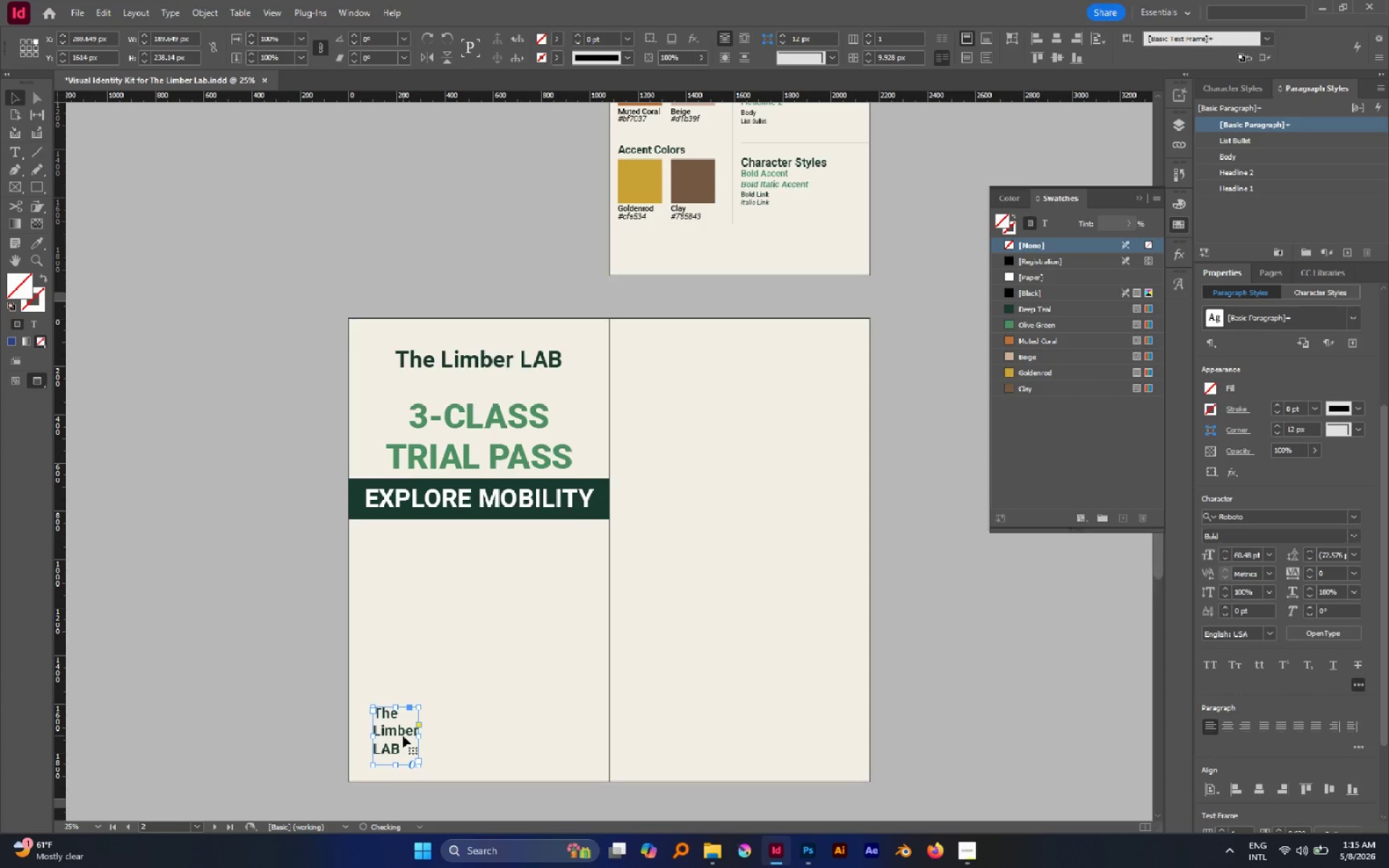 
key(W)
 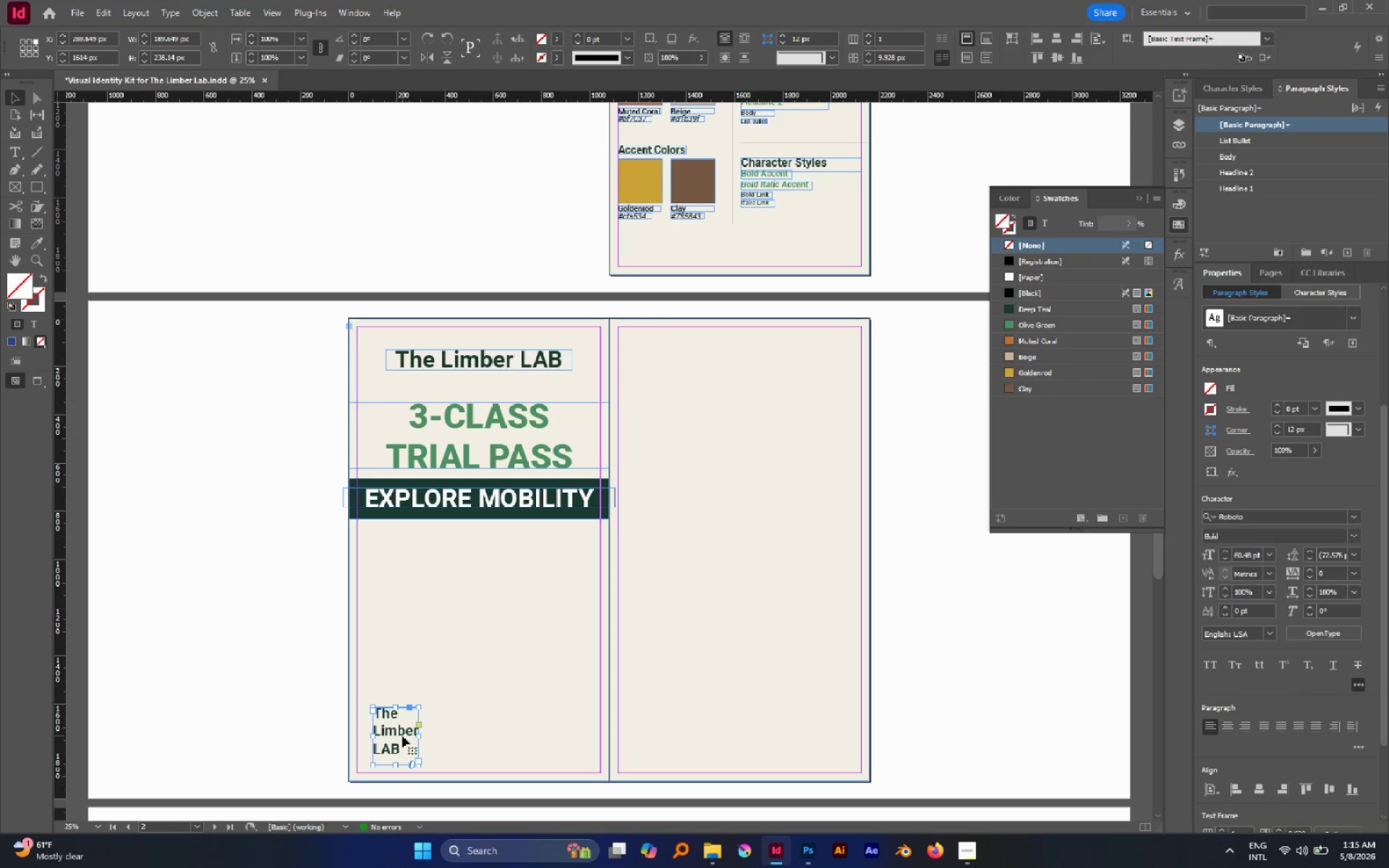 
left_click_drag(start_coordinate=[401, 735], to_coordinate=[386, 737])
 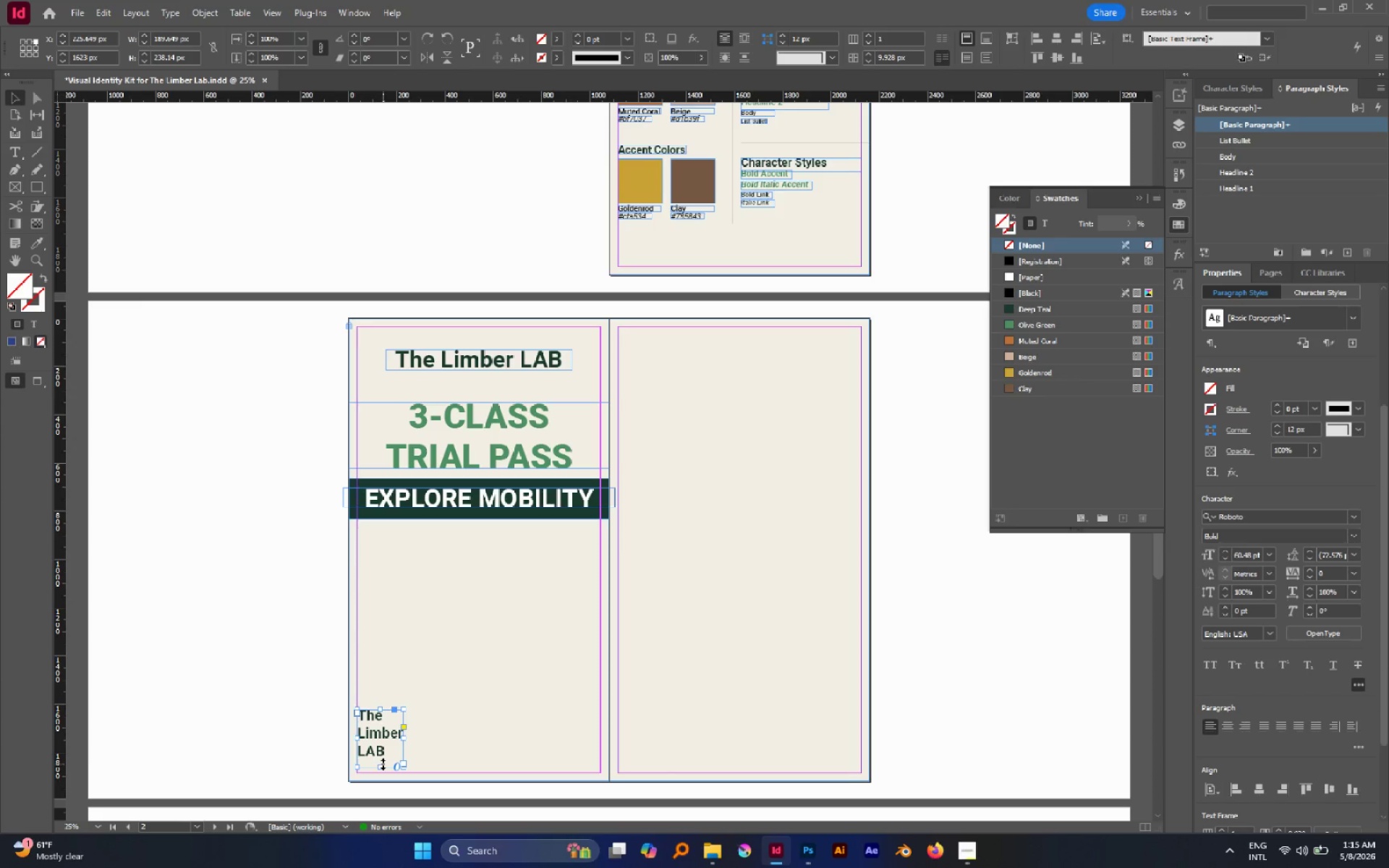 
left_click_drag(start_coordinate=[383, 764], to_coordinate=[381, 757])
 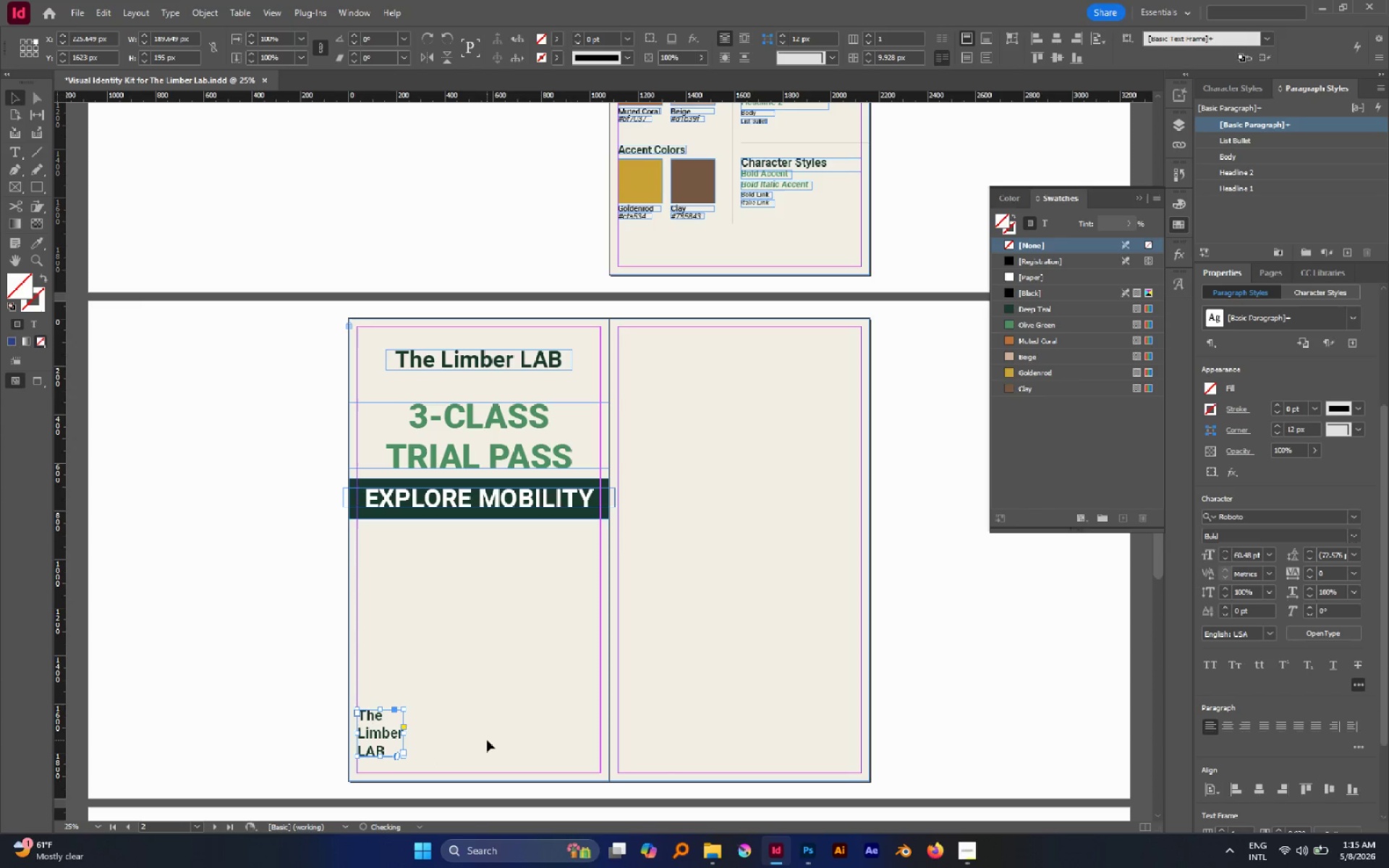 
left_click([487, 740])
 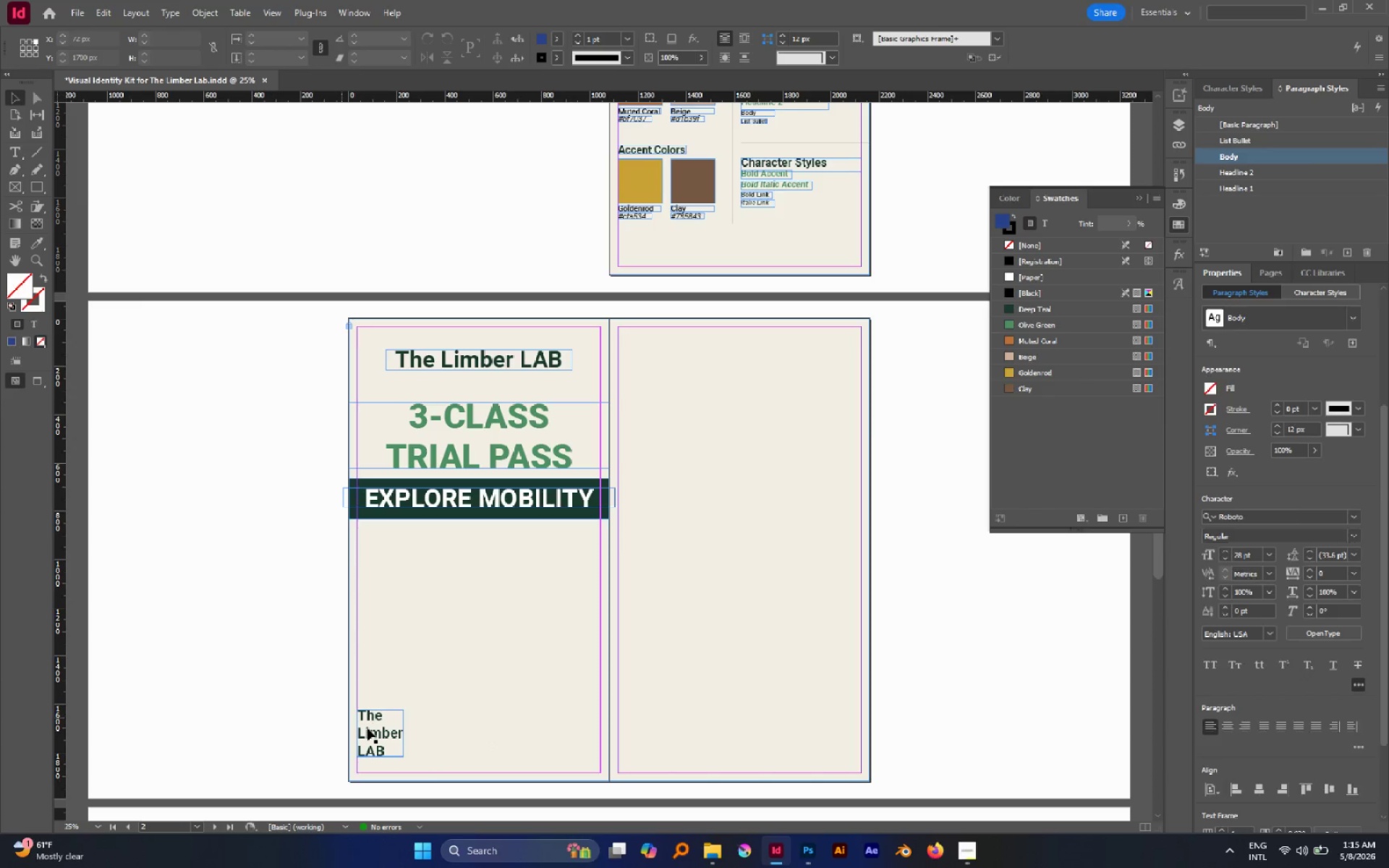 
left_click_drag(start_coordinate=[368, 728], to_coordinate=[370, 745])
 